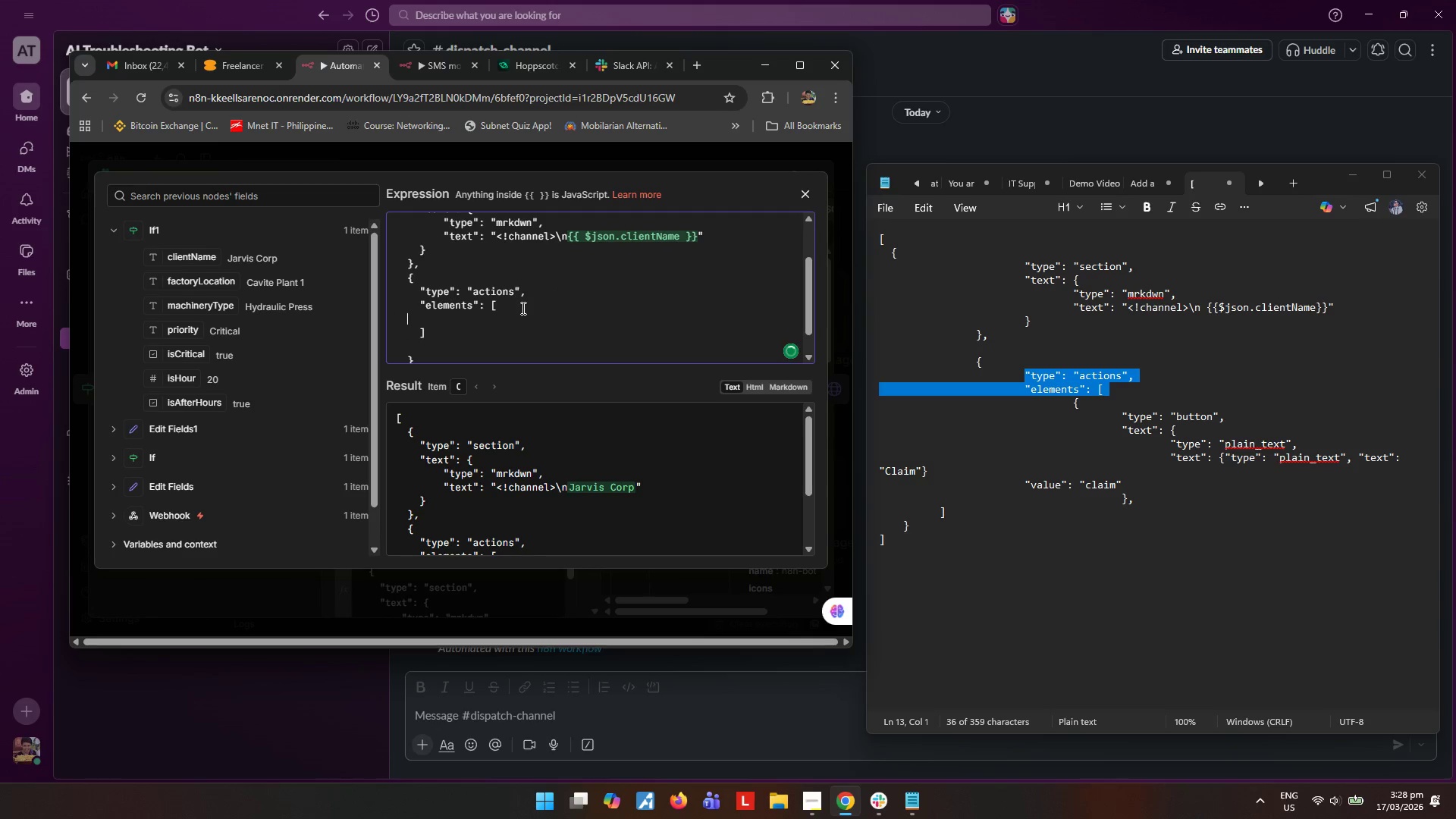 
key(ArrowRight)
 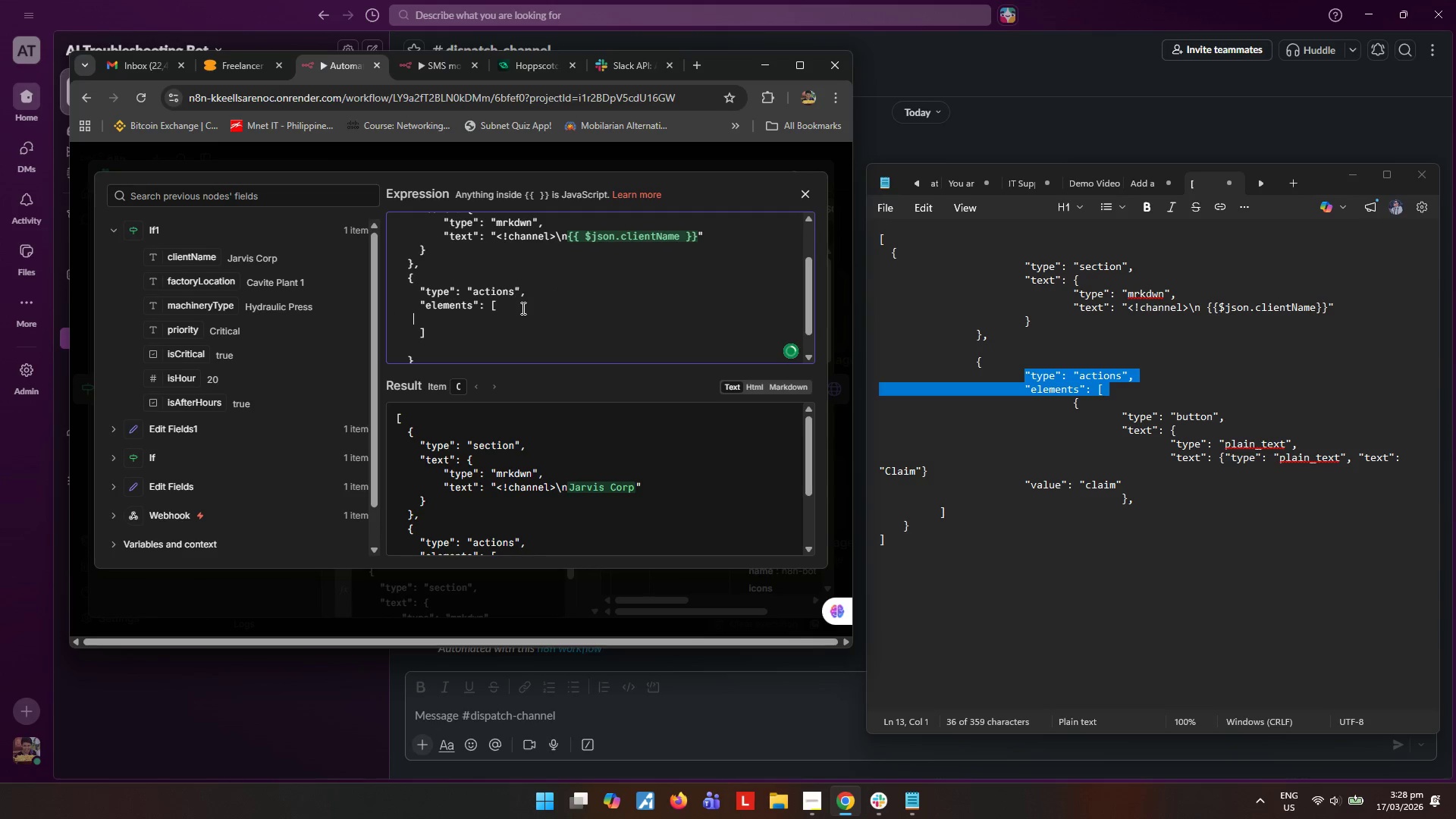 
key(ArrowRight)
 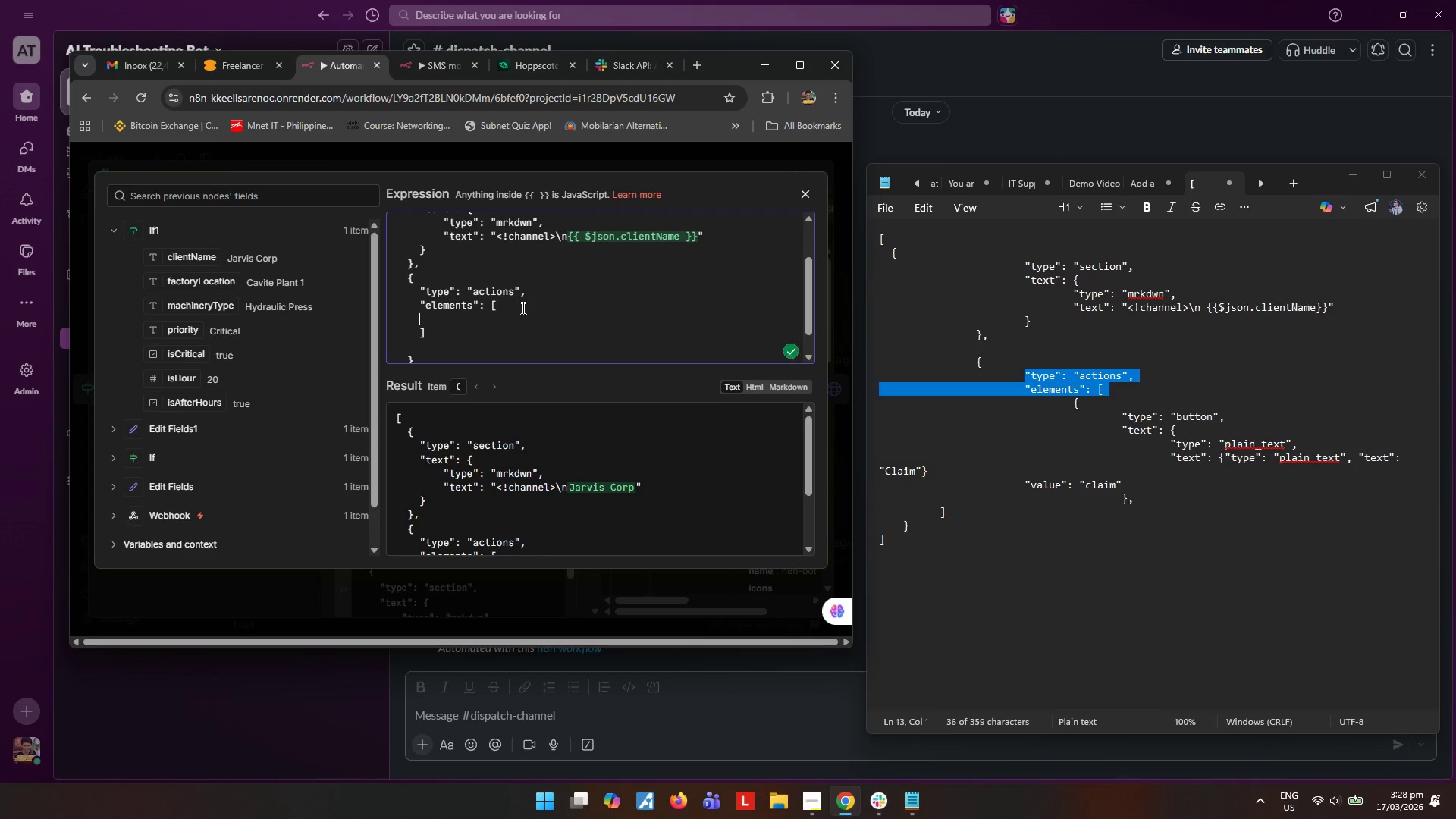 
key(ArrowRight)
 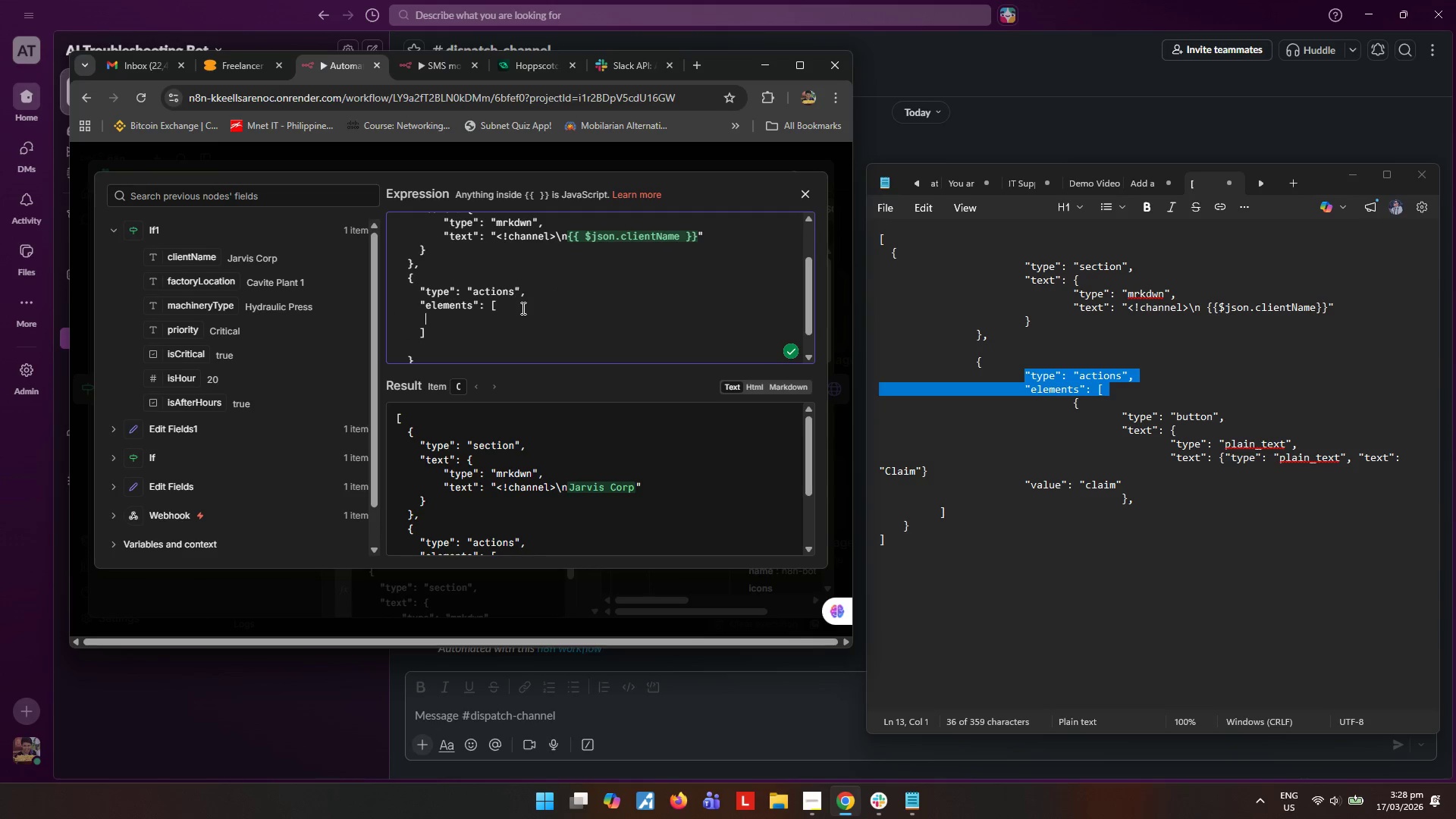 
key(ArrowRight)
 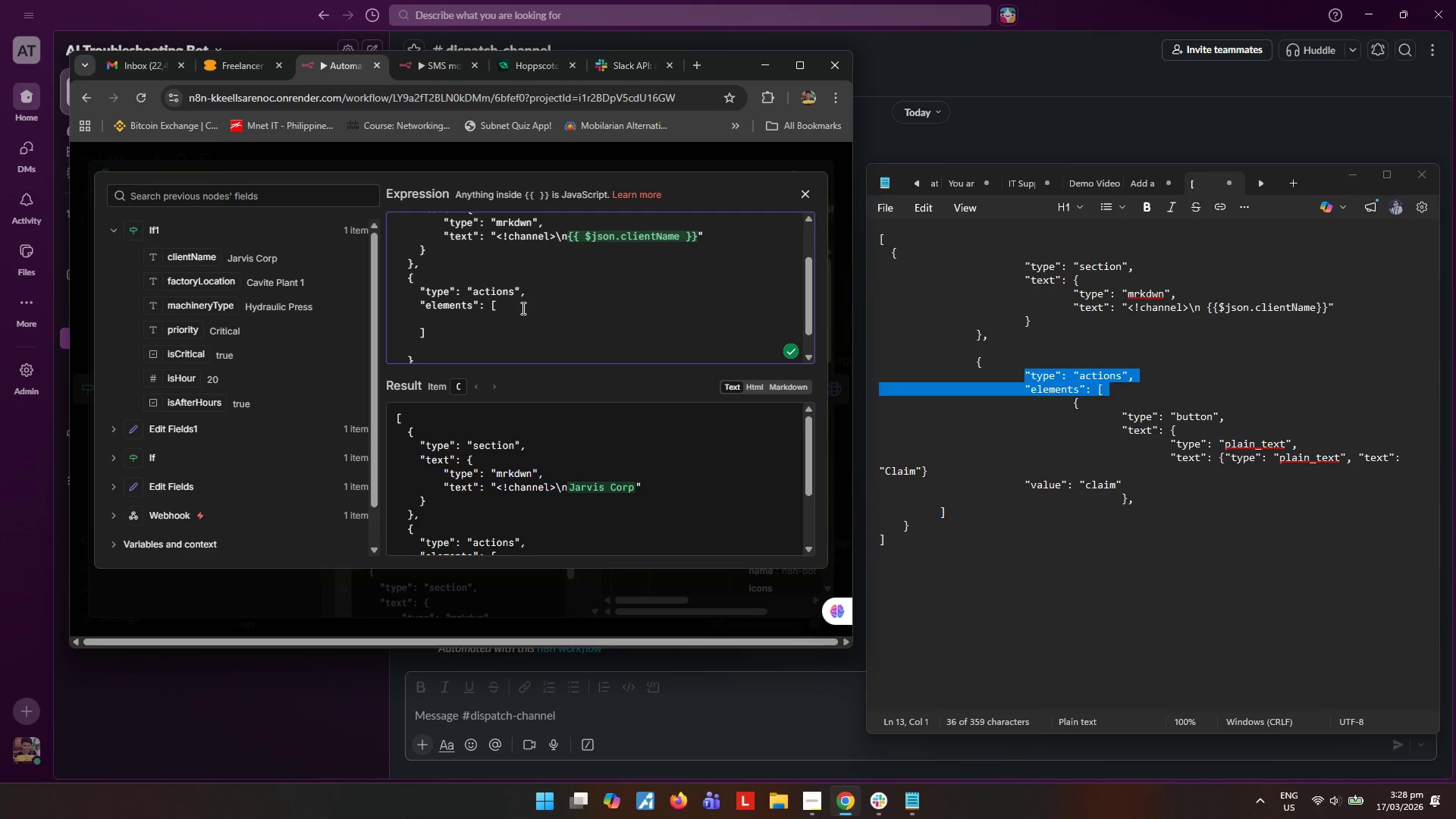 
key(Shift+ShiftRight)
 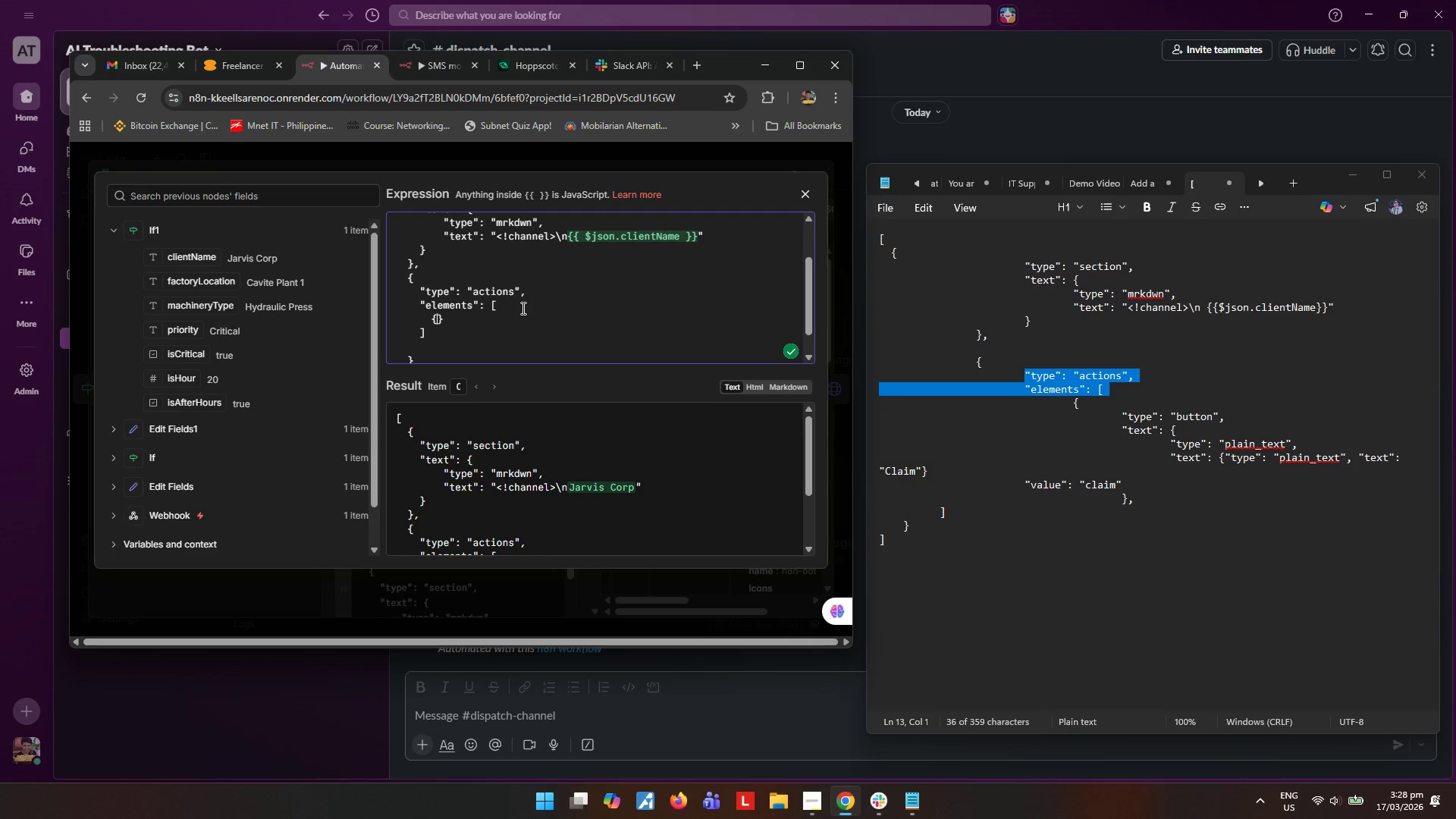 
key(Shift+BracketLeft)
 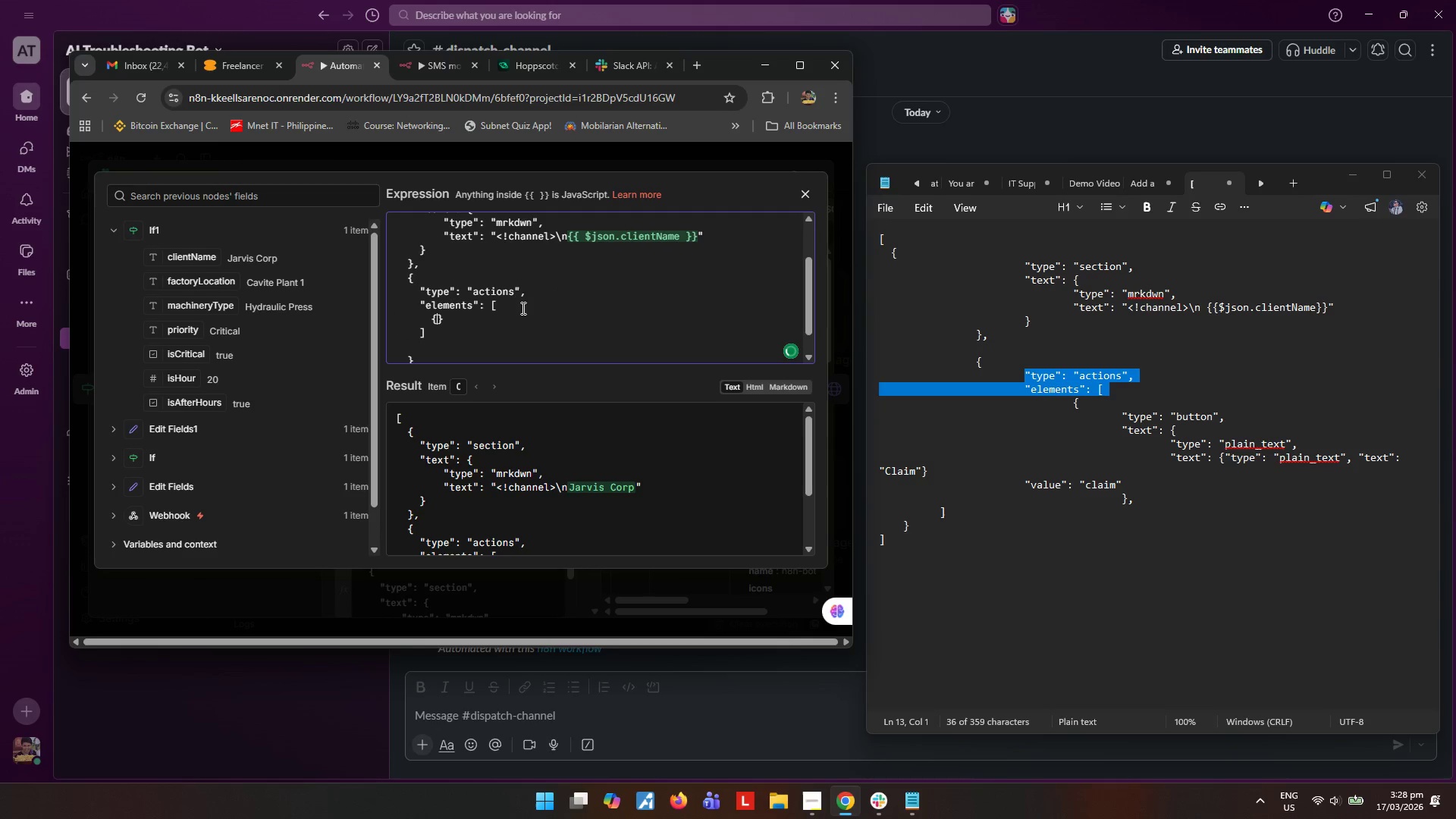 
key(Enter)
 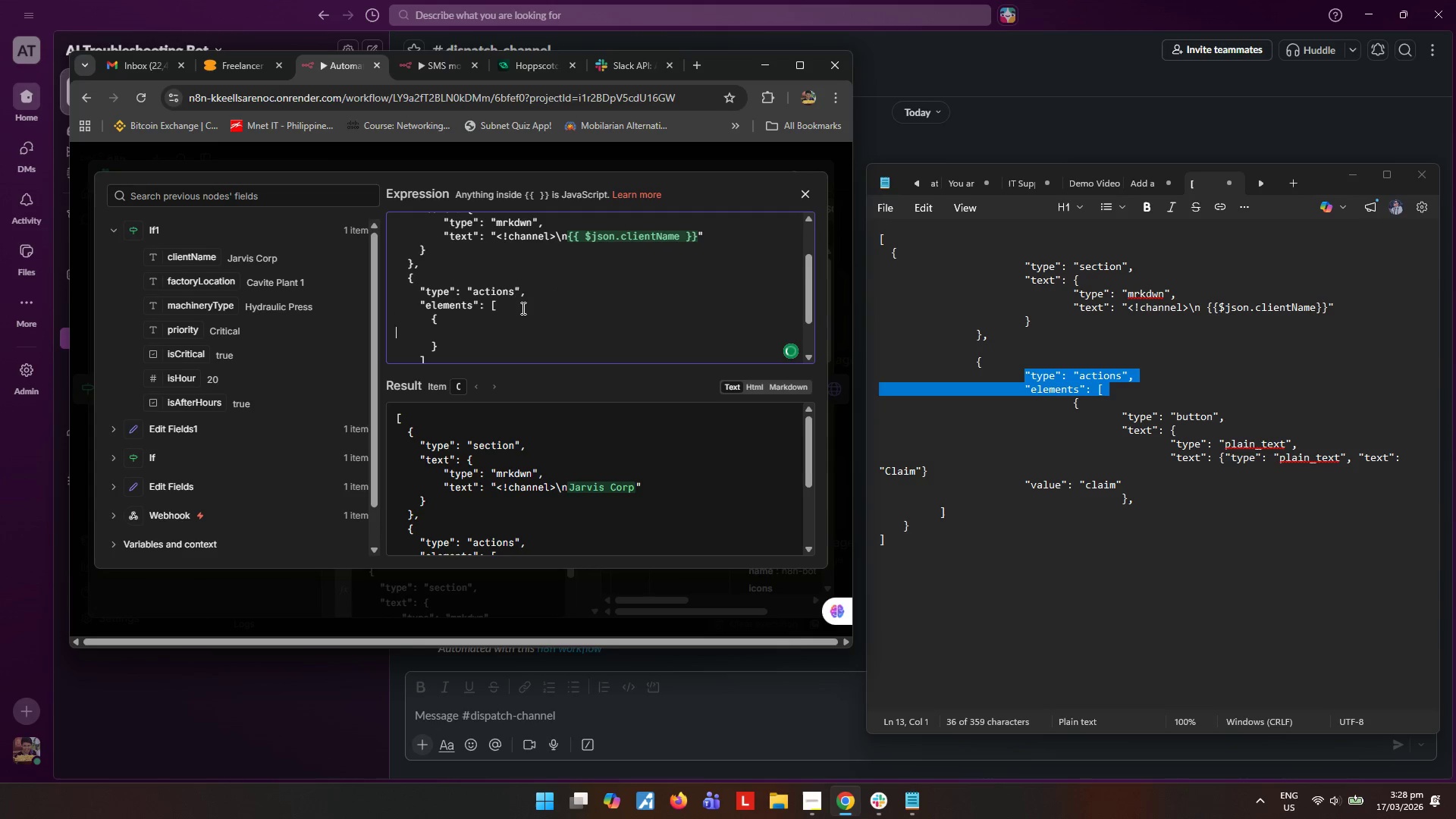 
hold_key(key=Tab, duration=0.39)
 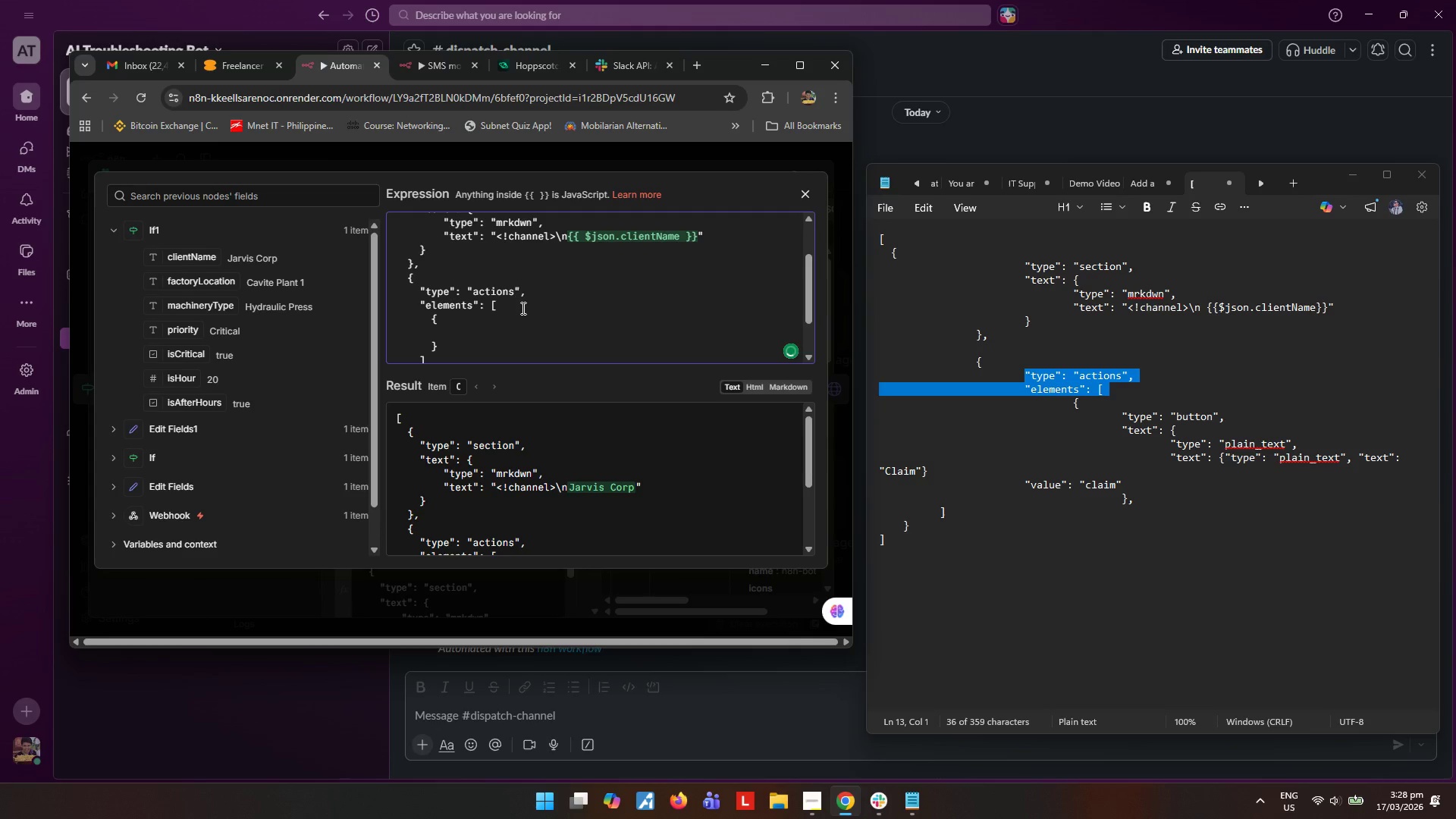 
key(Tab)
 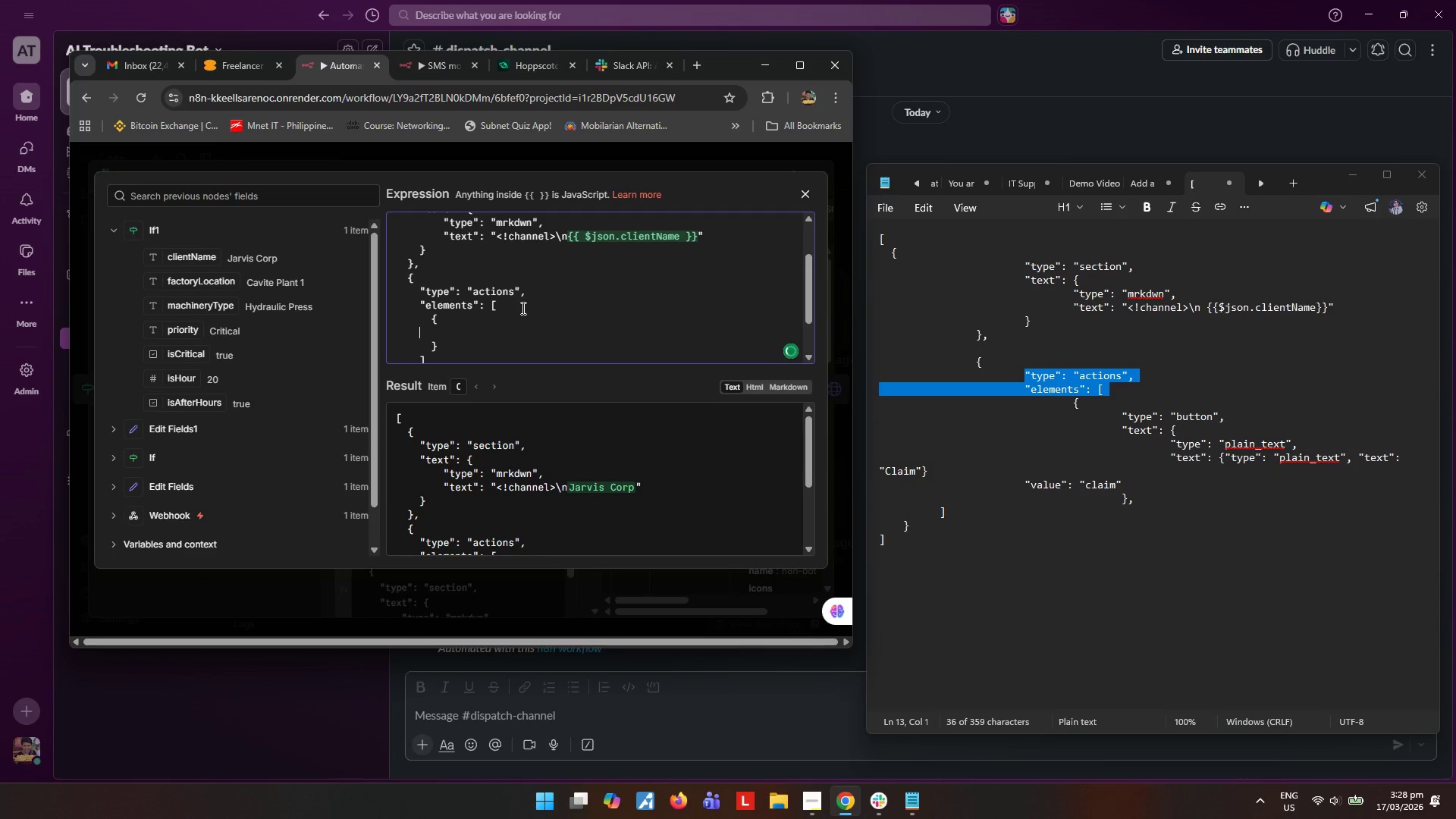 
key(Tab)
 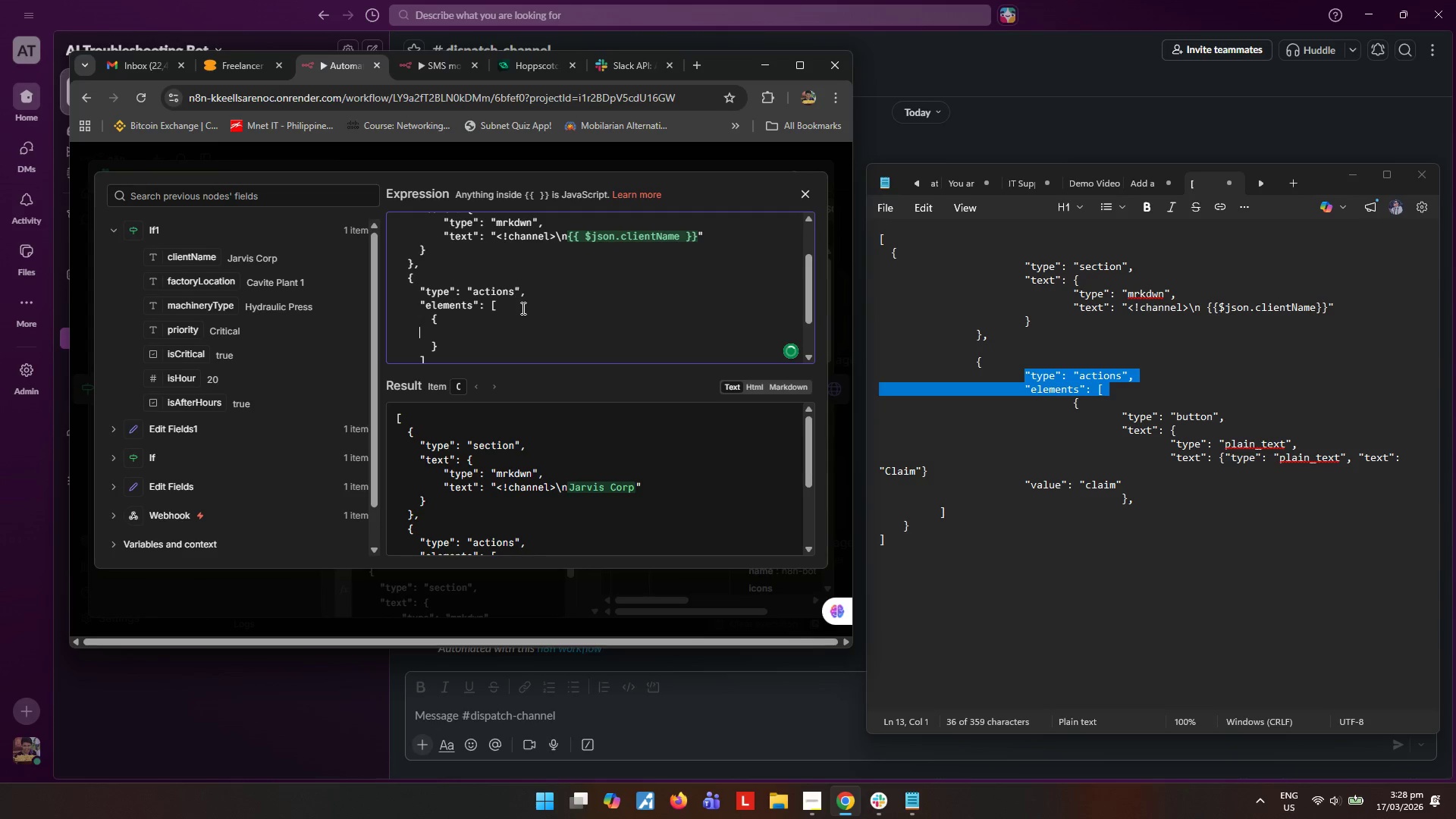 
key(Tab)
 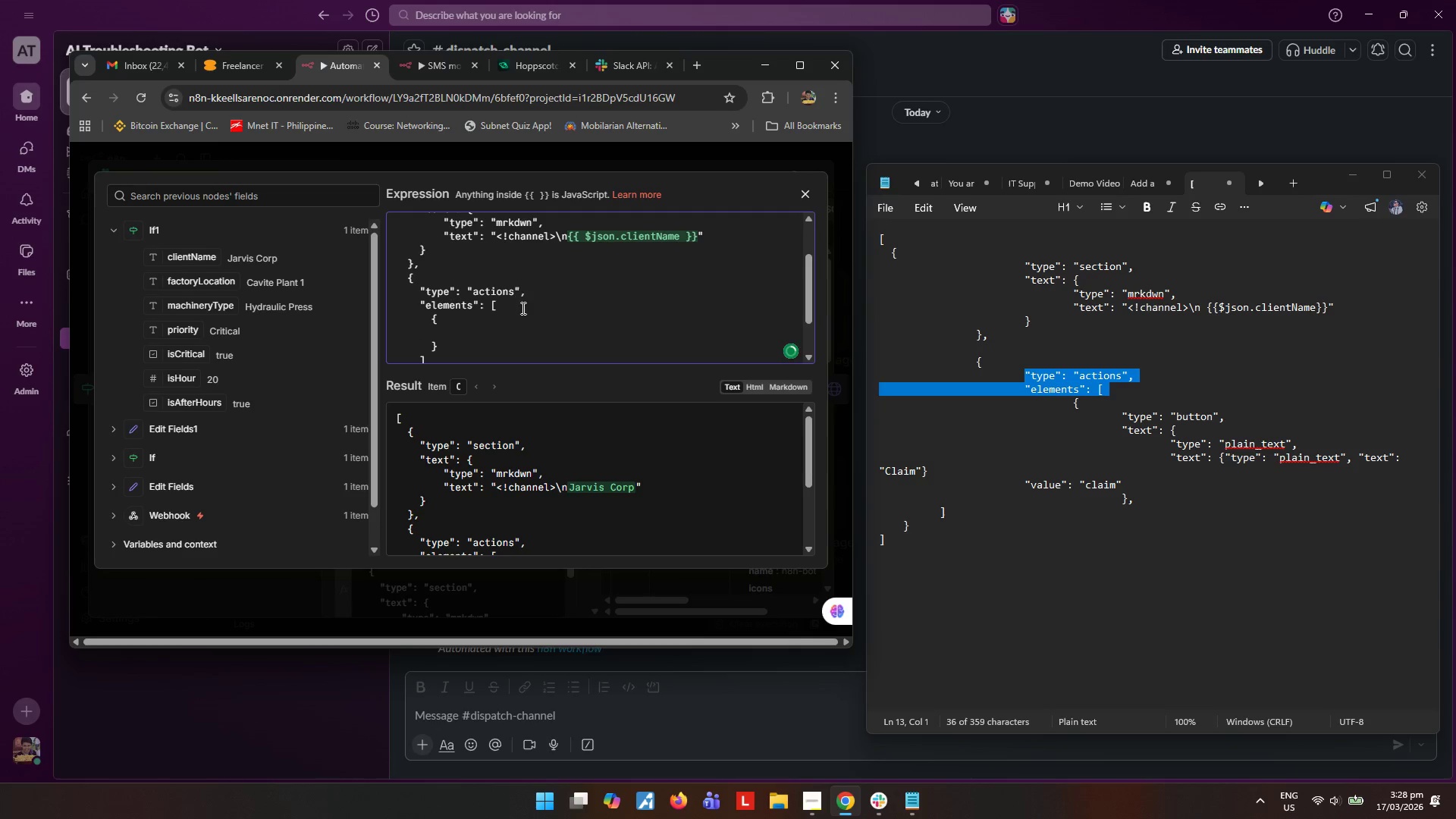 
left_click([1153, 452])
 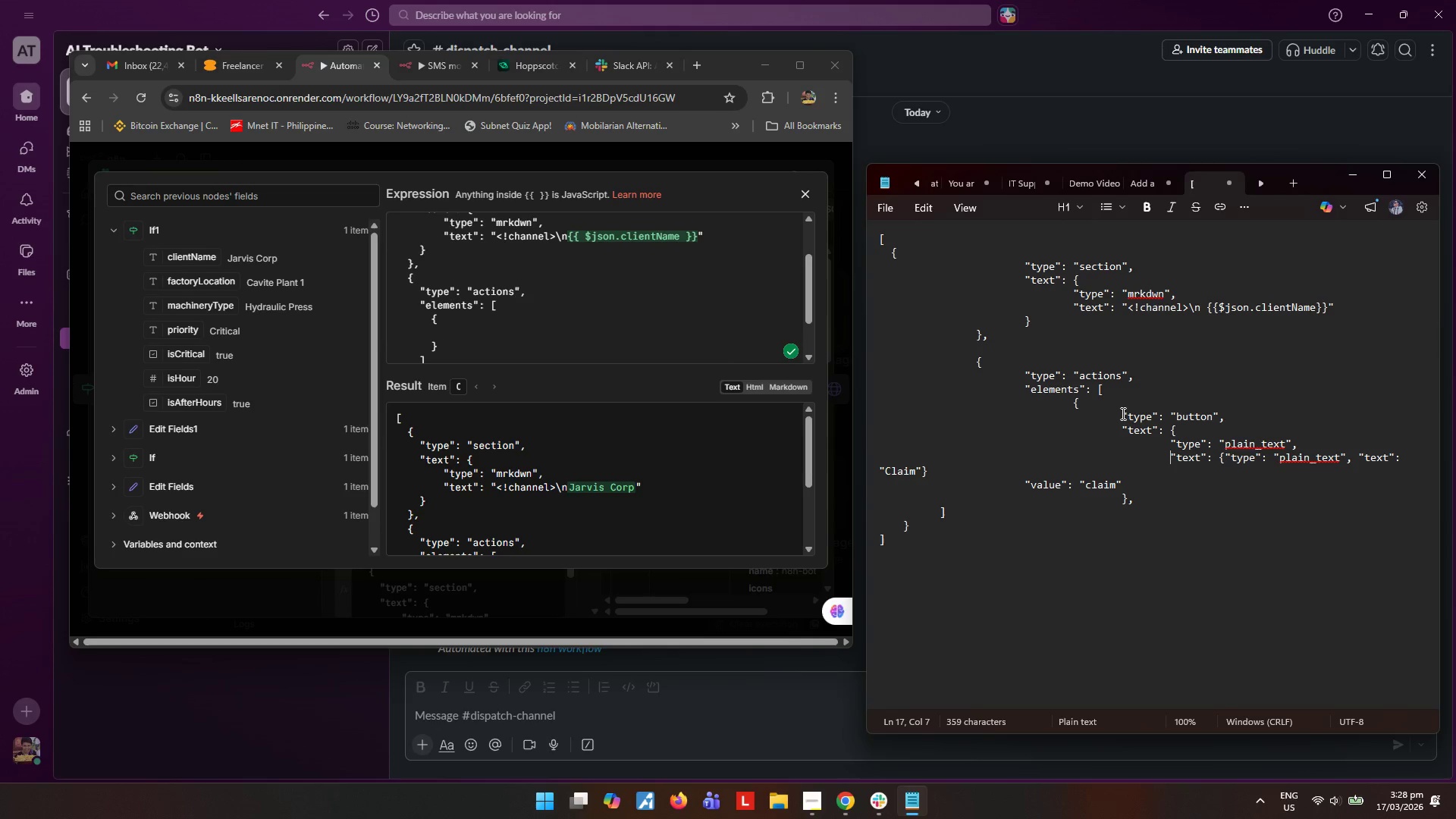 
left_click_drag(start_coordinate=[1122, 413], to_coordinate=[1231, 416])
 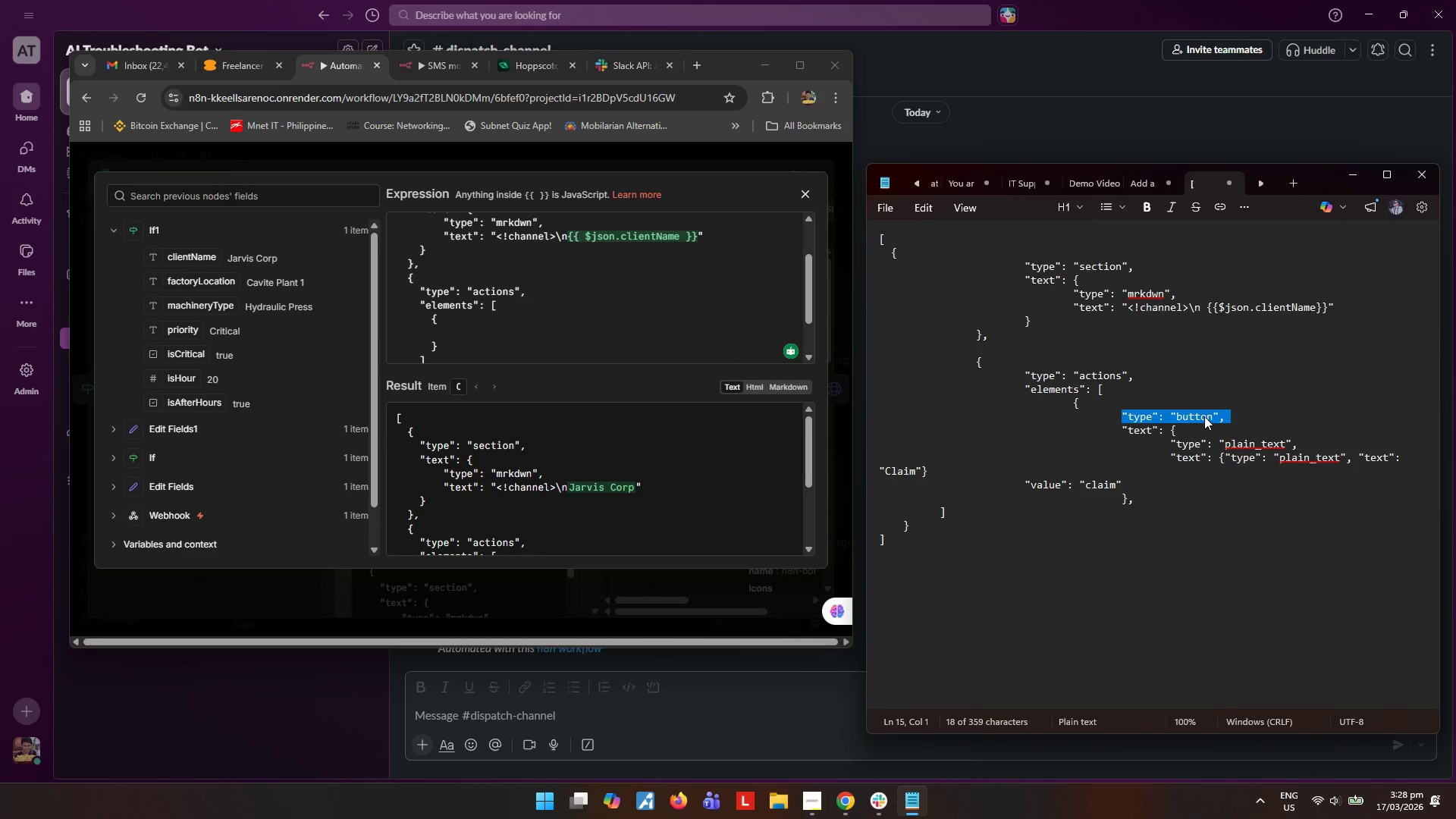 
right_click([1203, 416])
 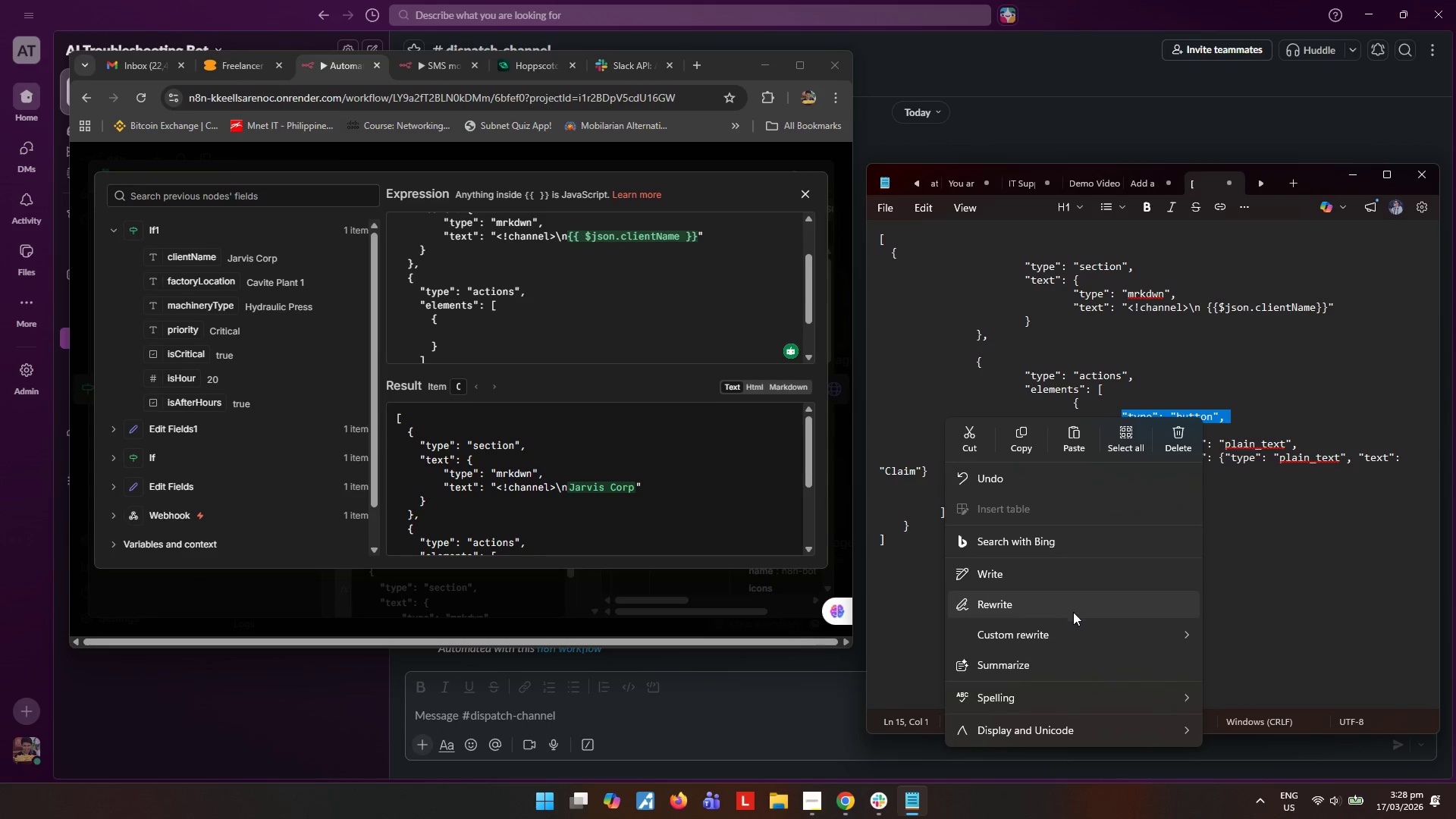 
left_click([1023, 441])
 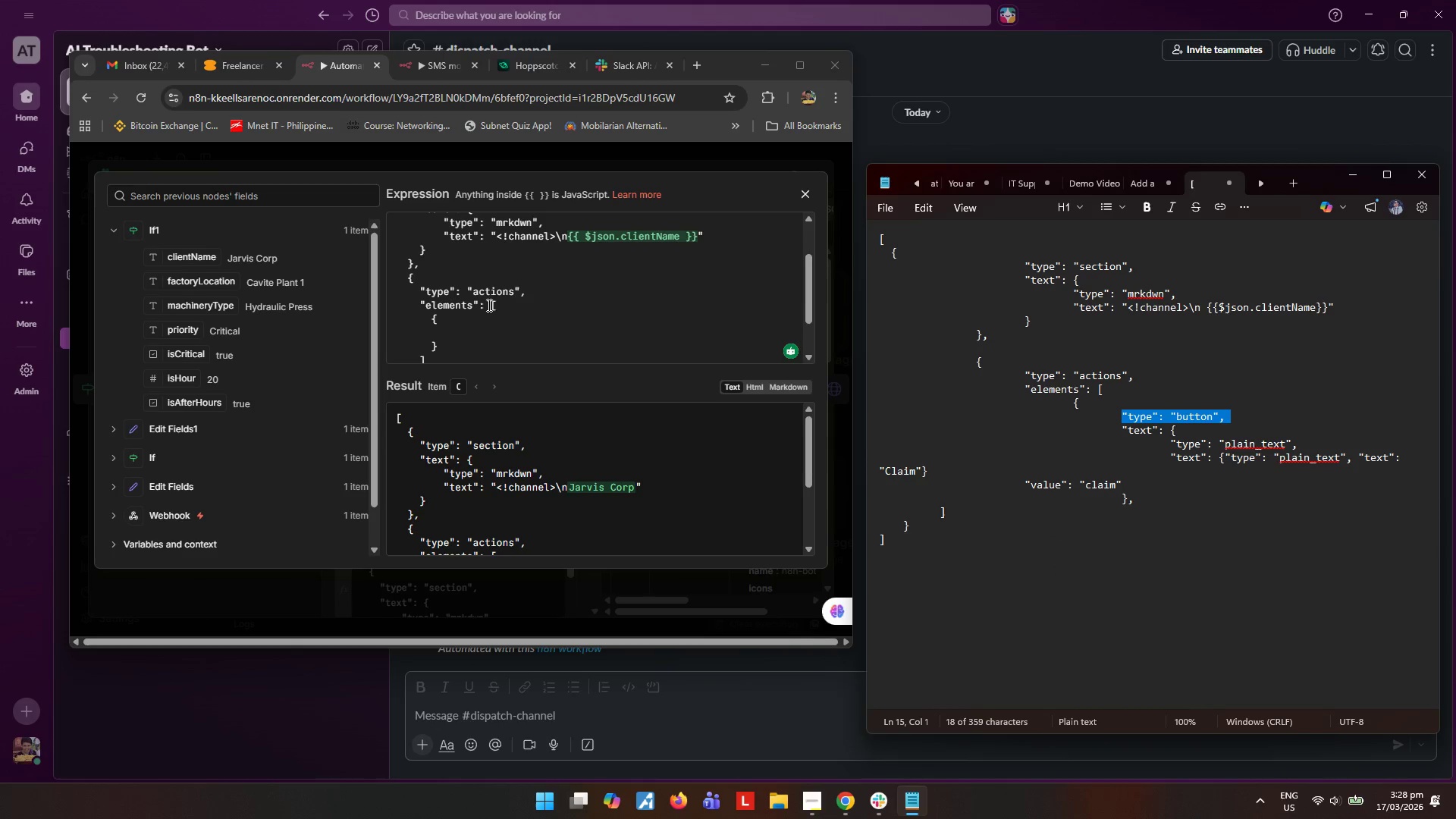 
left_click([479, 329])
 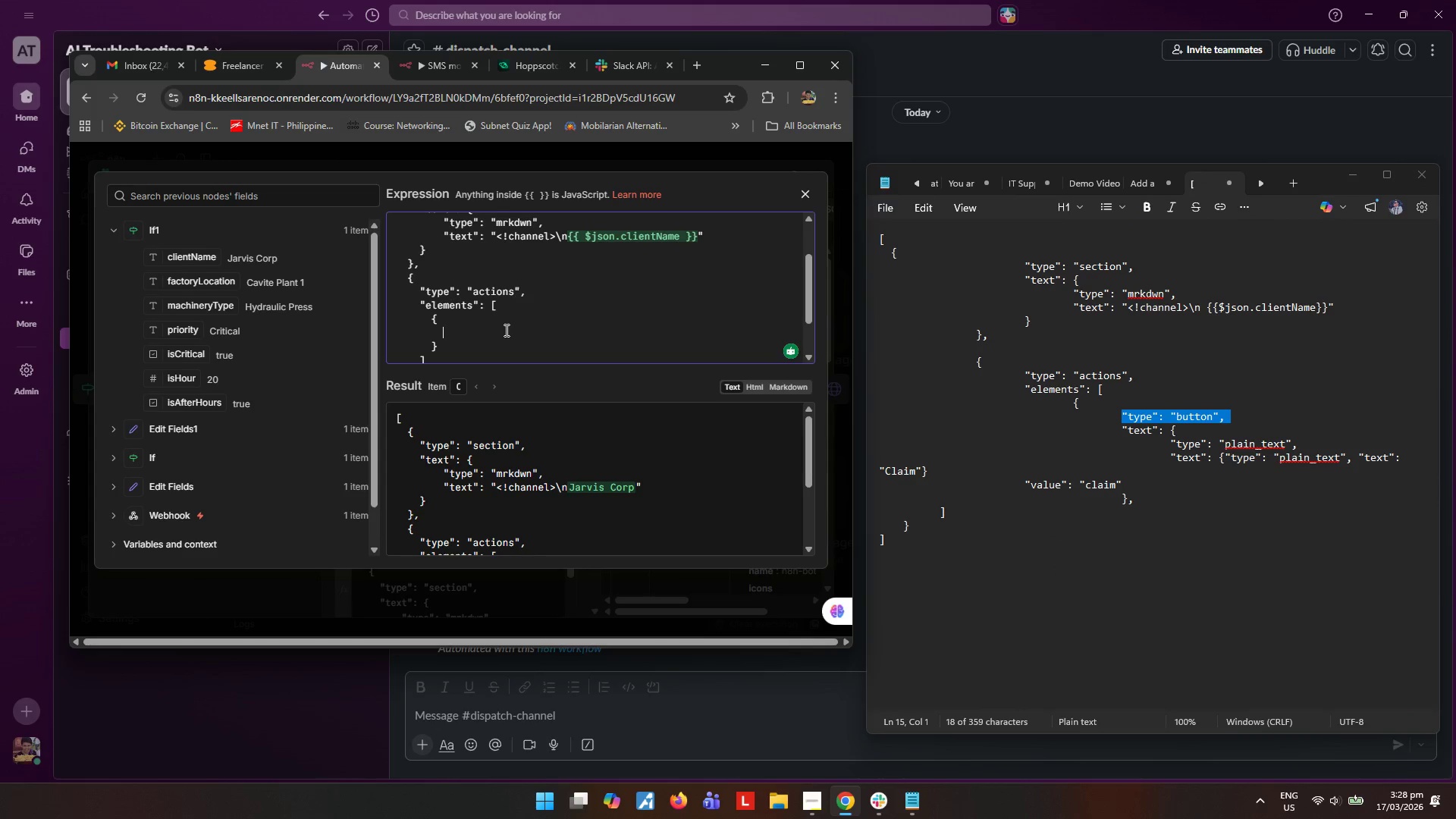 
right_click([505, 330])
 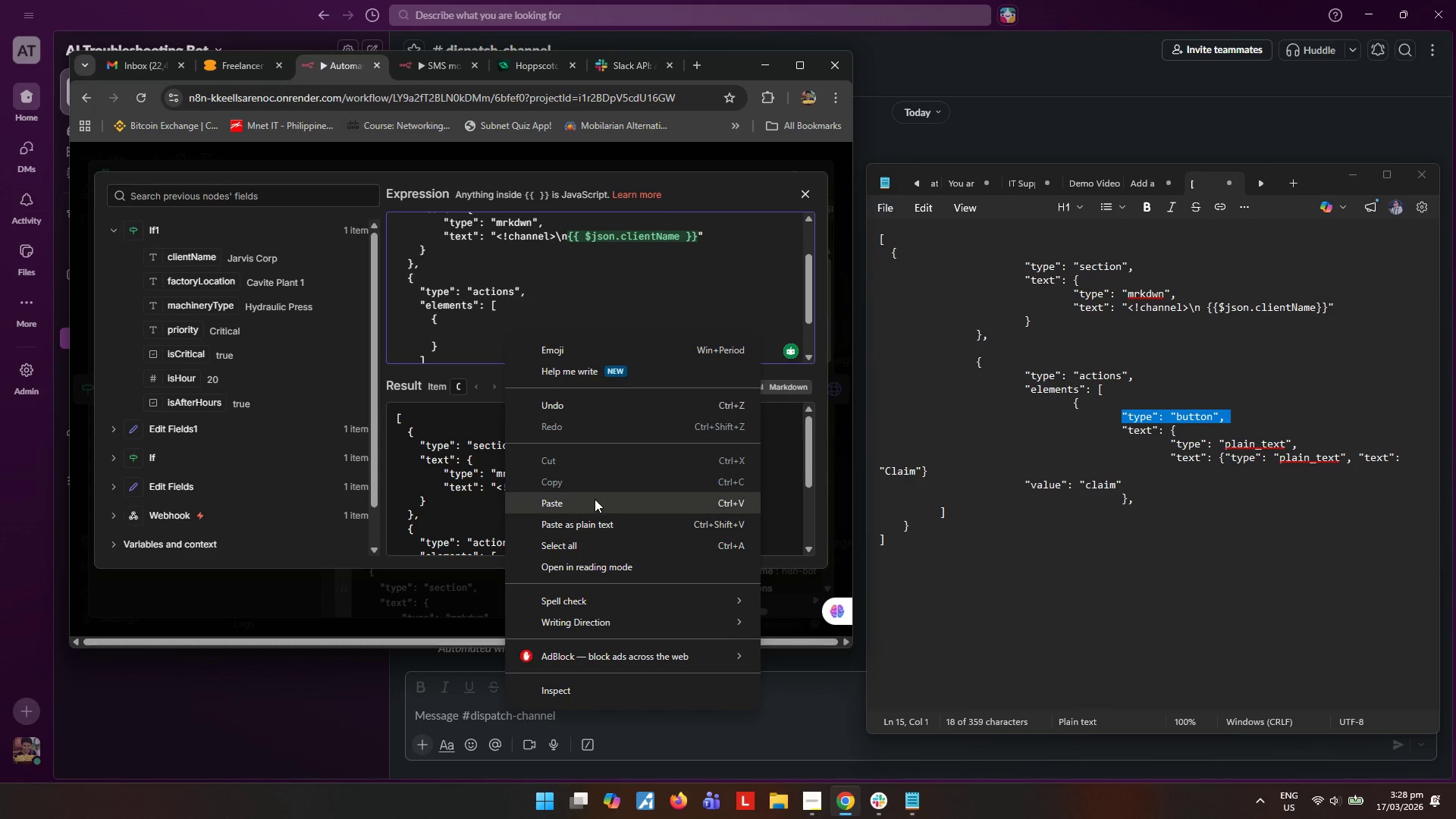 
left_click([583, 504])
 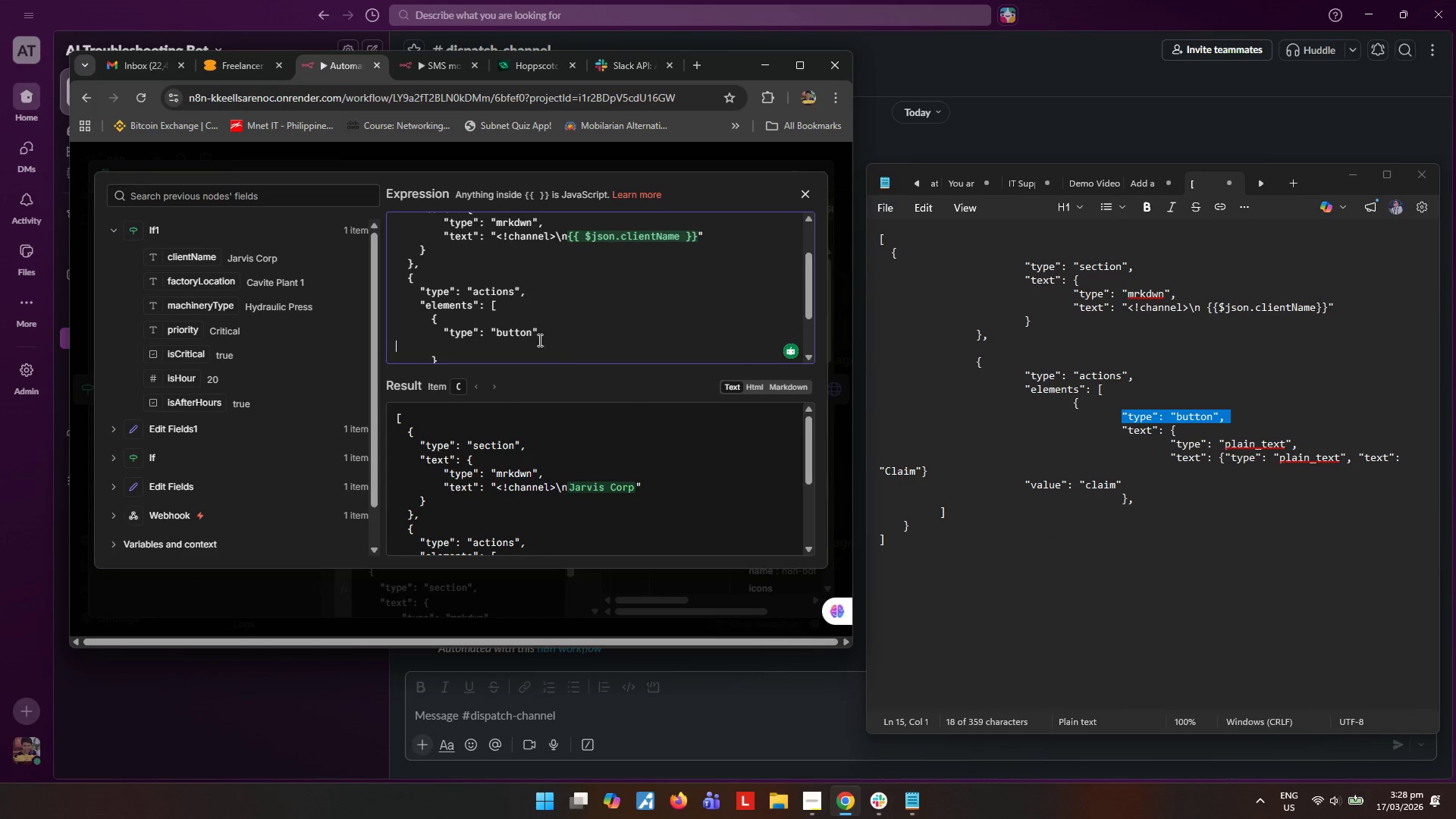 
left_click([555, 333])
 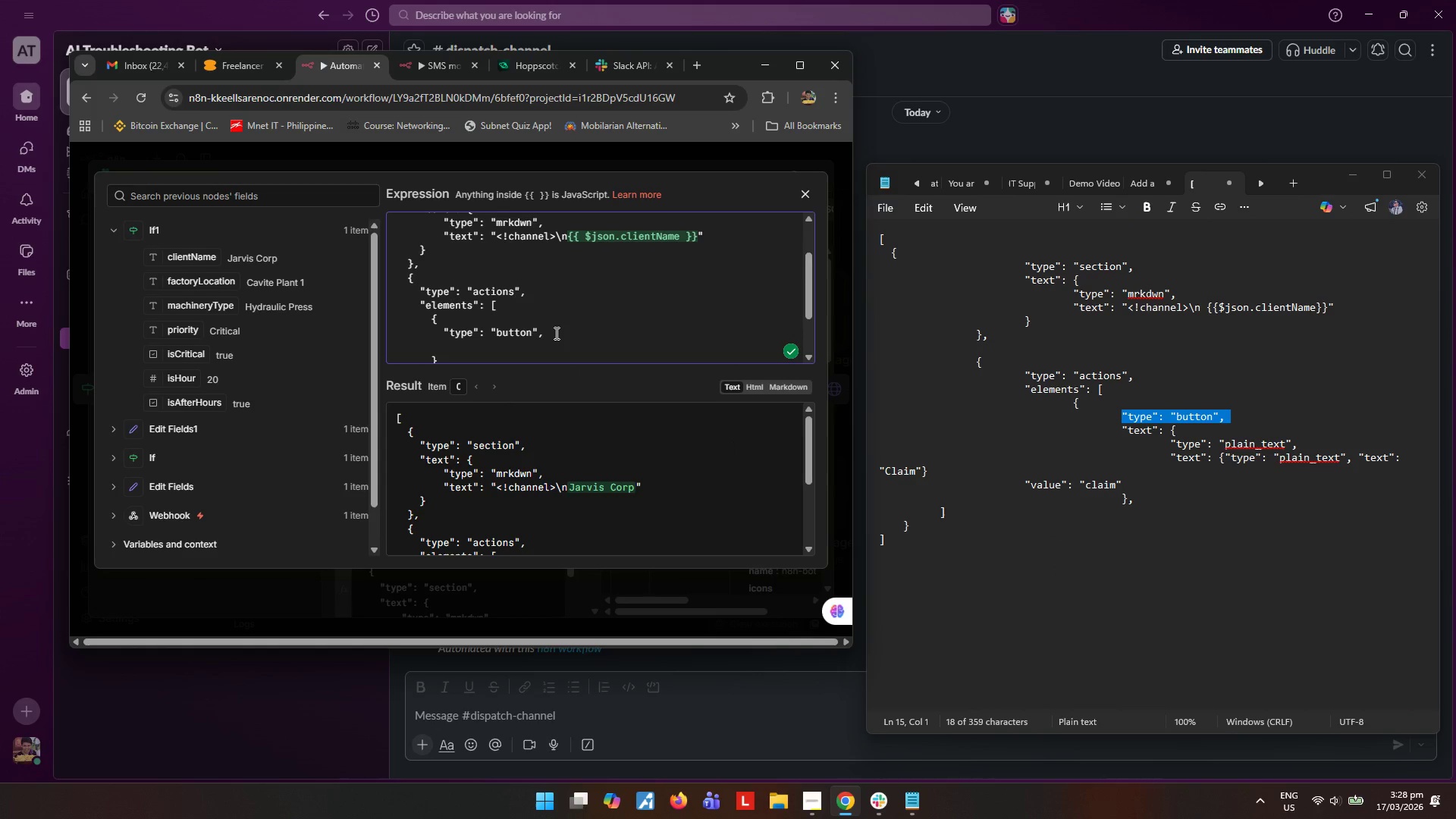 
hold_key(key=Enter, duration=17.08)
 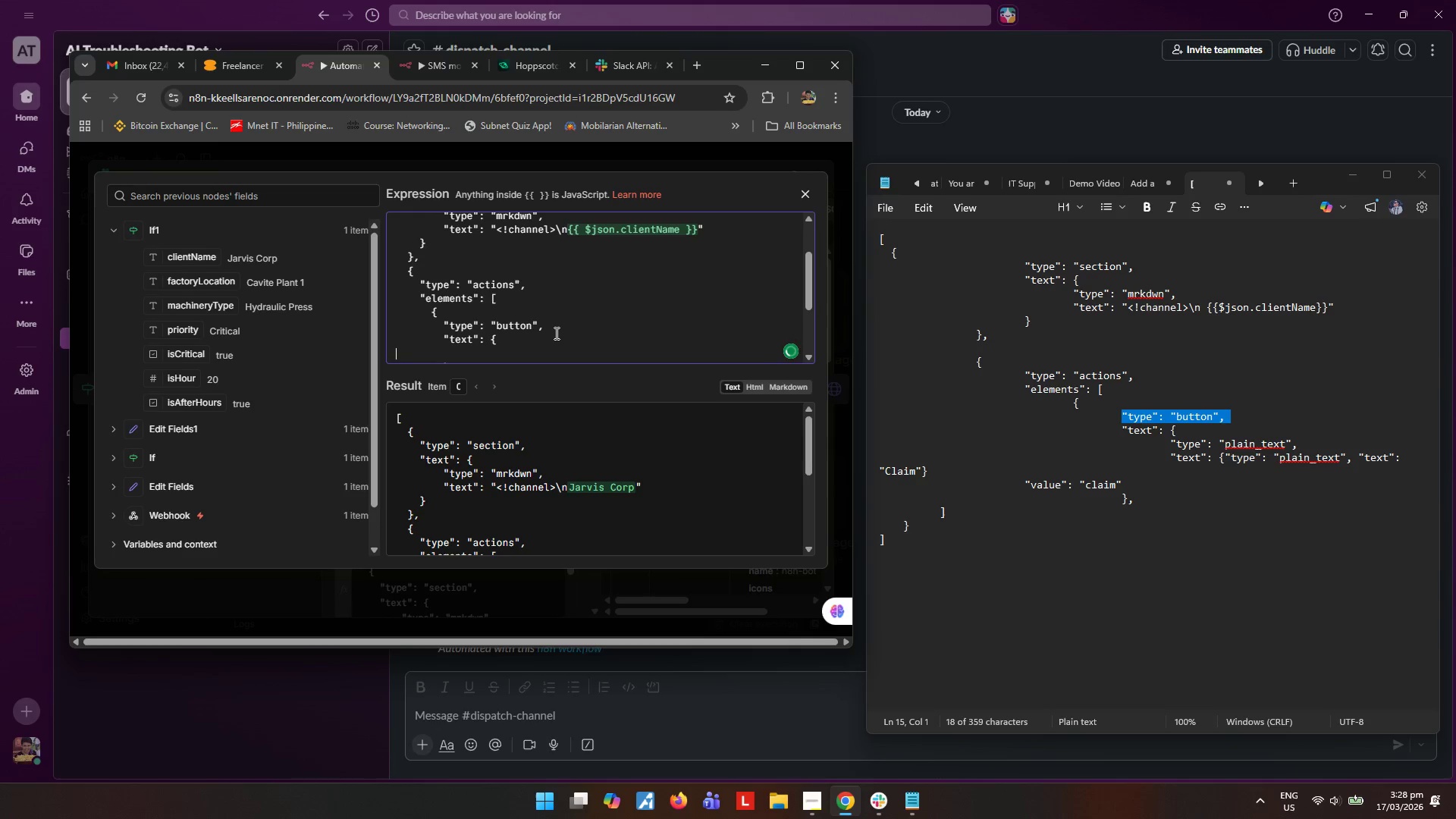 
key(Tab)
key(Tab)
key(Tab)
key(Tab)
type("text)
 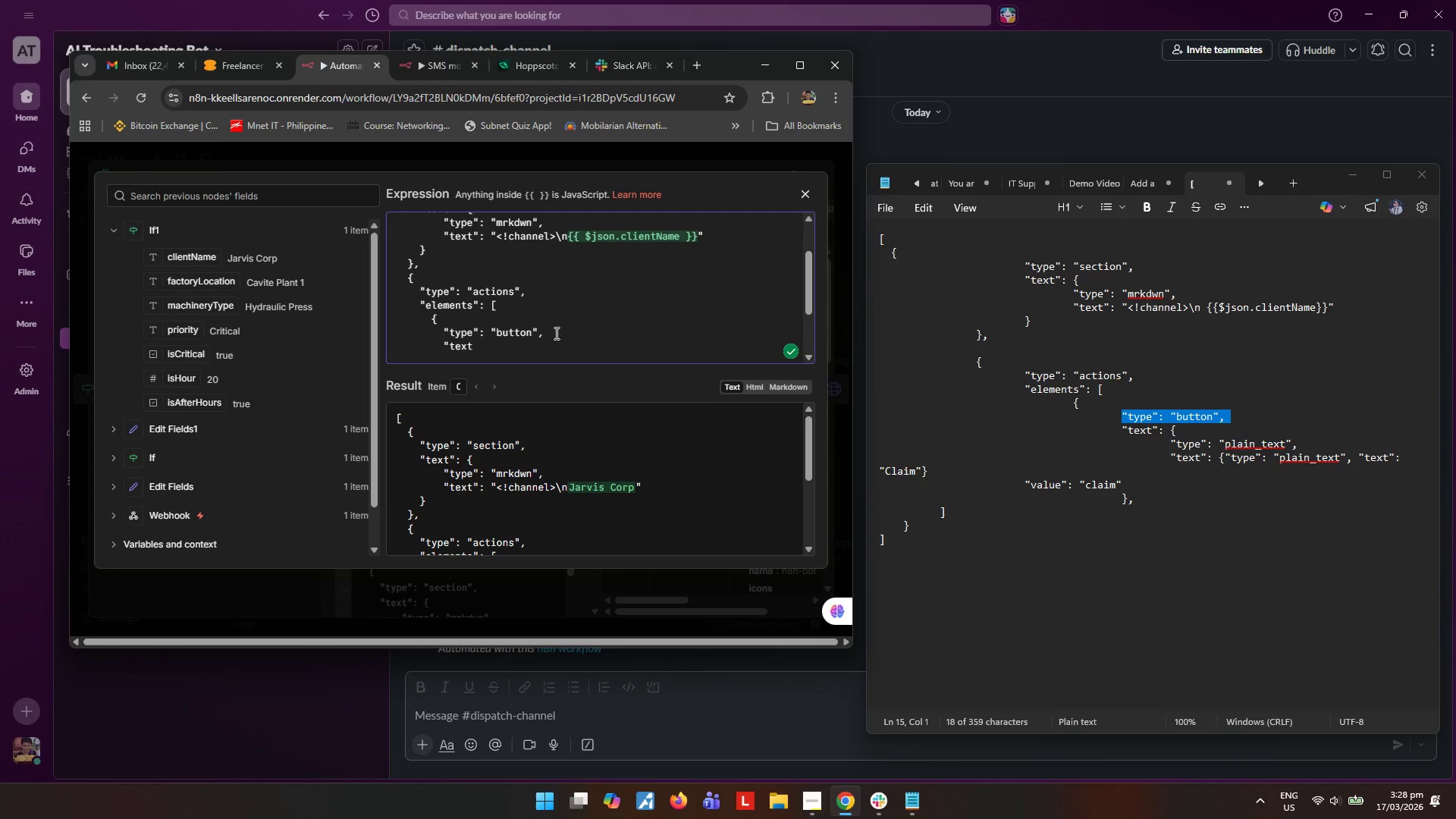 
hold_key(key=ShiftRight, duration=1.5)
 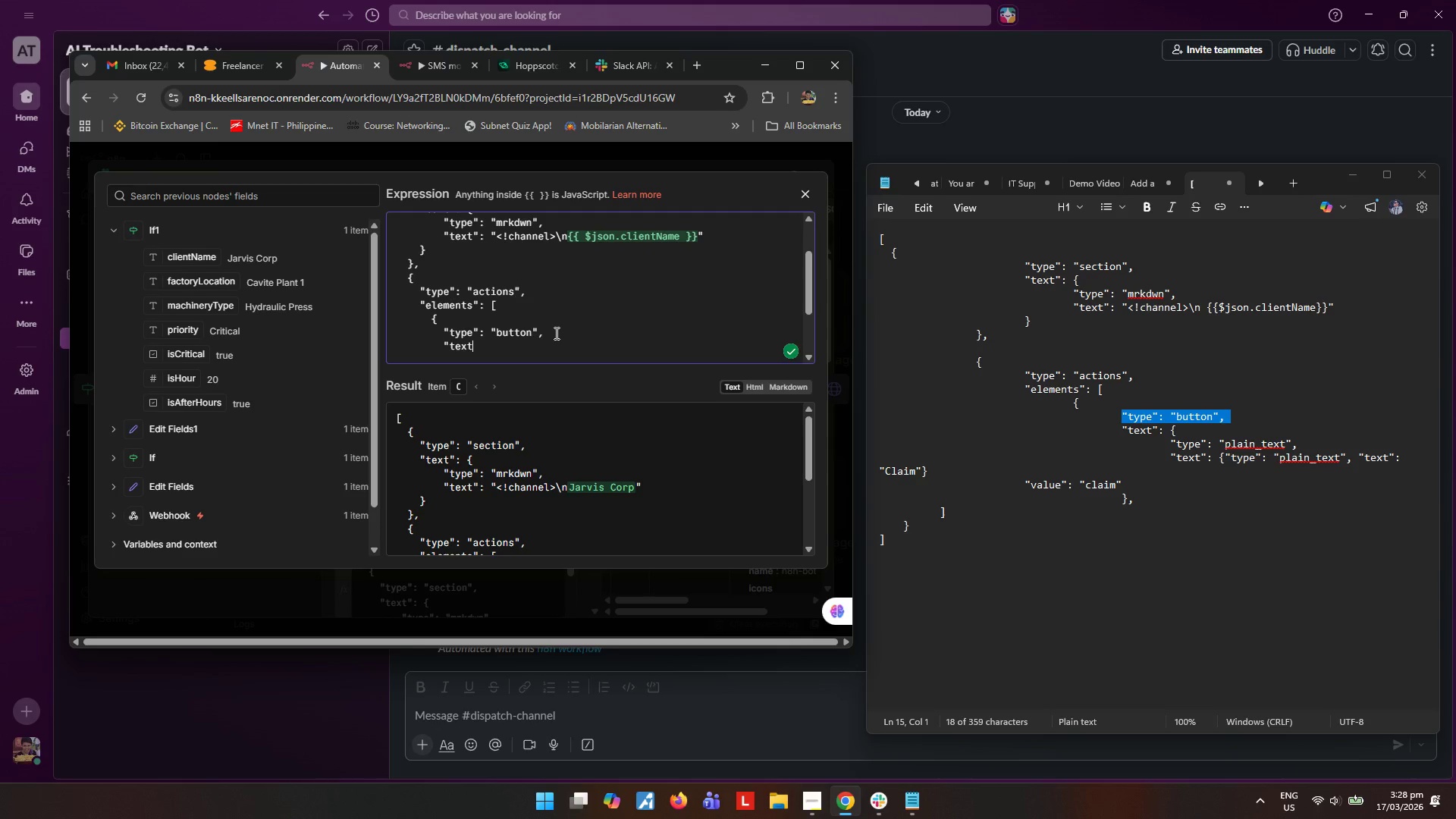 
hold_key(key=ShiftRight, duration=1.52)
 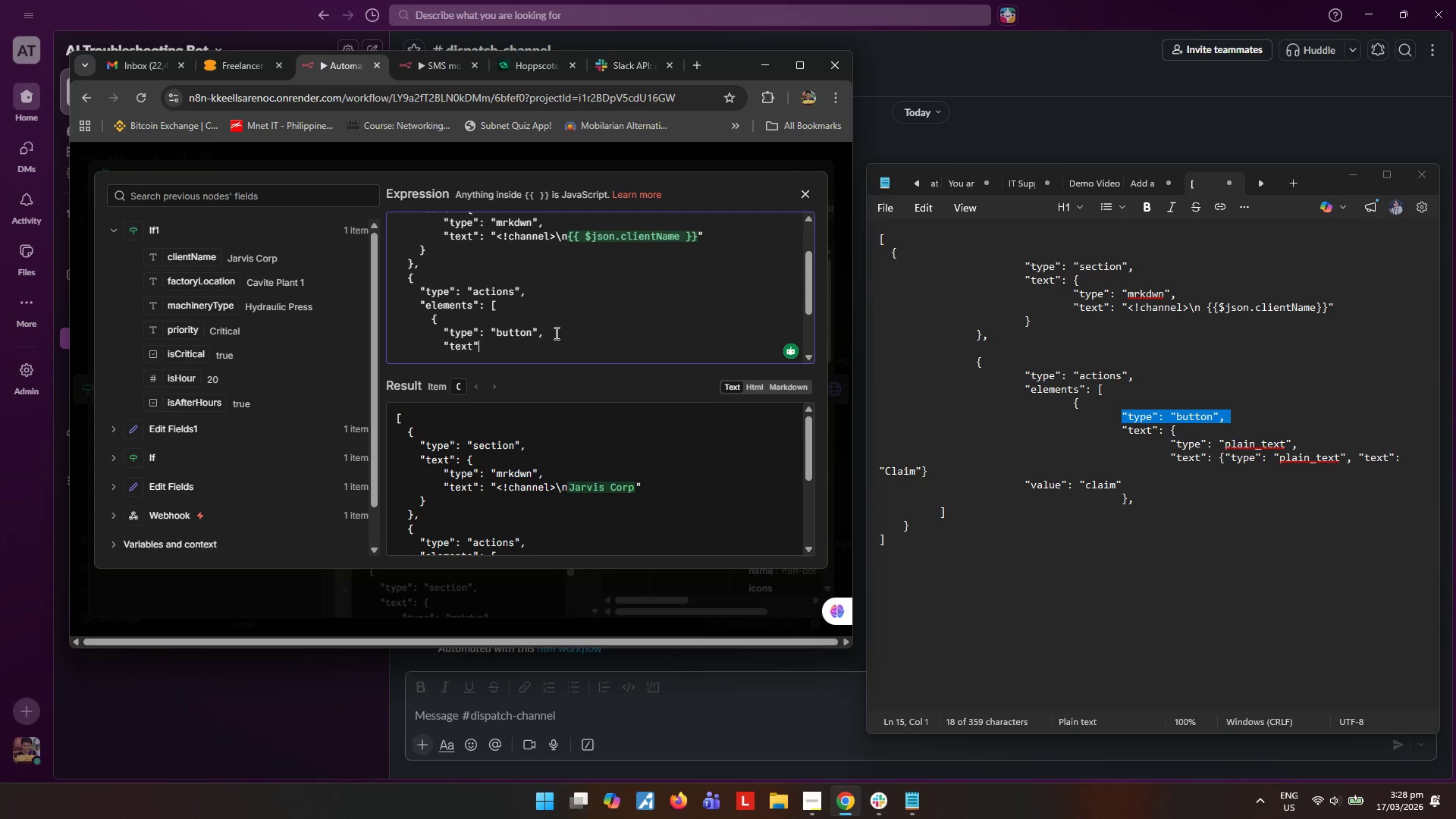 
key(Shift+Quote)
 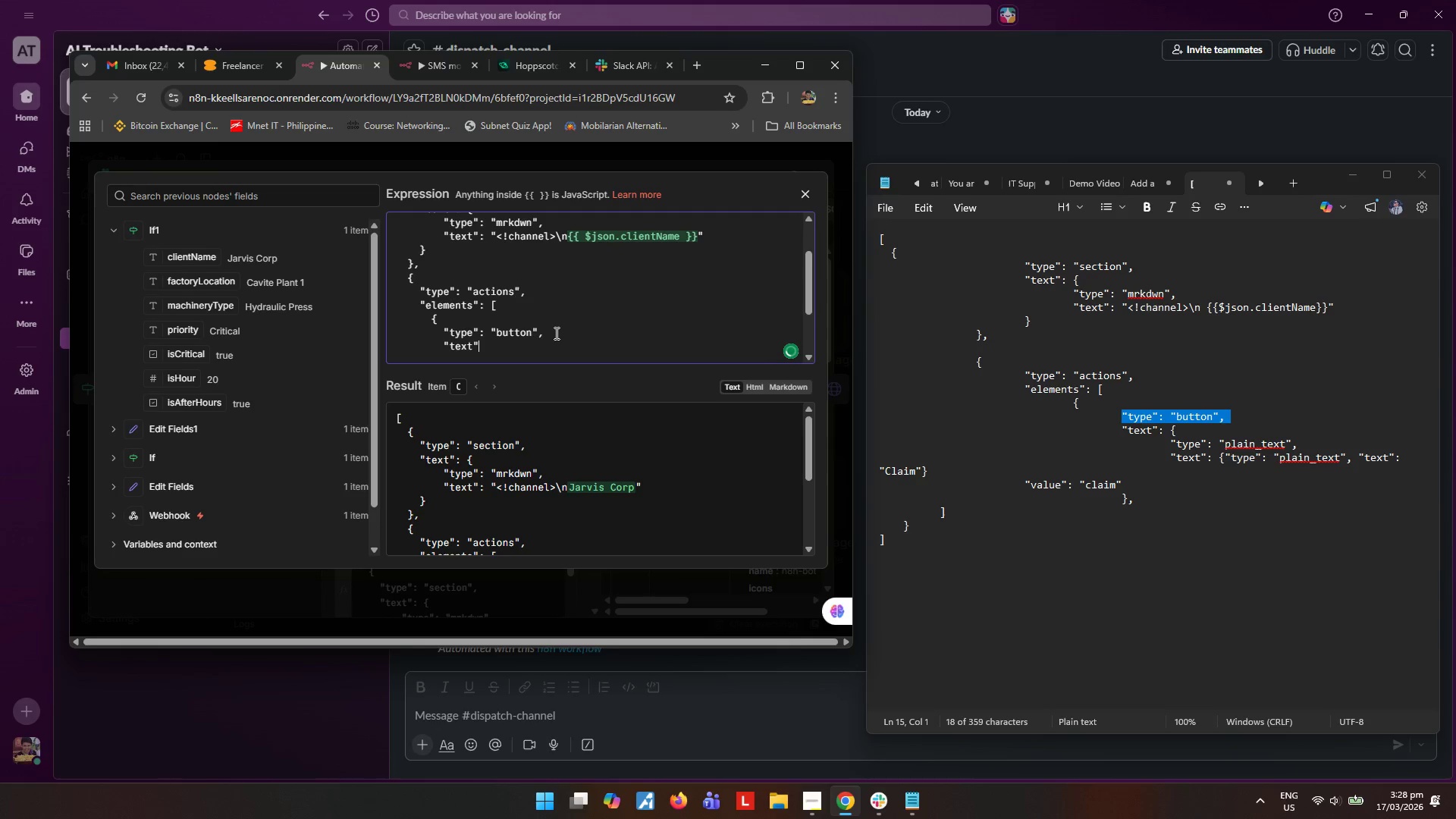 
key(Shift+ShiftRight)
 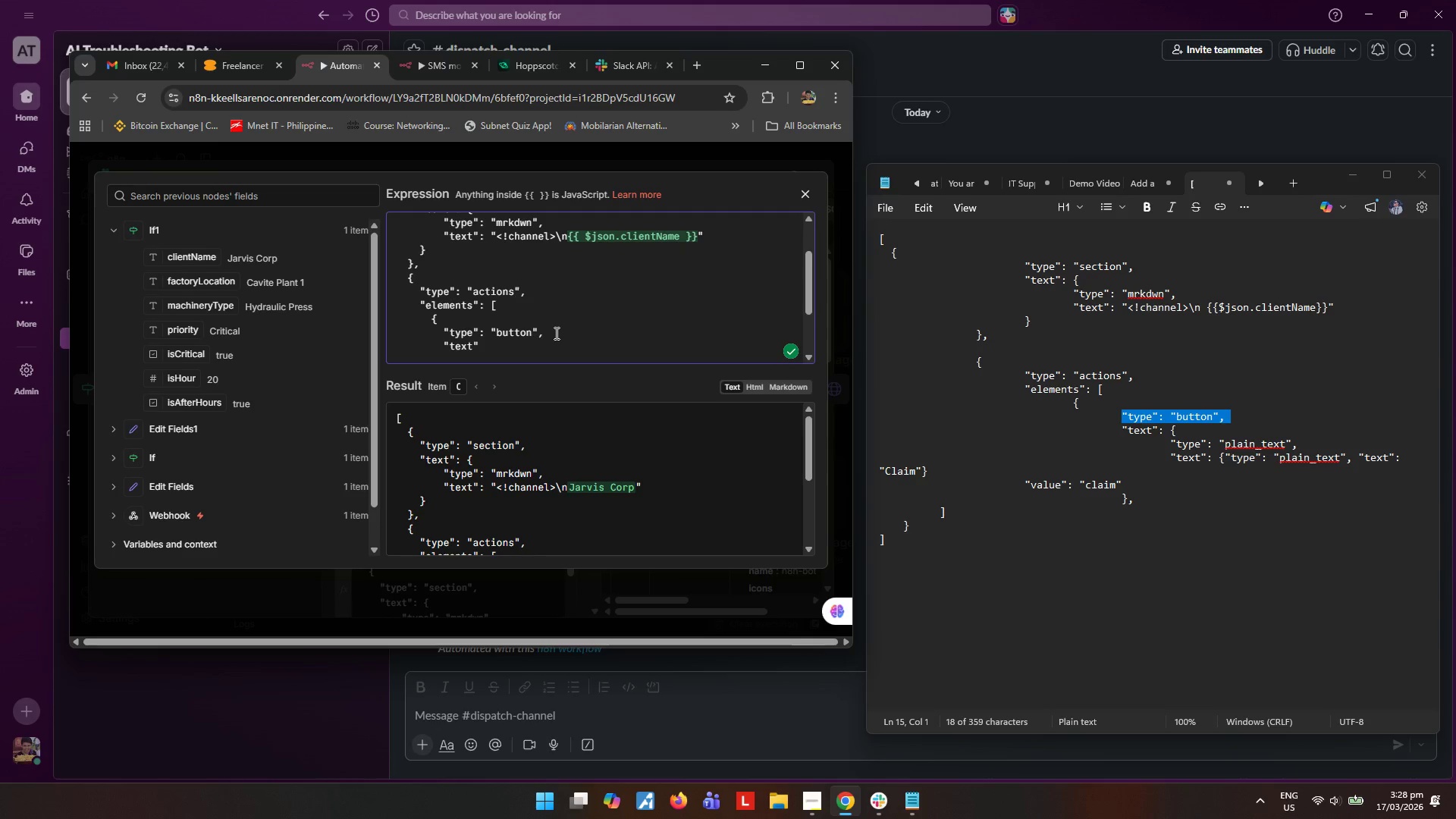 
key(Shift+Semicolon)
 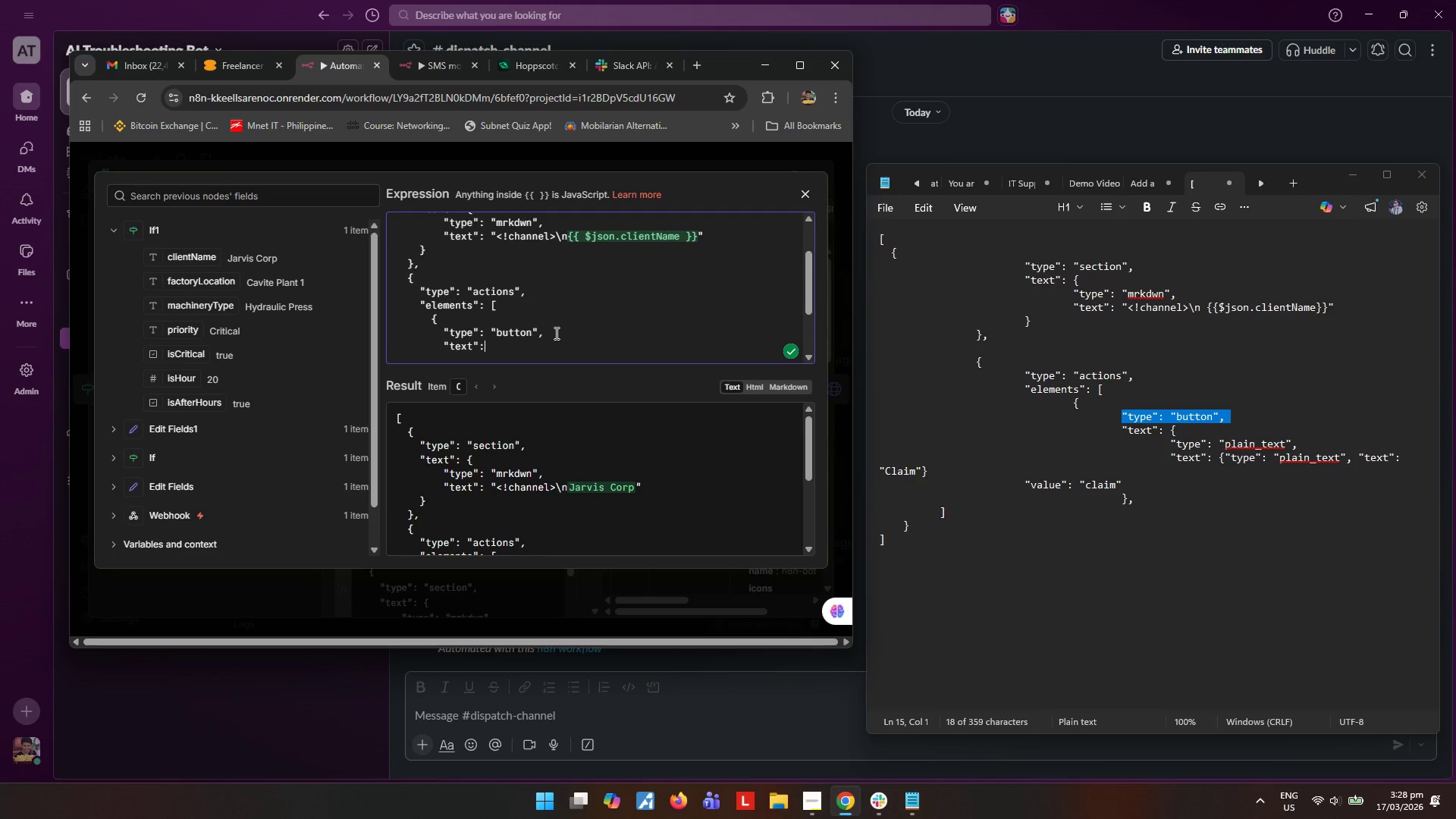 
key(Space)
 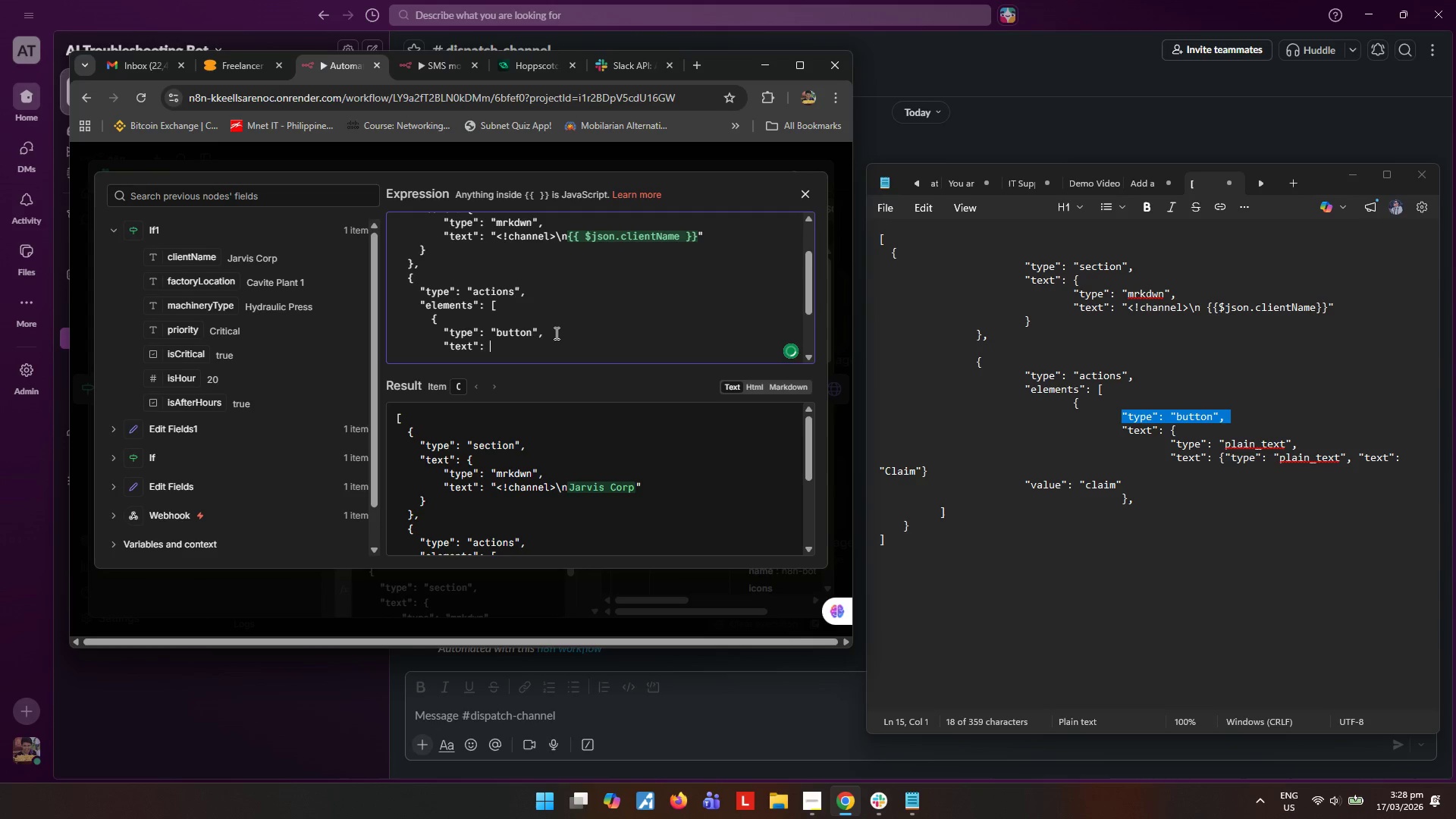 
key(Shift+BracketLeft)
 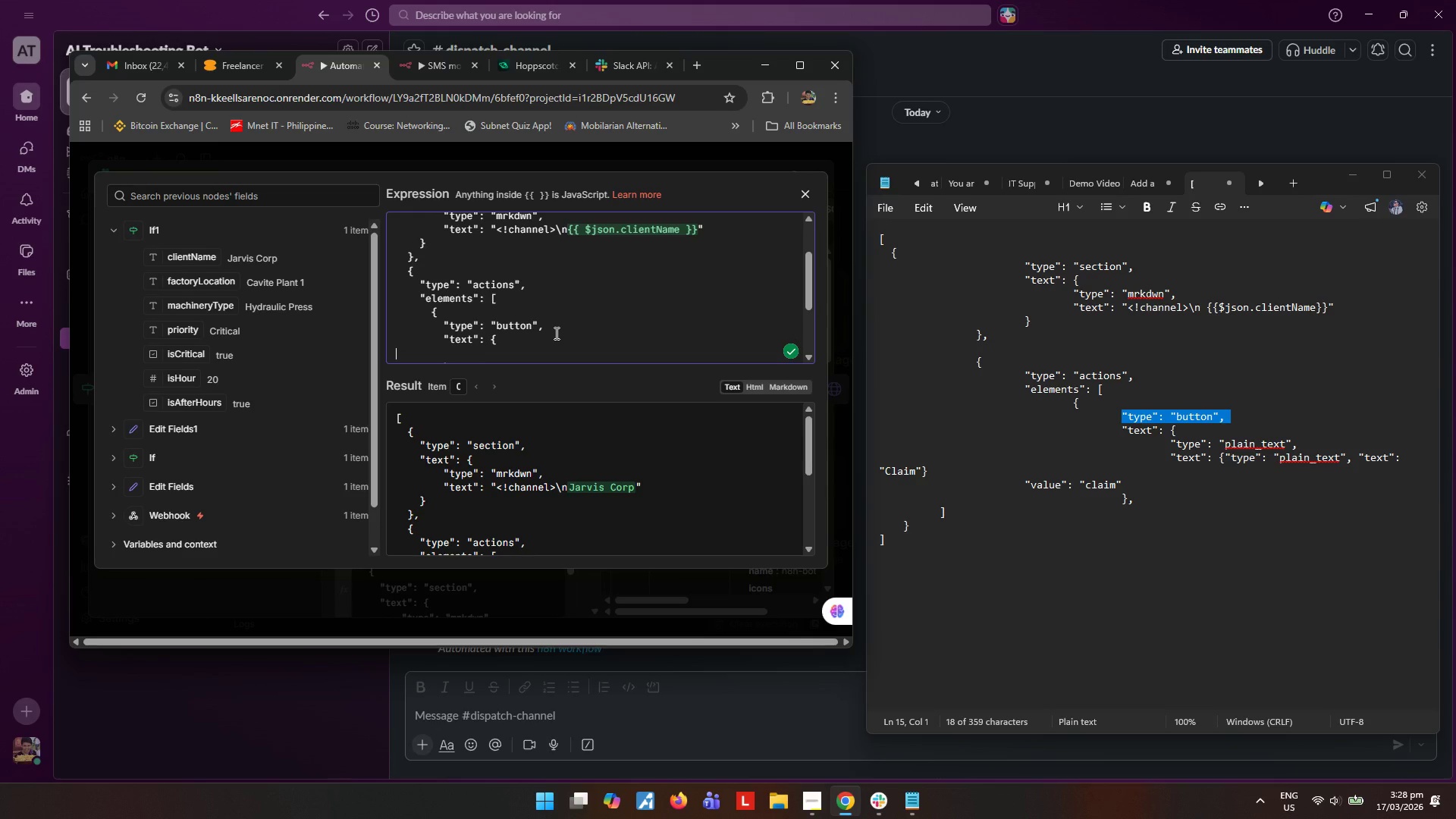 
key(Tab)
key(Tab)
key(Tab)
key(Tab)
key(Tab)
type("type)
 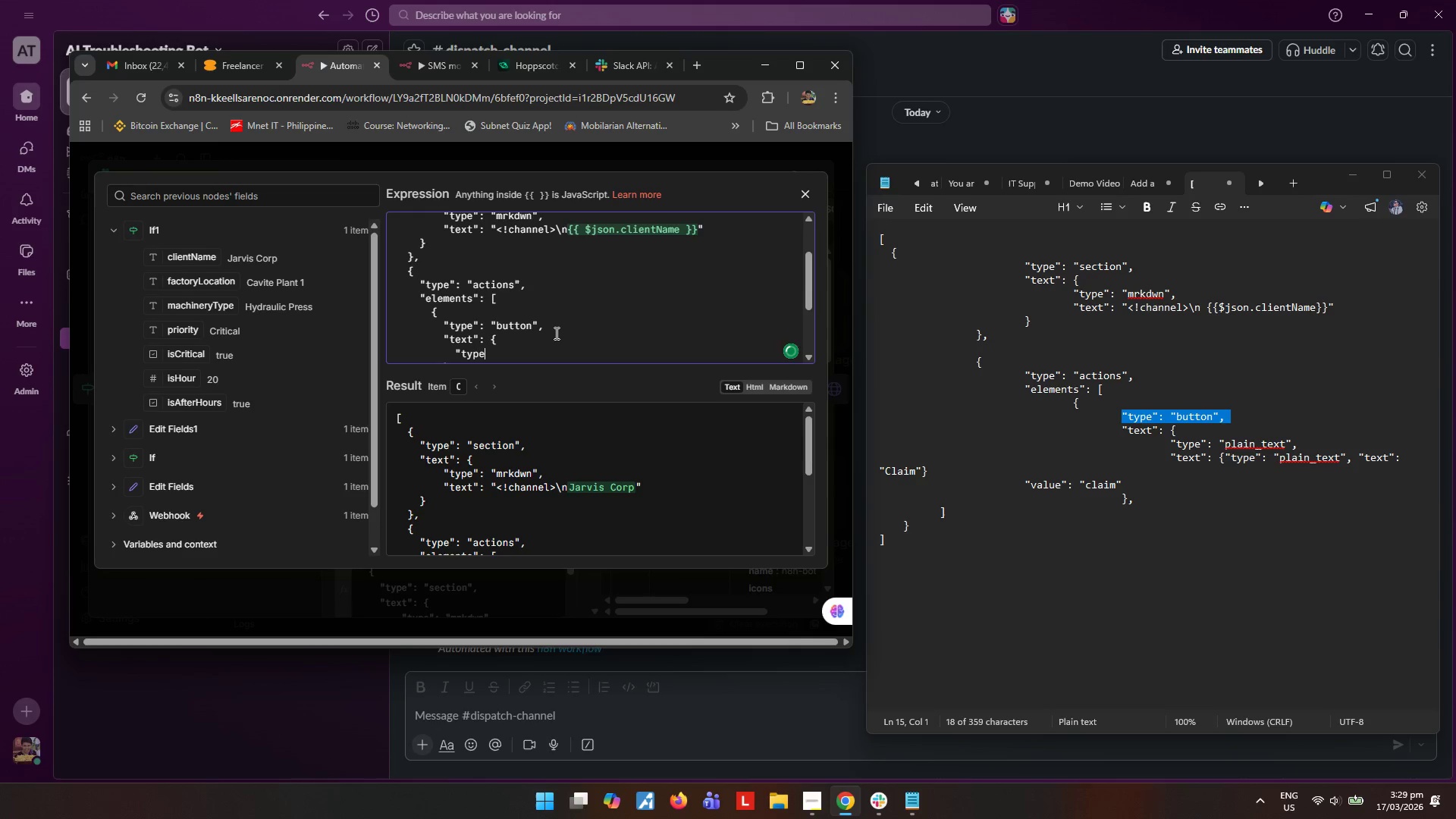 
scroll: coordinate [555, 333], scroll_direction: down, amount: 2.0
 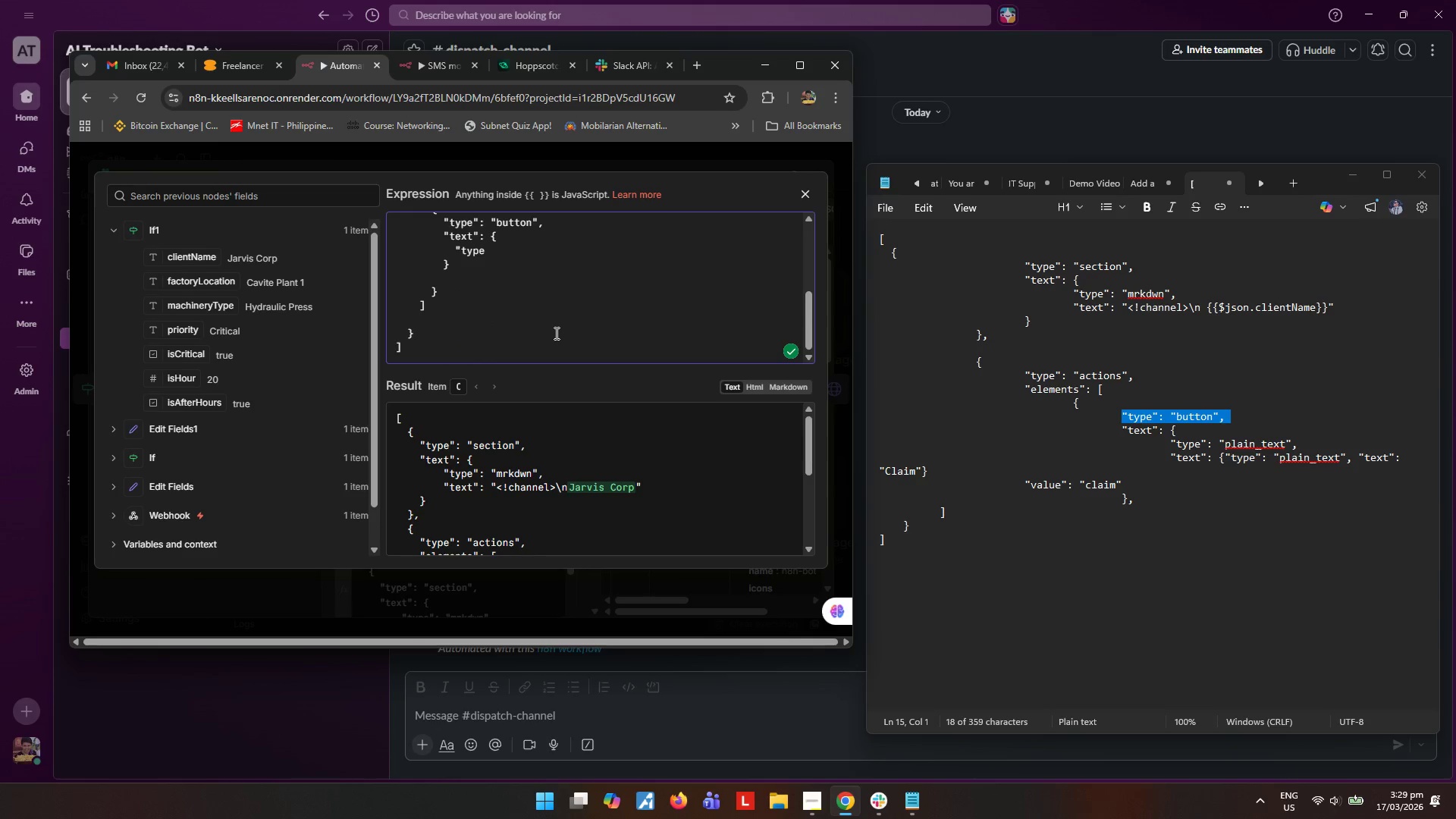 
scroll: coordinate [555, 333], scroll_direction: up, amount: 1.0
 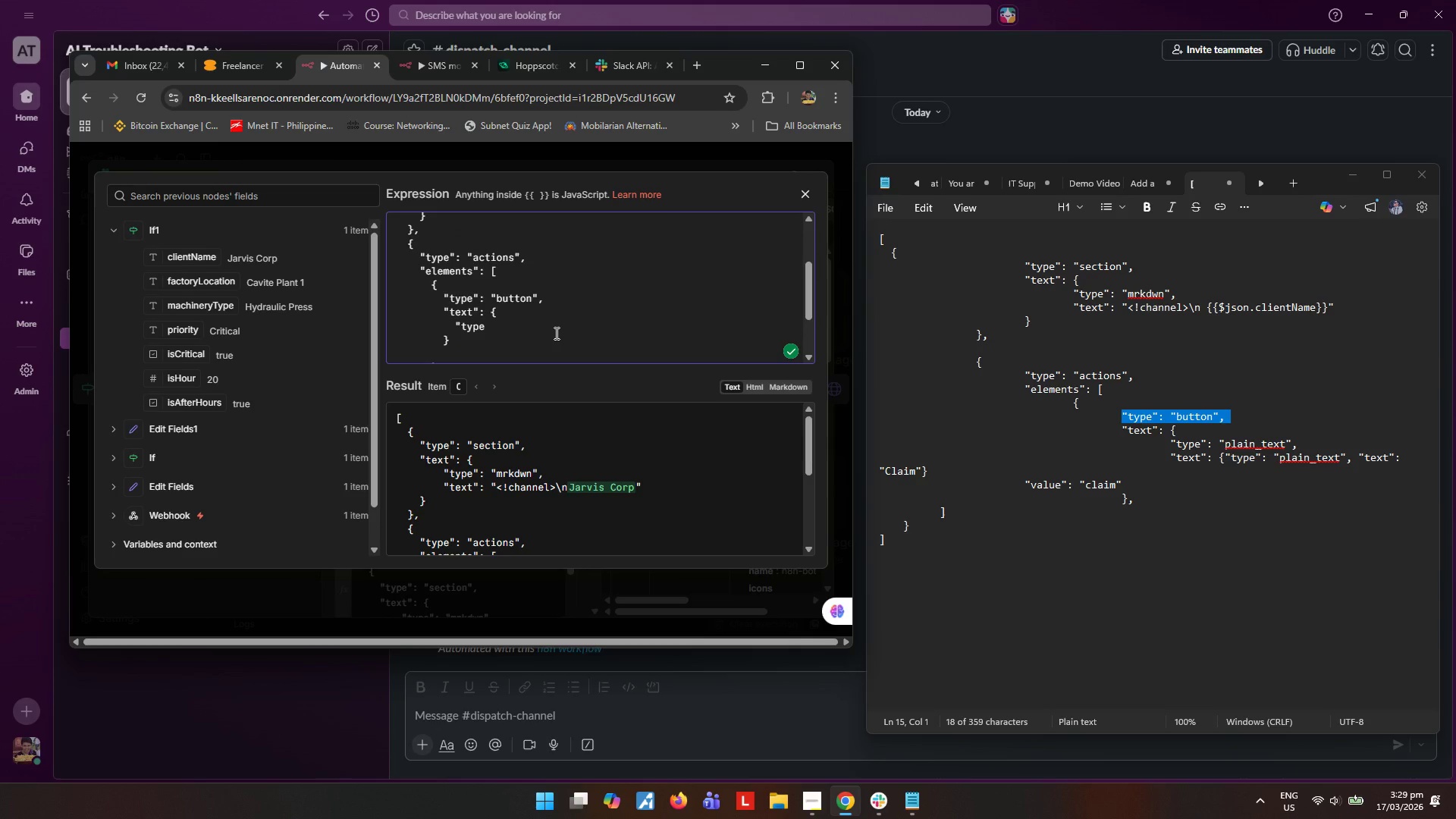 
key(Shift+ShiftRight)
 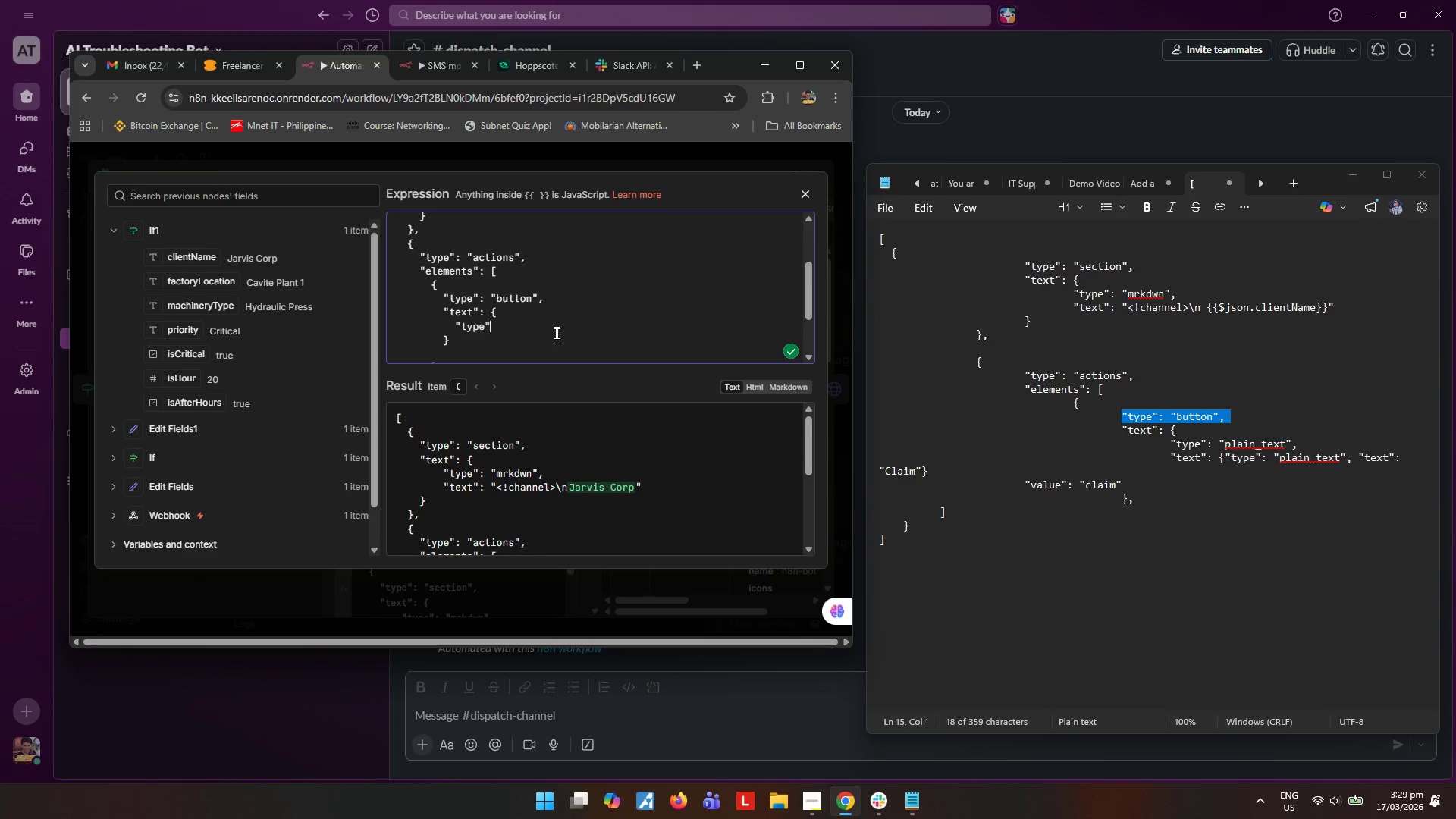 
key(Shift+Quote)
 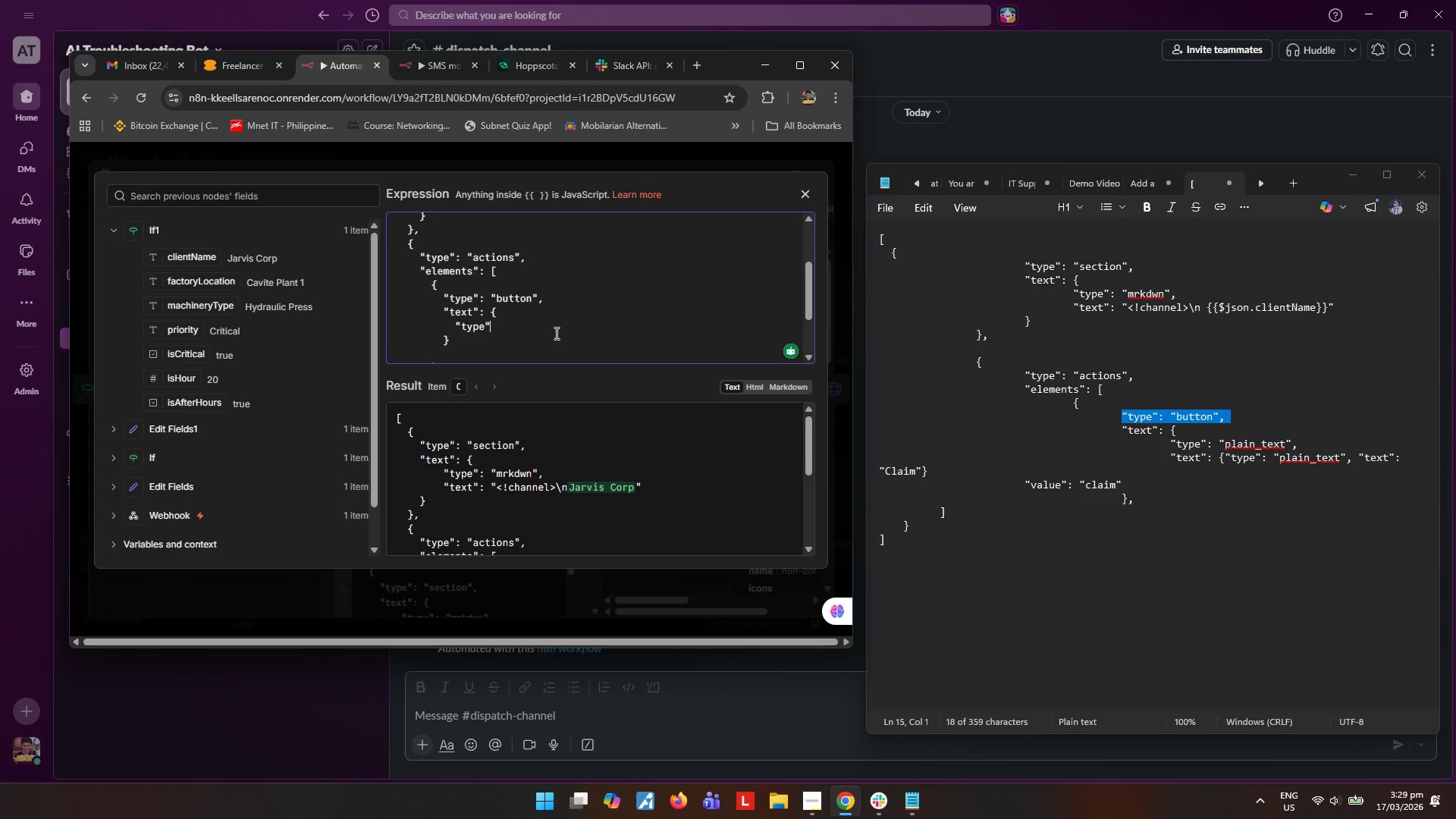 
type(: "plain_text",)
 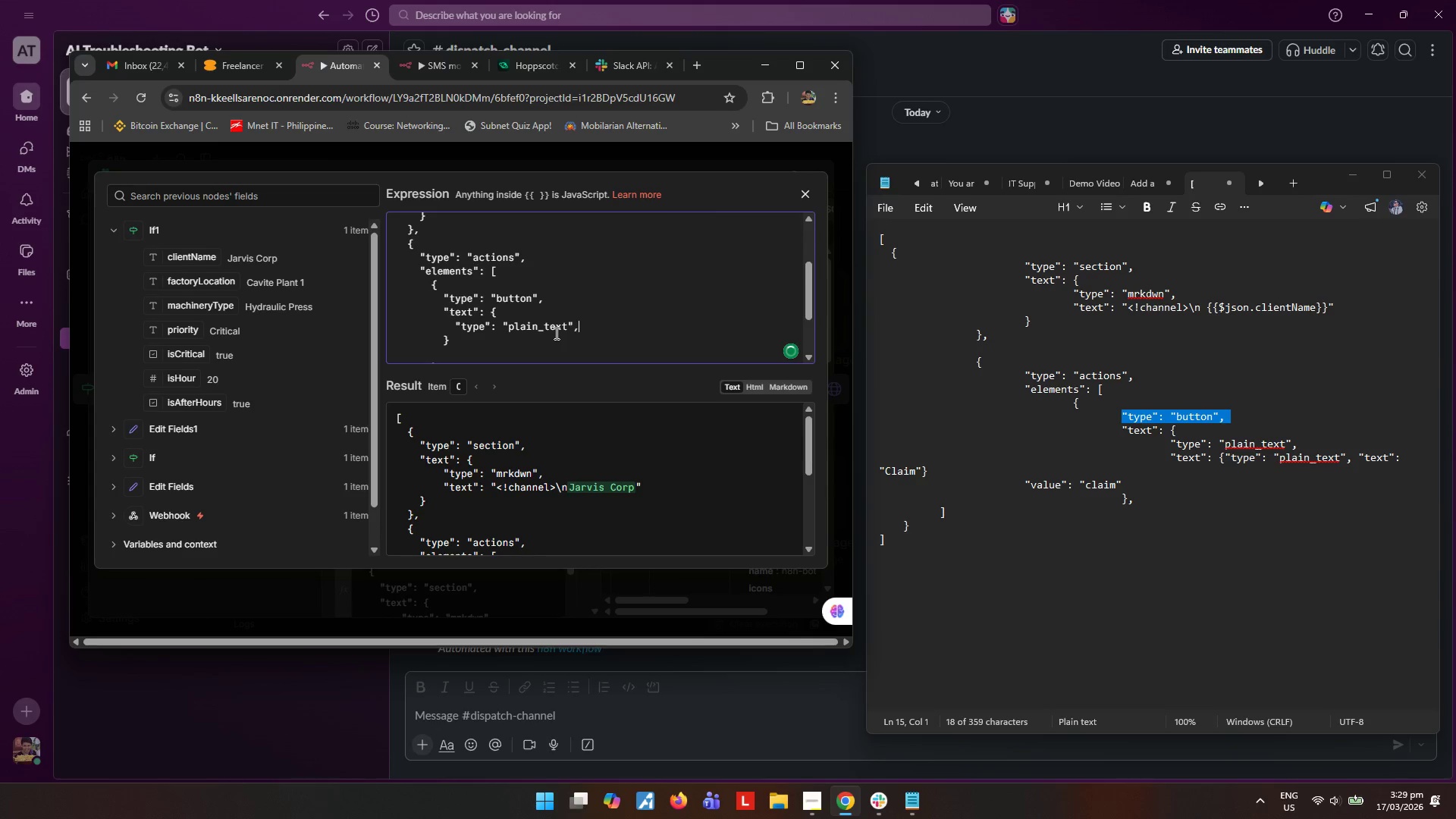 
key(Enter)
 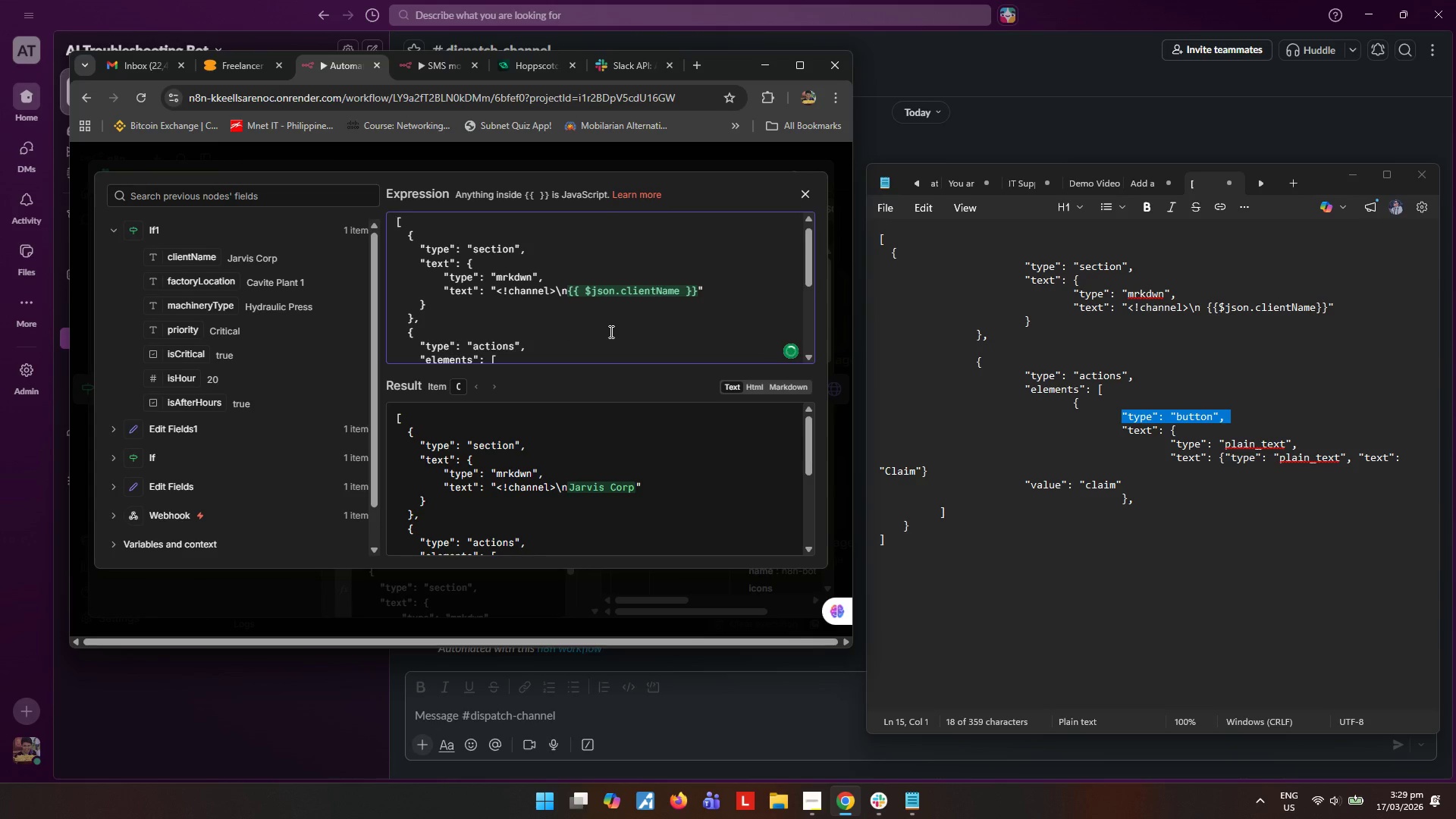 
key(Tab)
 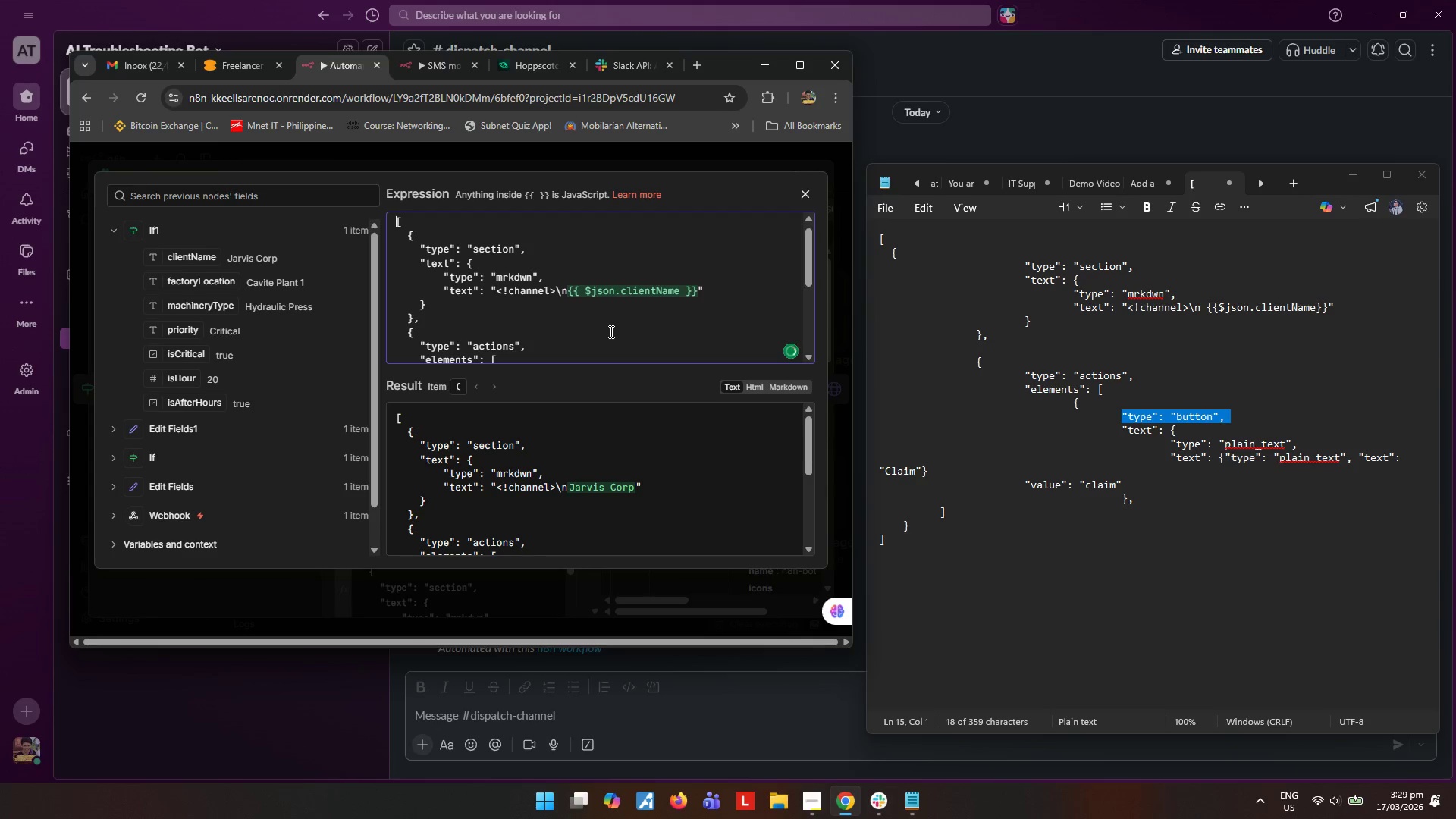 
scroll: coordinate [614, 350], scroll_direction: down, amount: 4.0
 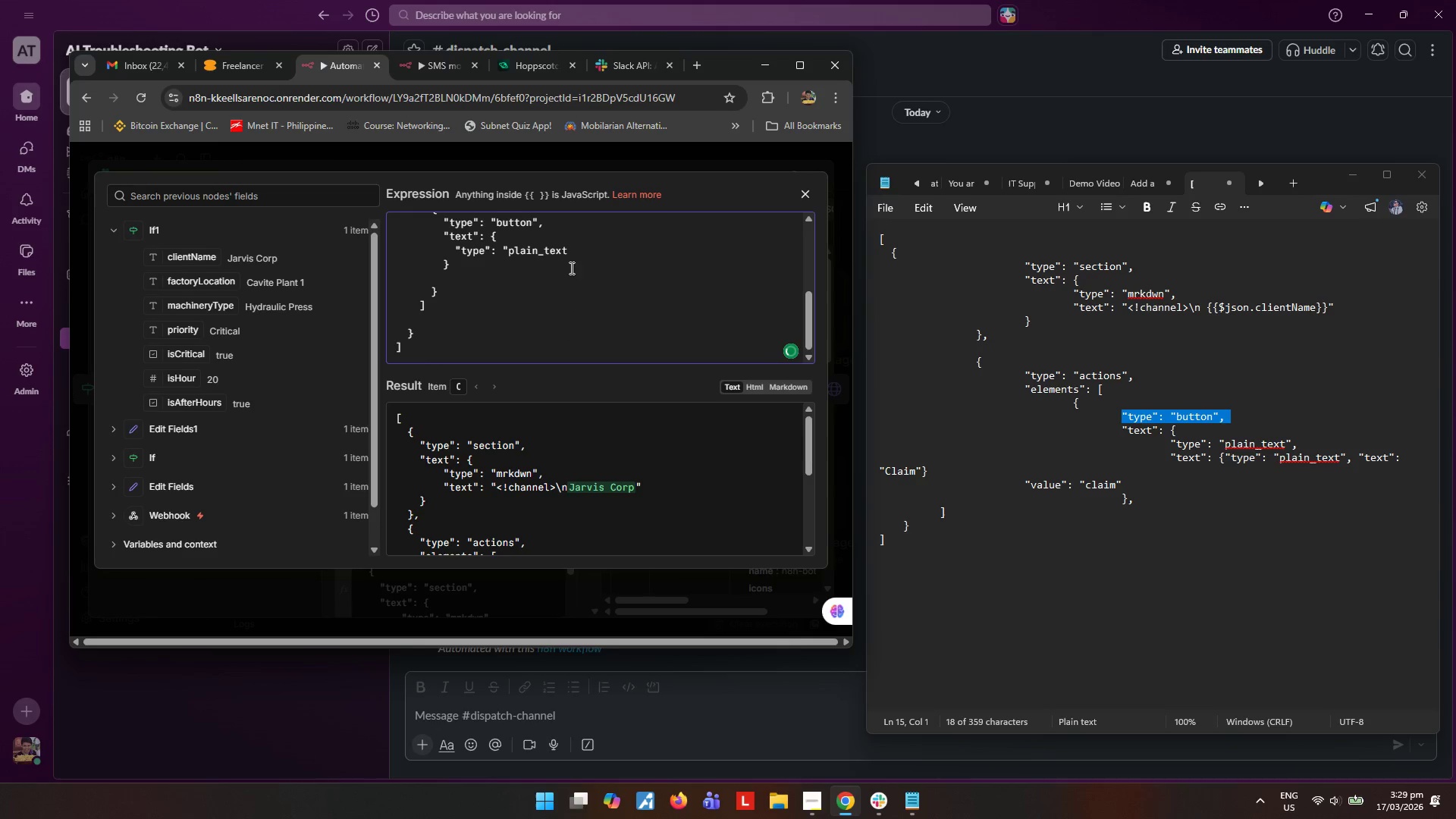 
left_click([579, 255])
 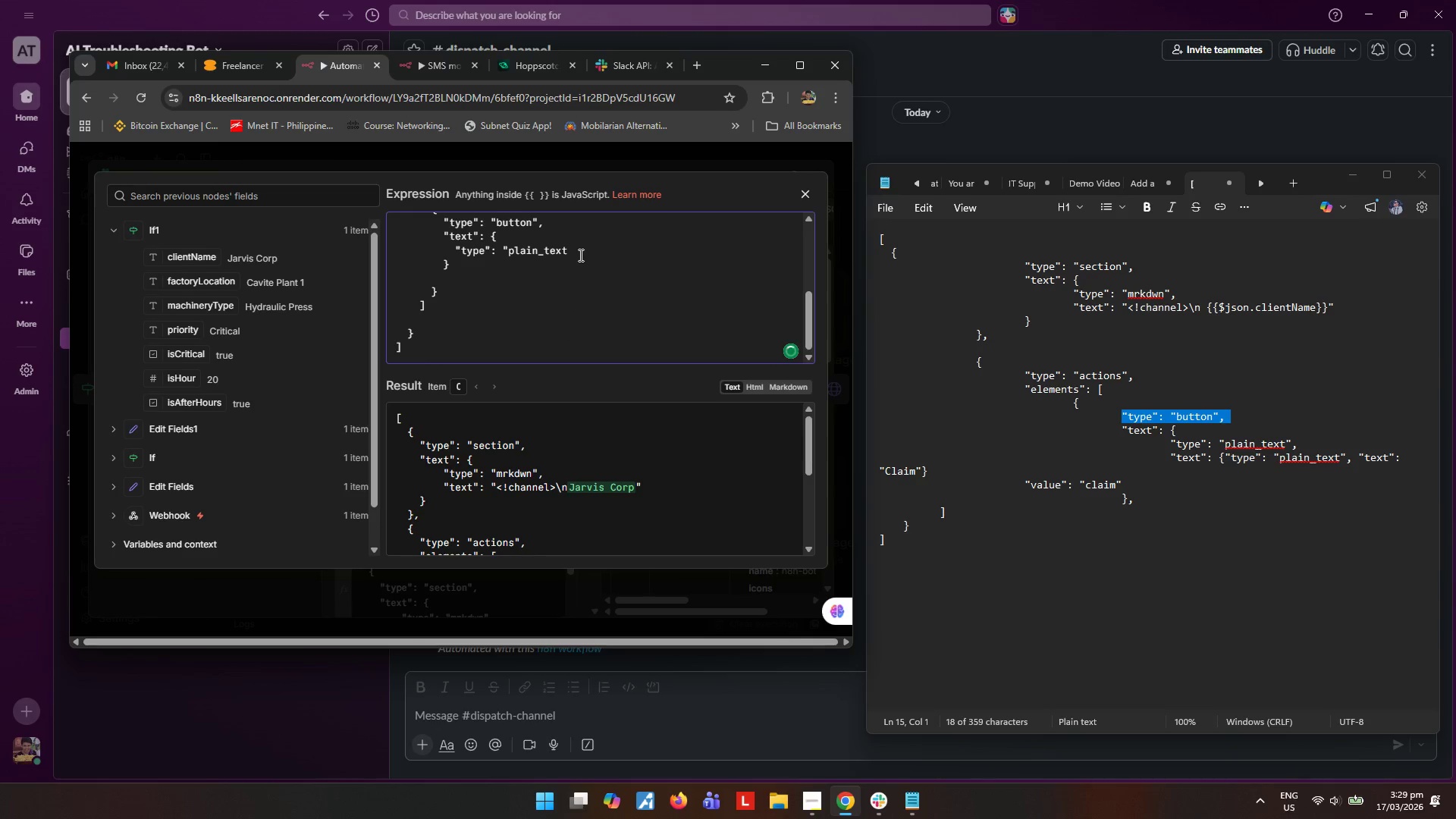 
key(Enter)
 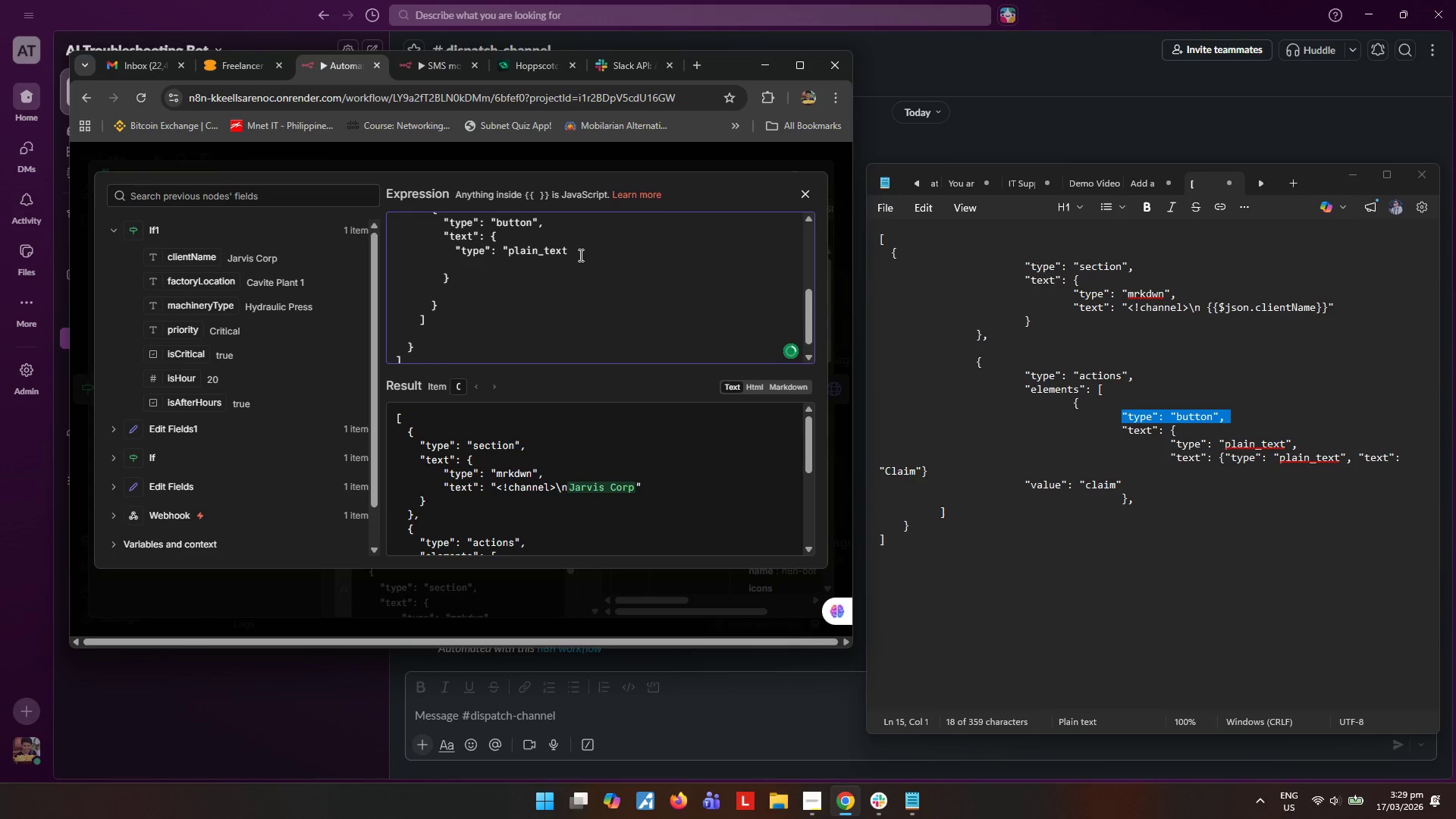 
key(Tab)
key(Tab)
key(Tab)
key(Tab)
key(Tab)
type("text")
 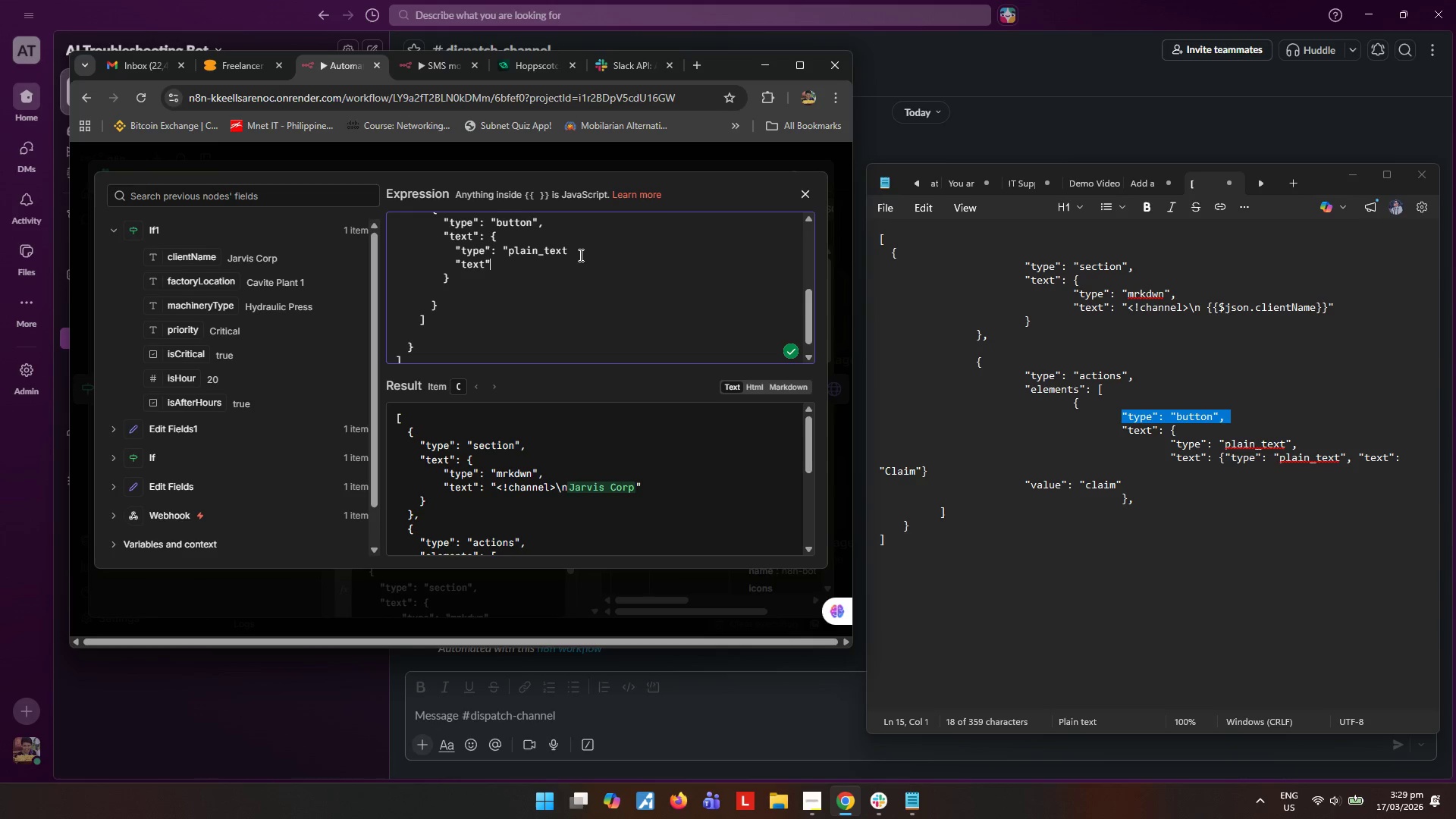 
key(Shift+Semicolon)
 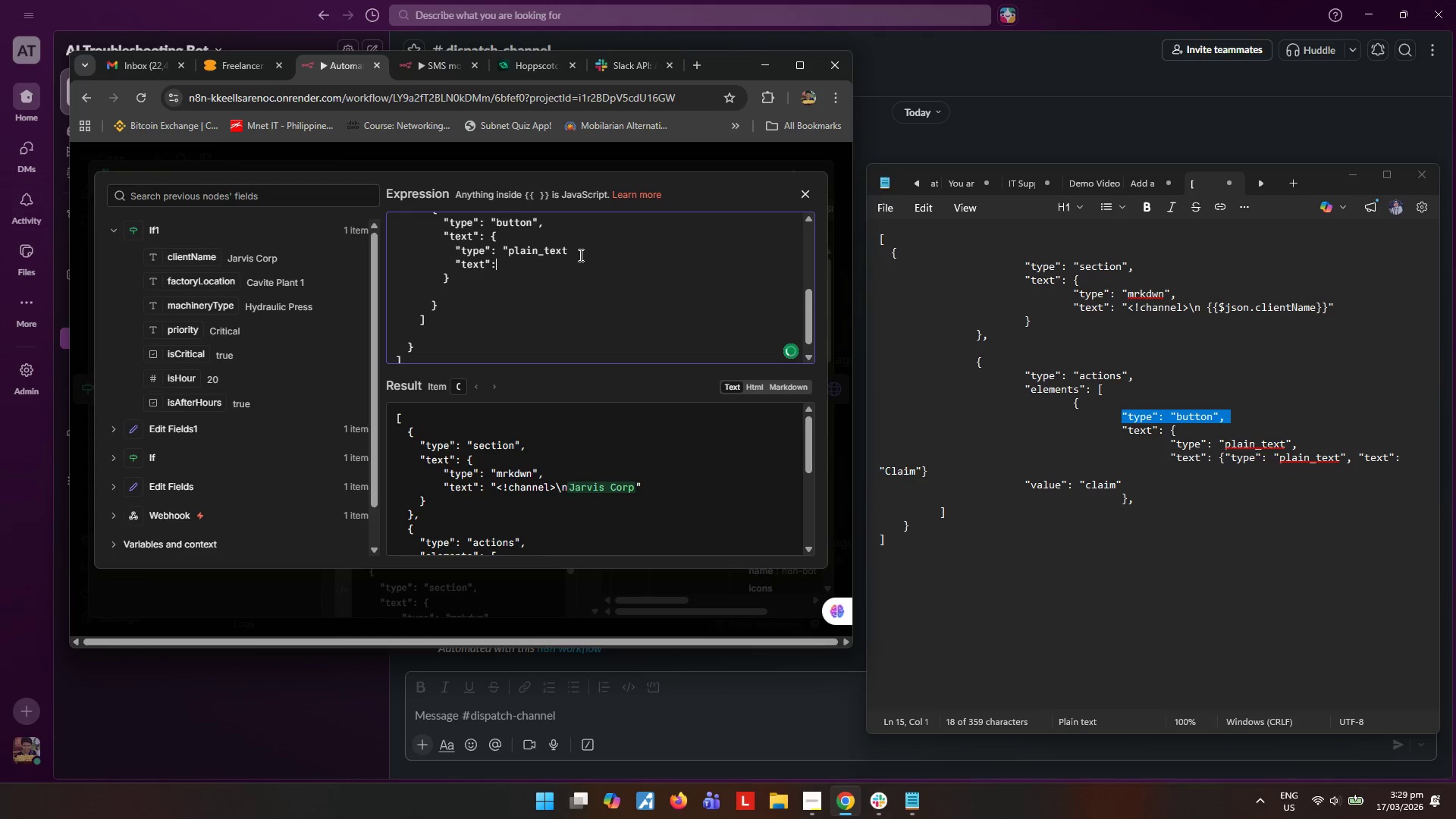 
key(Space)
 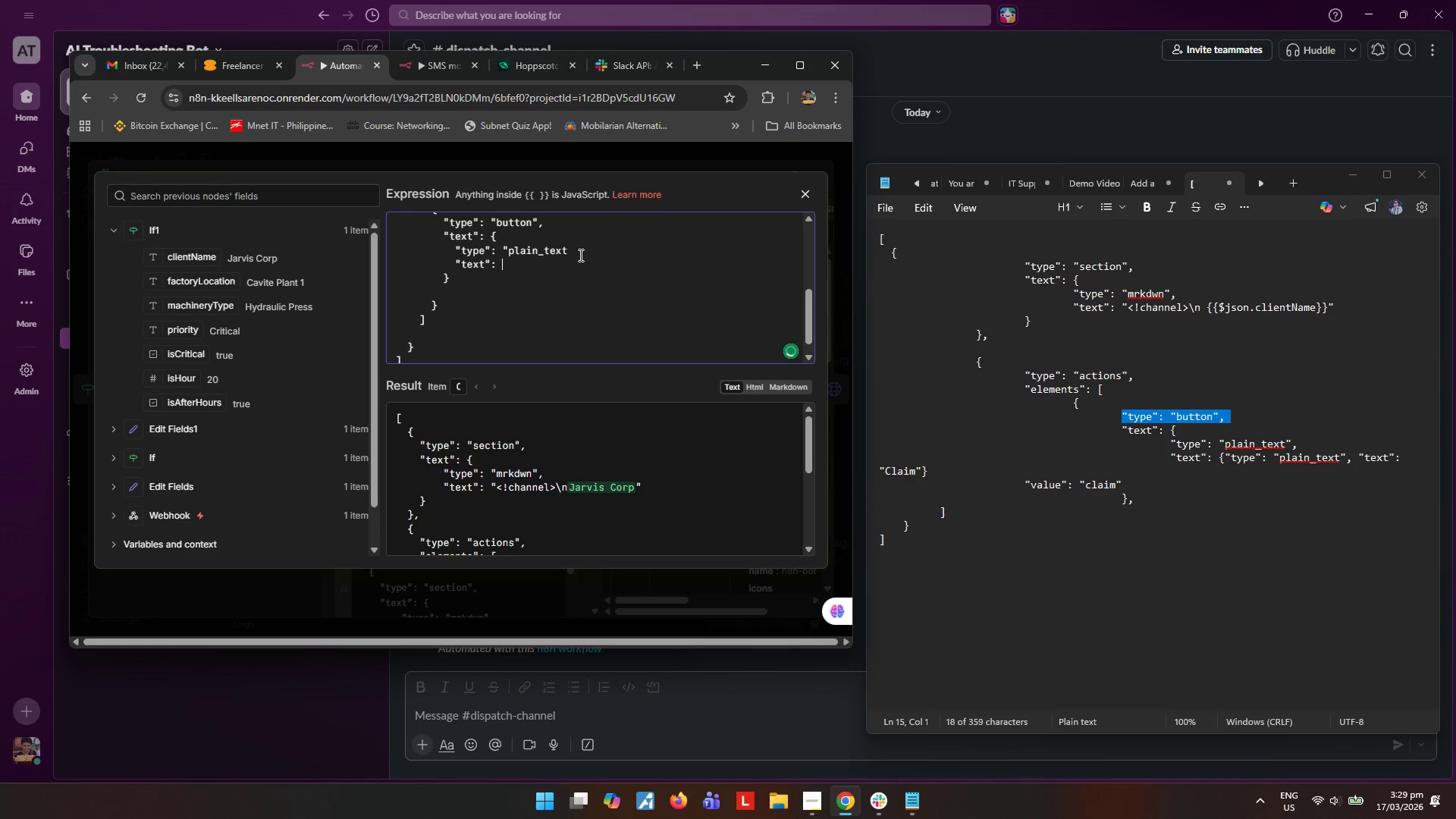 
key(Shift+ShiftRight)
 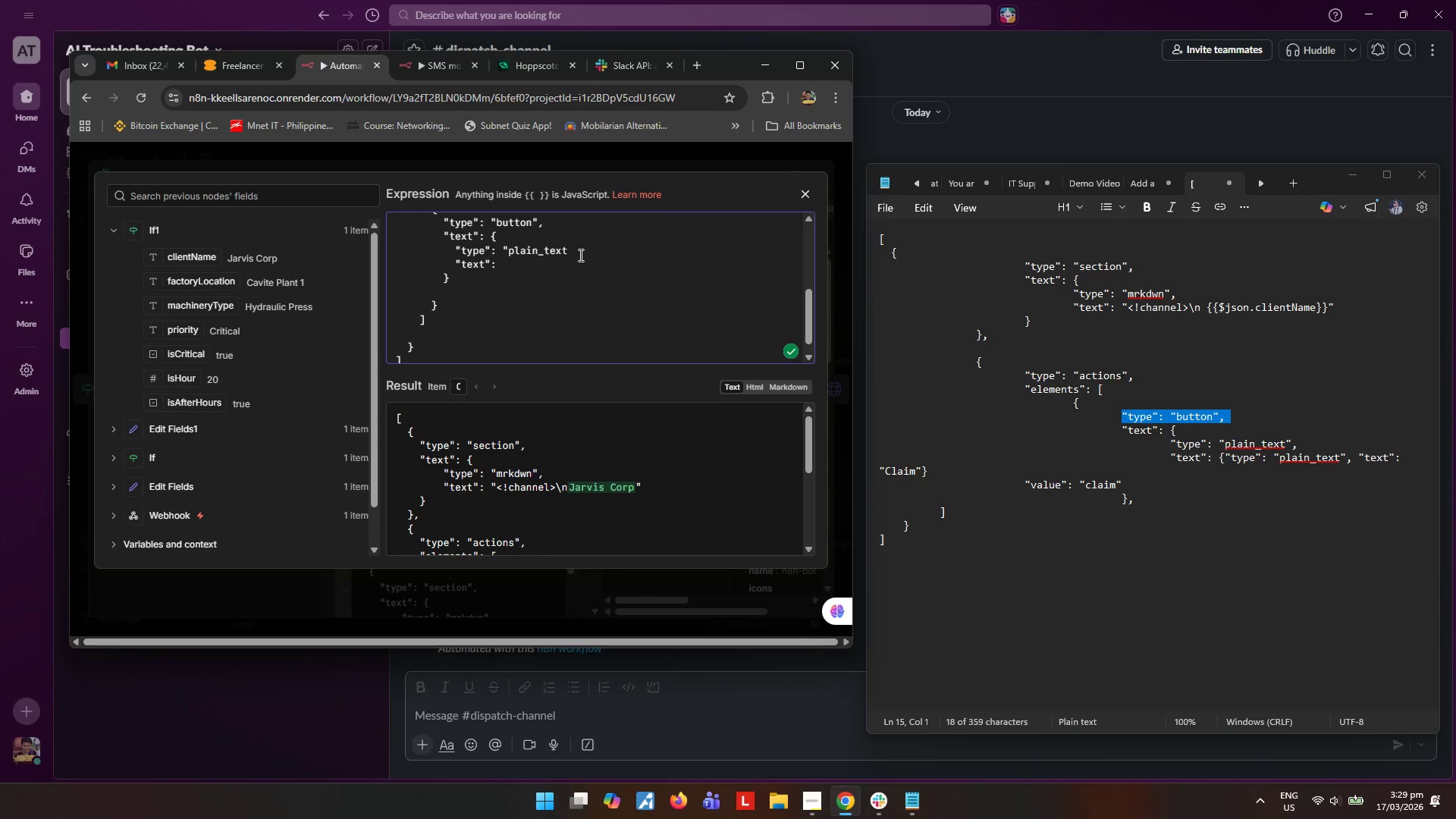 
key(Shift+Quote)
 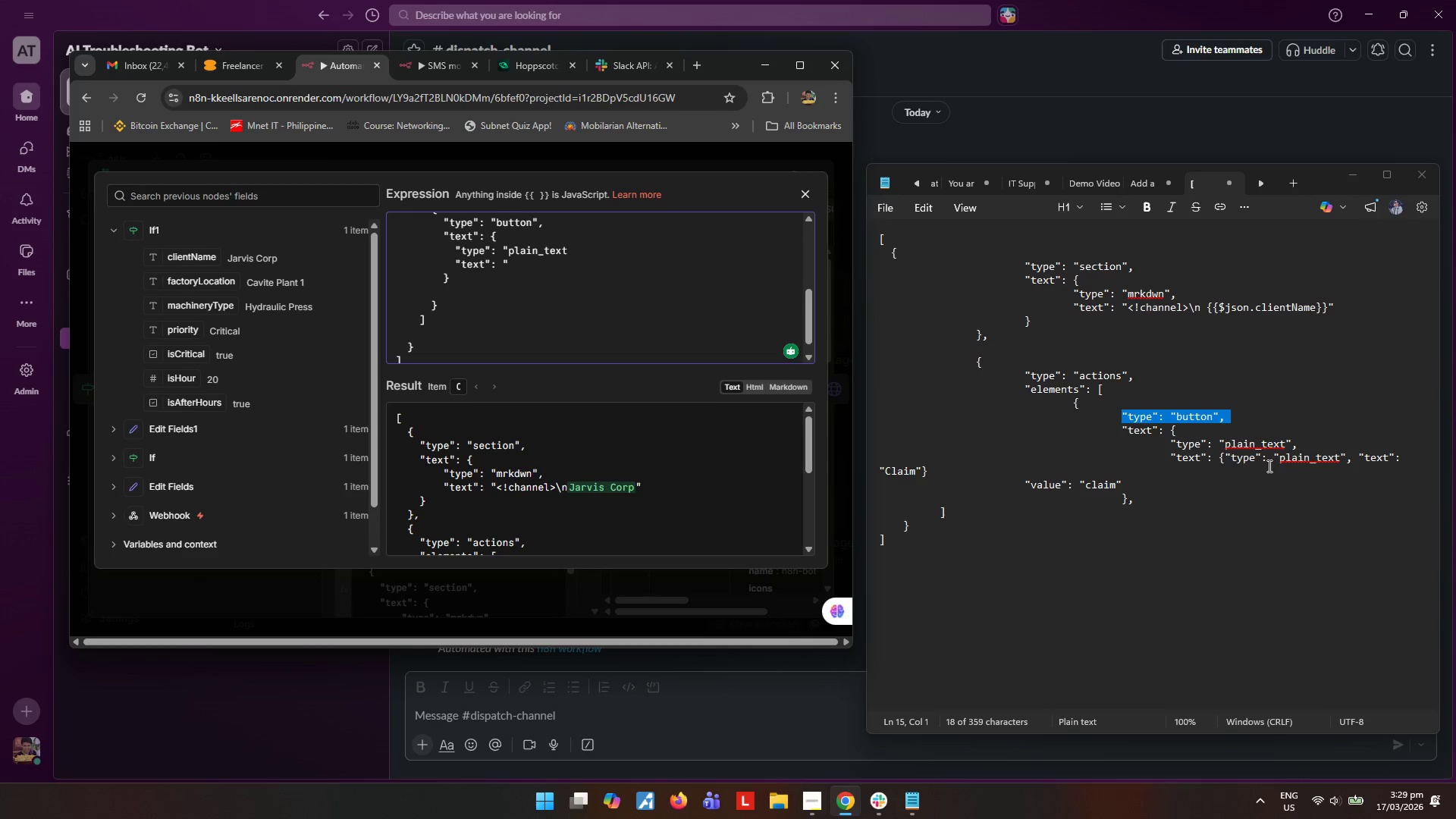 
wait(16.81)
 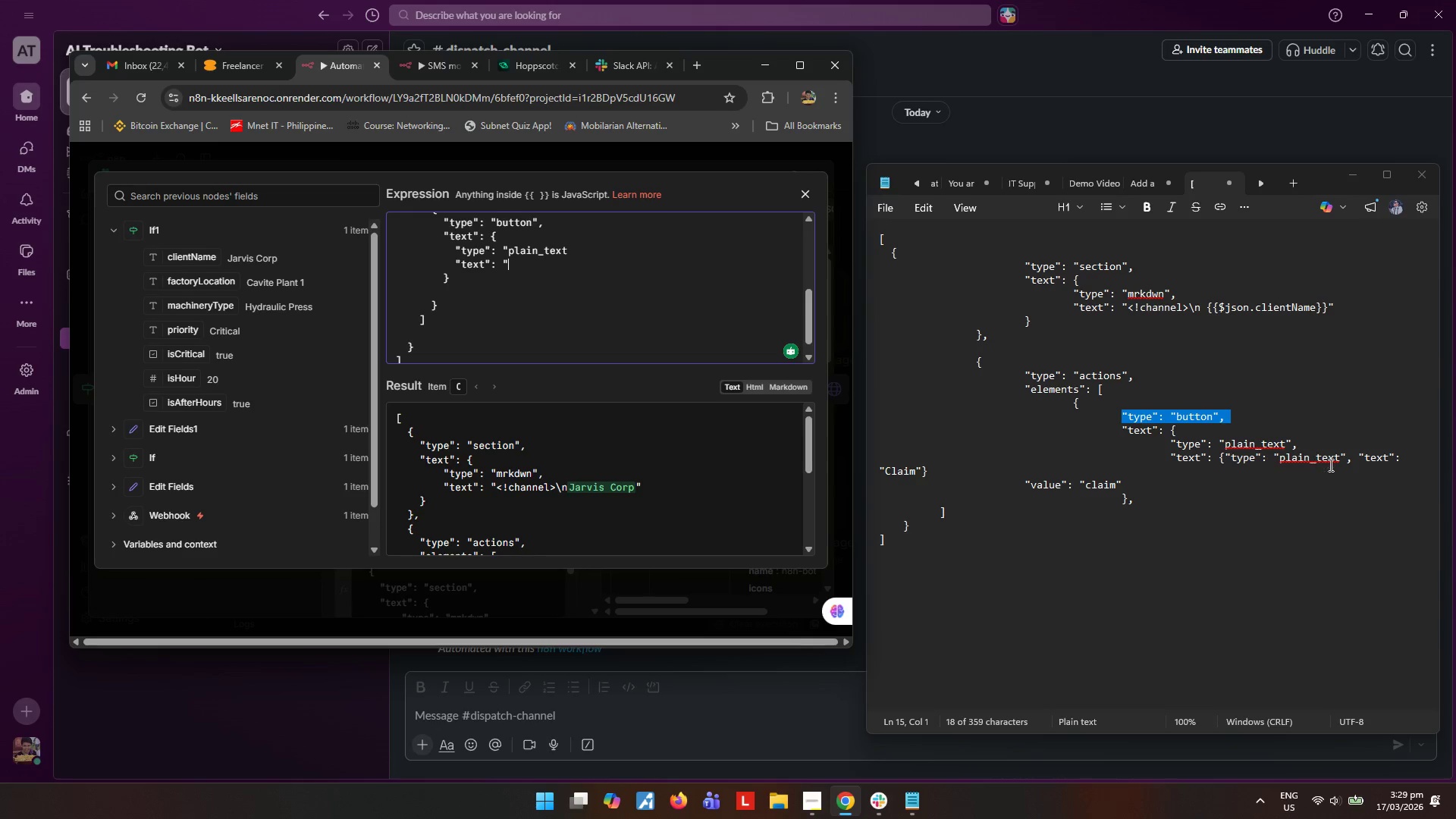 
type(Claim)
 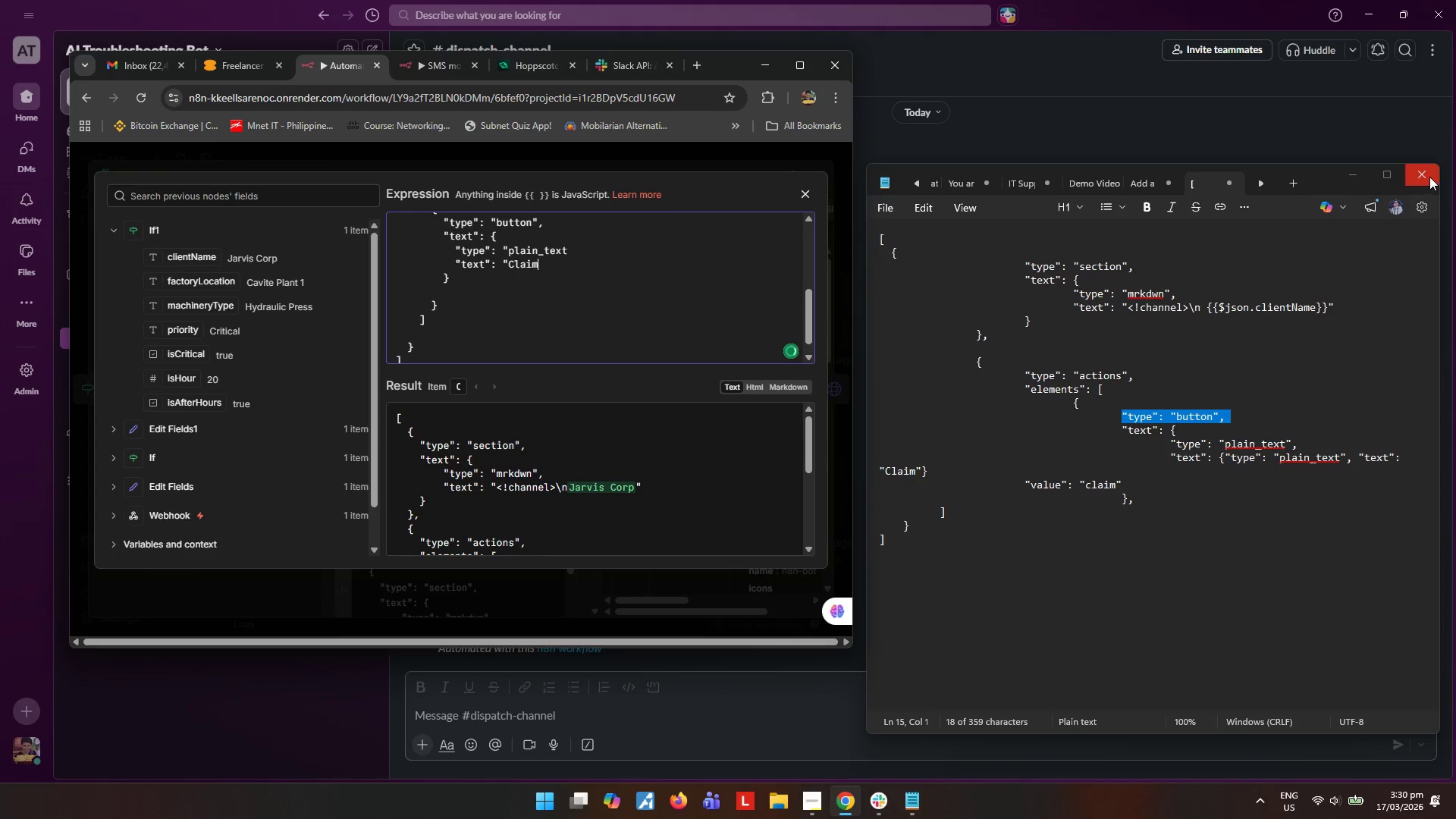 
left_click([1429, 177])
 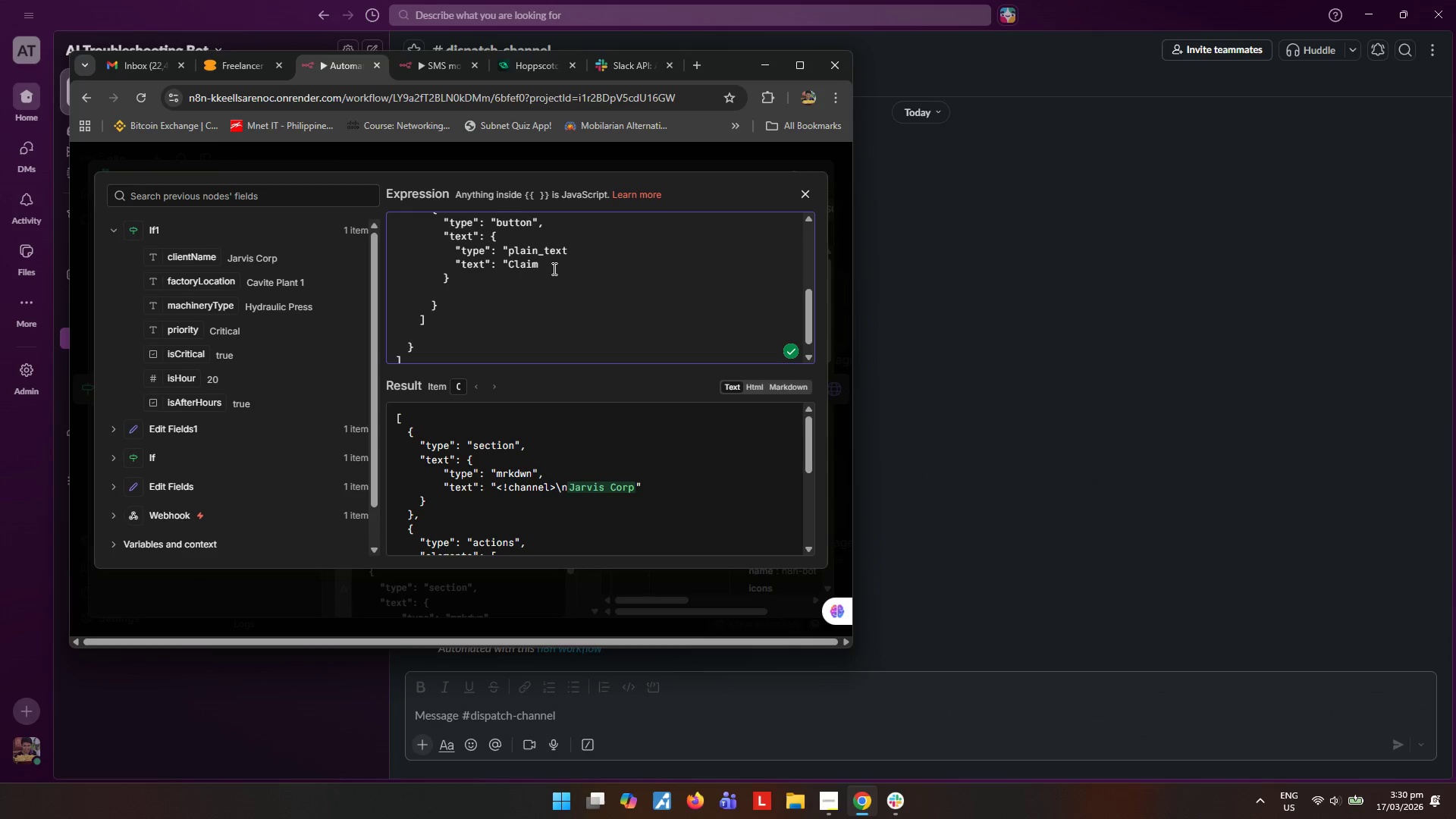 
left_click([552, 268])
 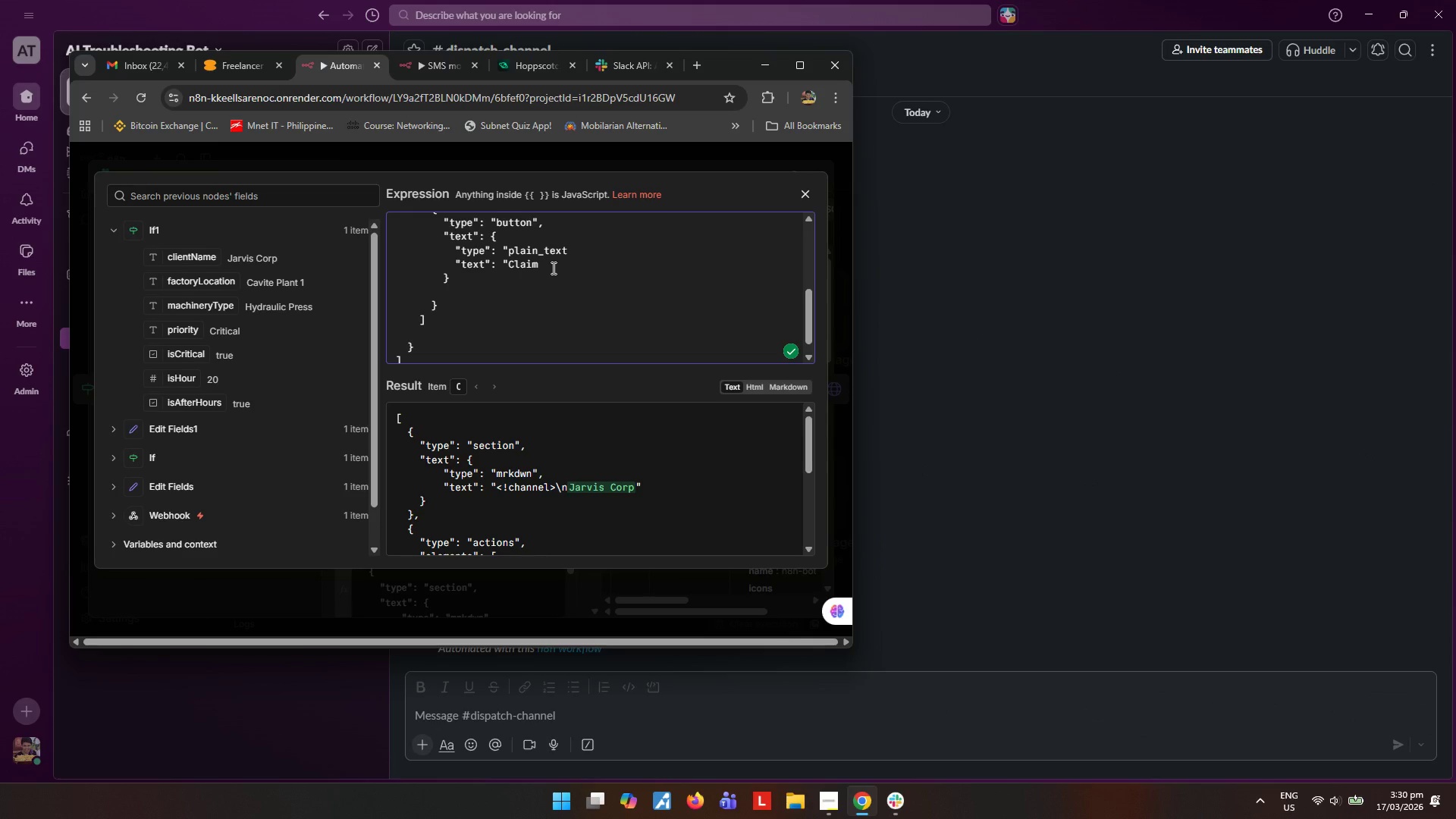 
key(Shift+ShiftRight)
 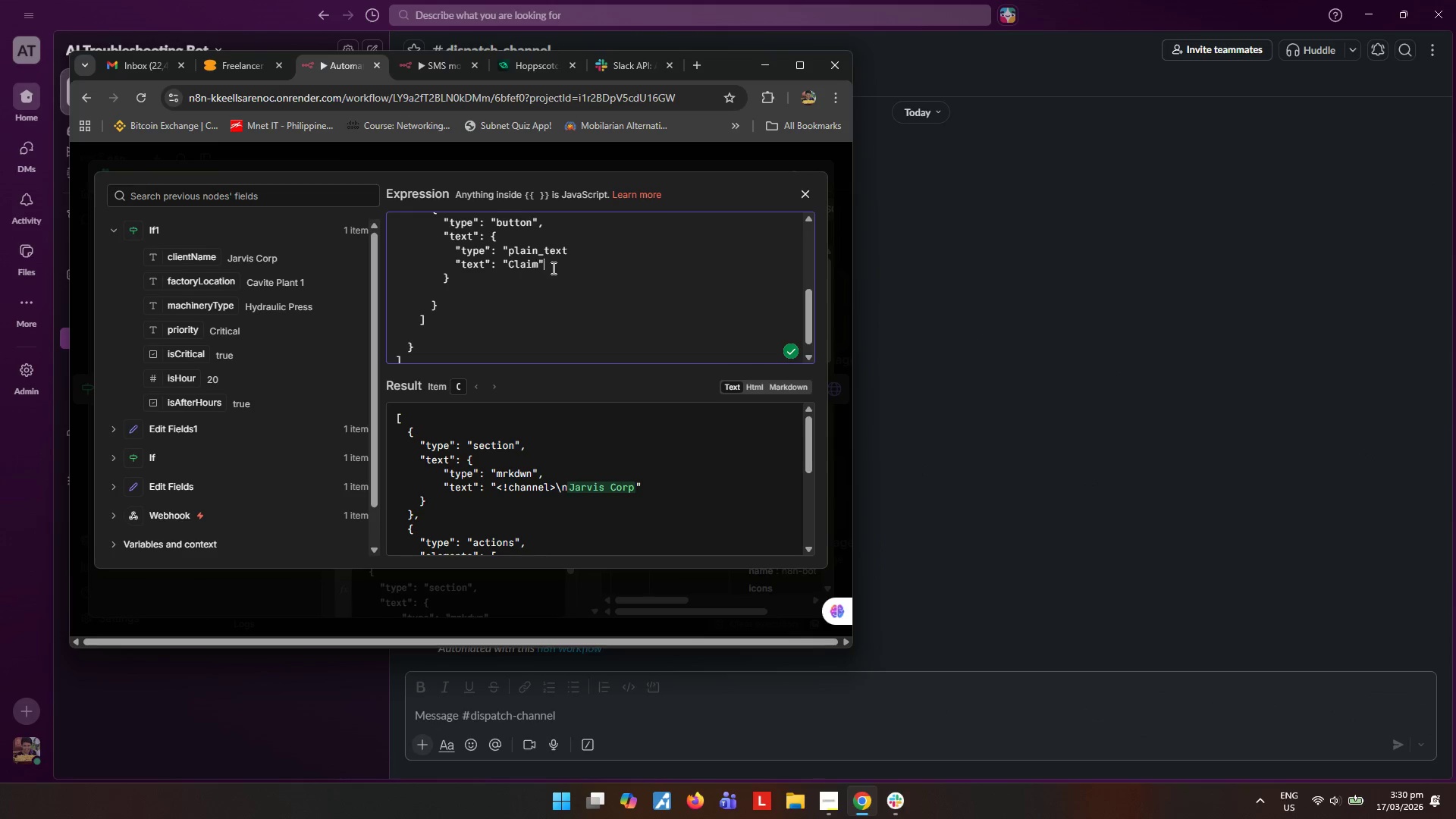 
key(Shift+Quote)
 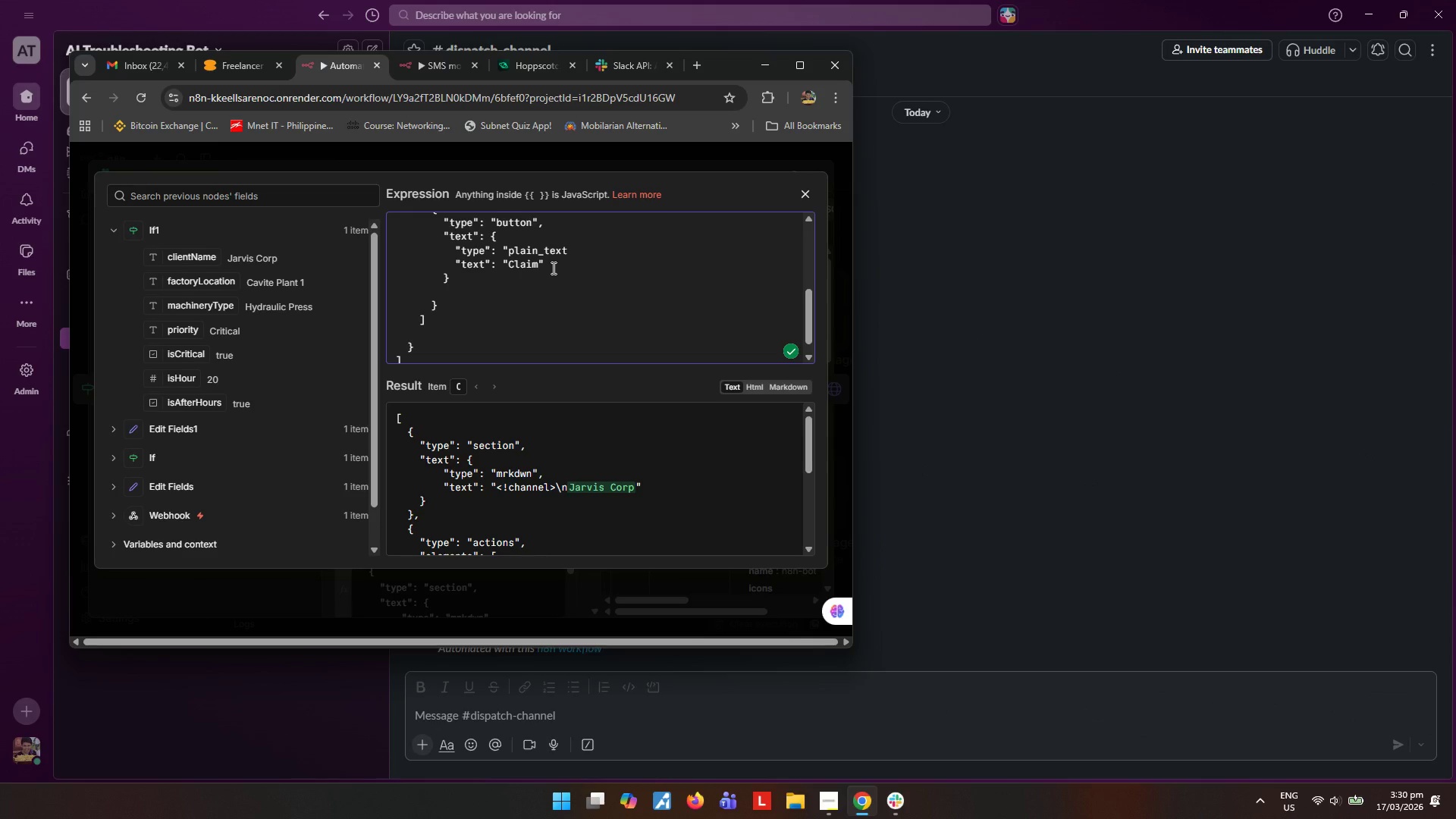 
key(ArrowDown)
 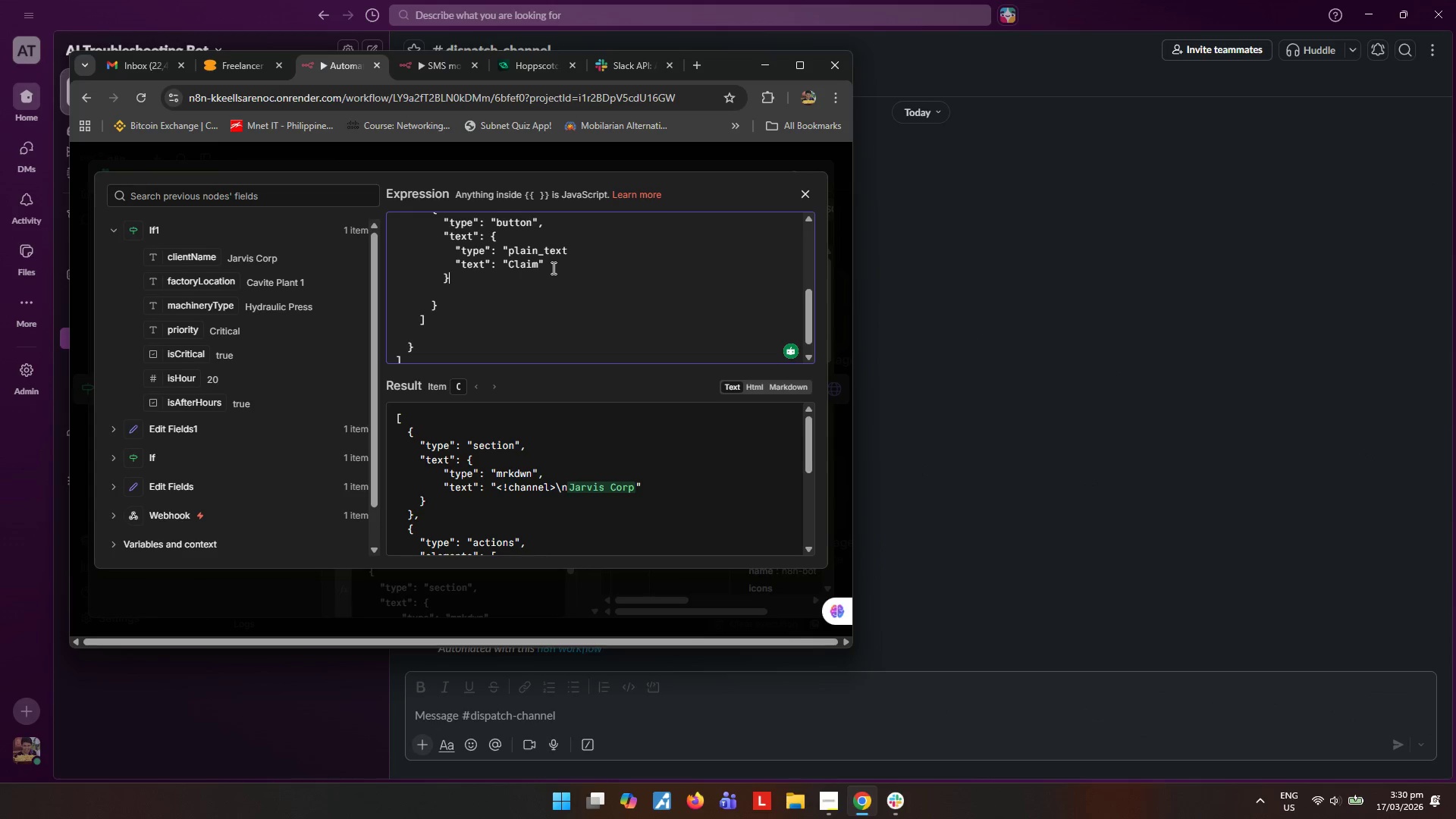 
key(Comma)
 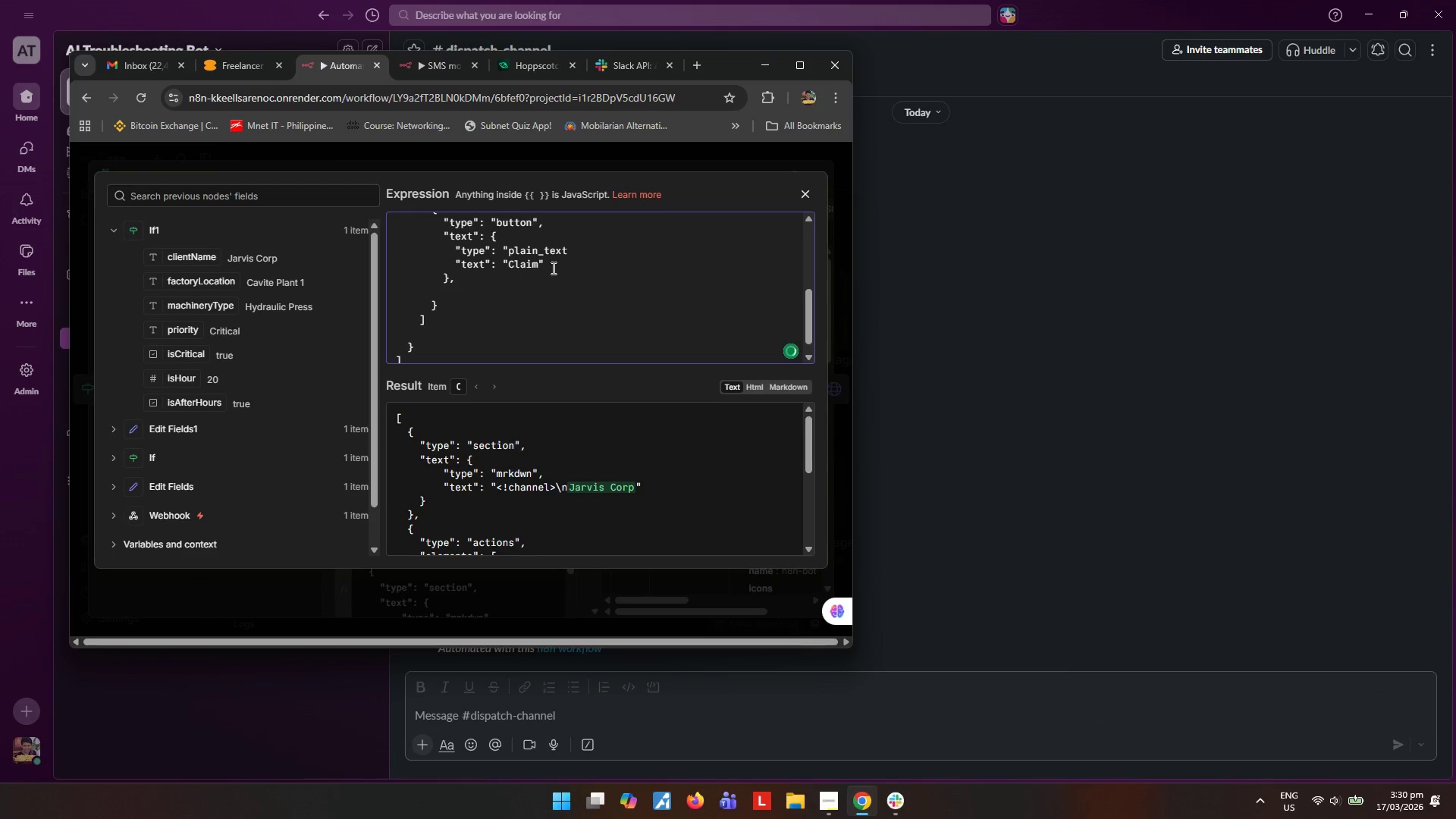 
key(ArrowDown)
 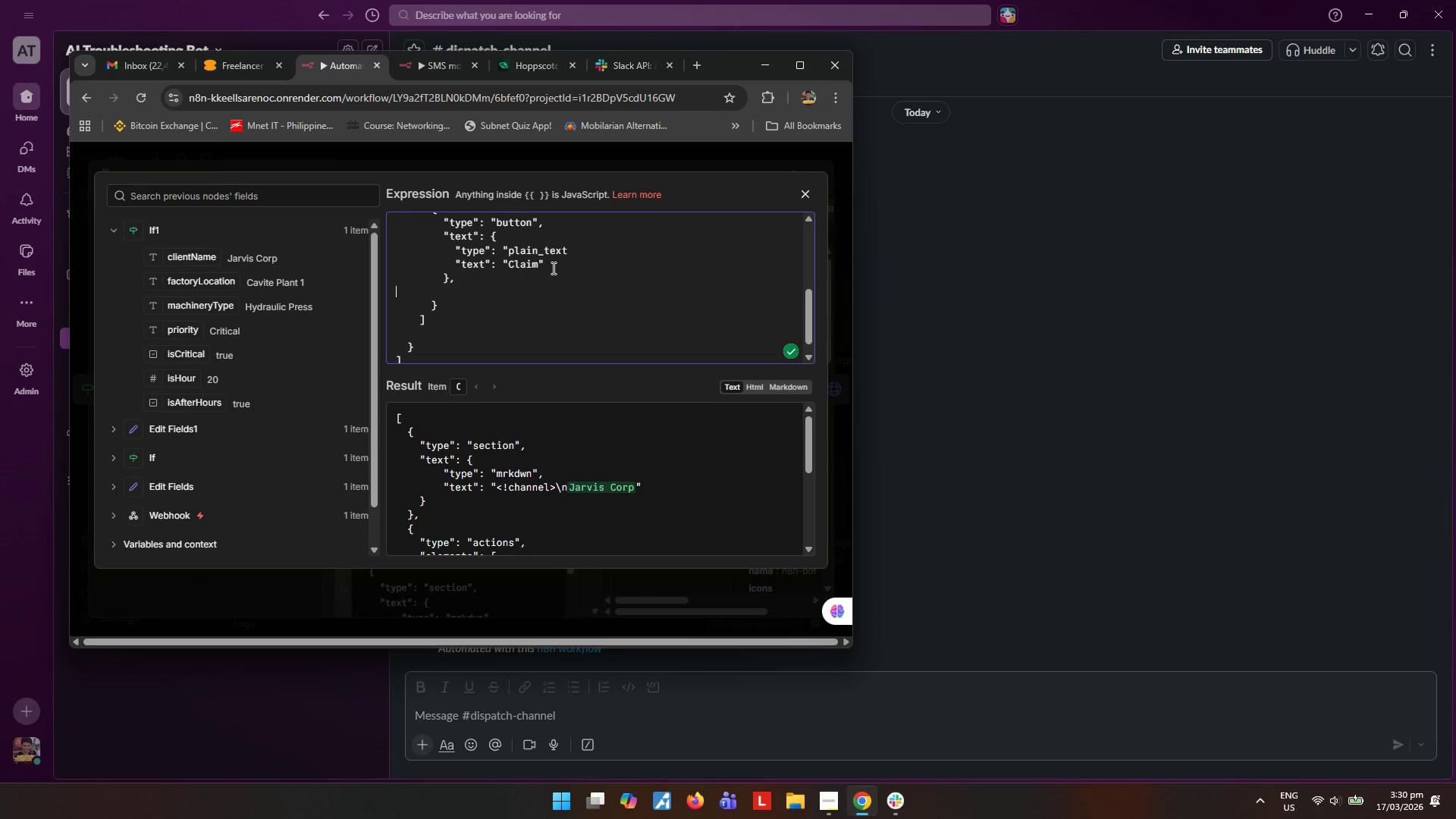 
key(Tab)
key(Tab)
key(Tab)
key(Tab)
key(Tab)
type("value": "claim")
 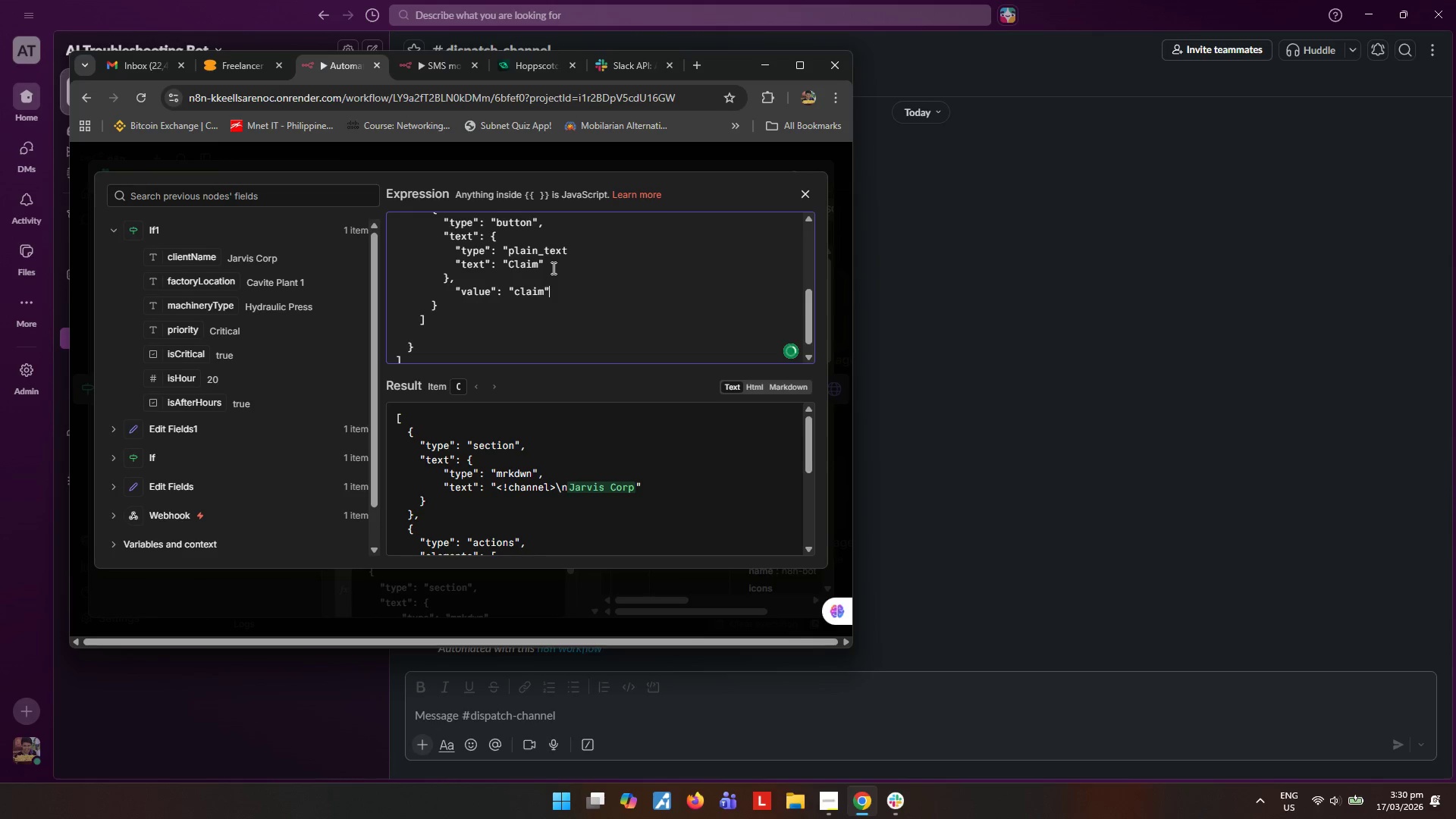 
scroll: coordinate [626, 344], scroll_direction: down, amount: 2.0
 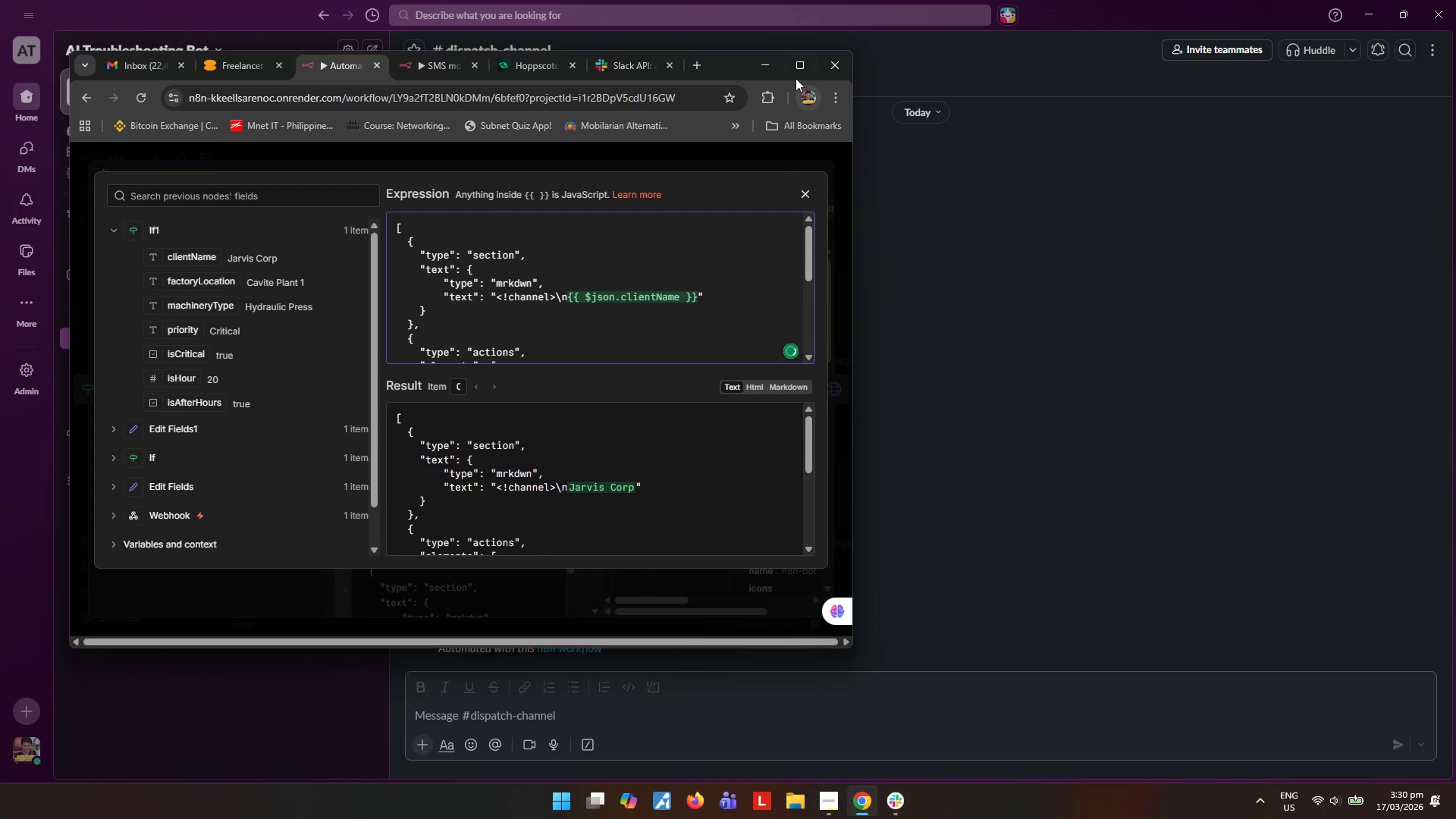 
left_click([793, 71])
 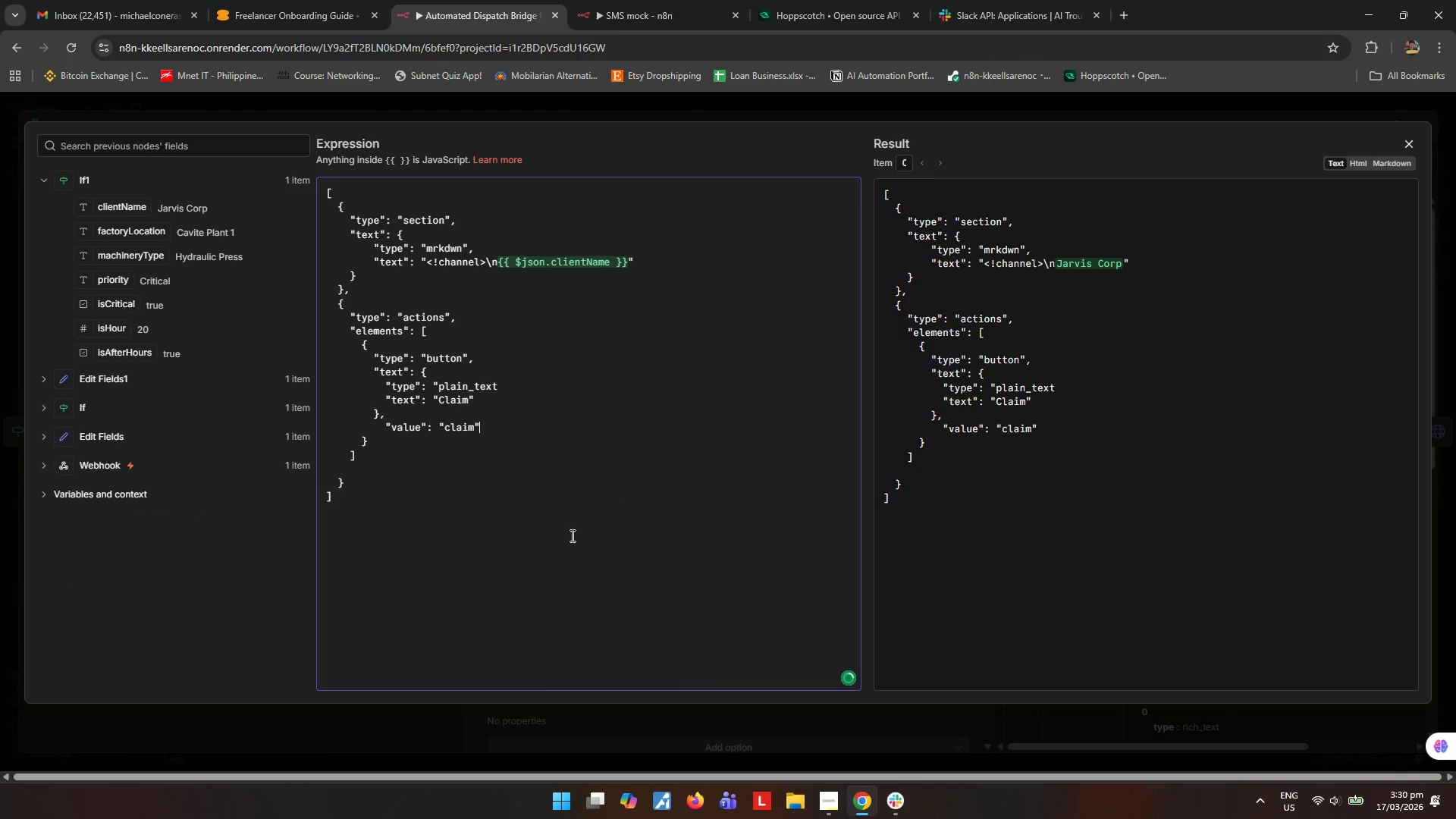 
left_click([658, 545])
 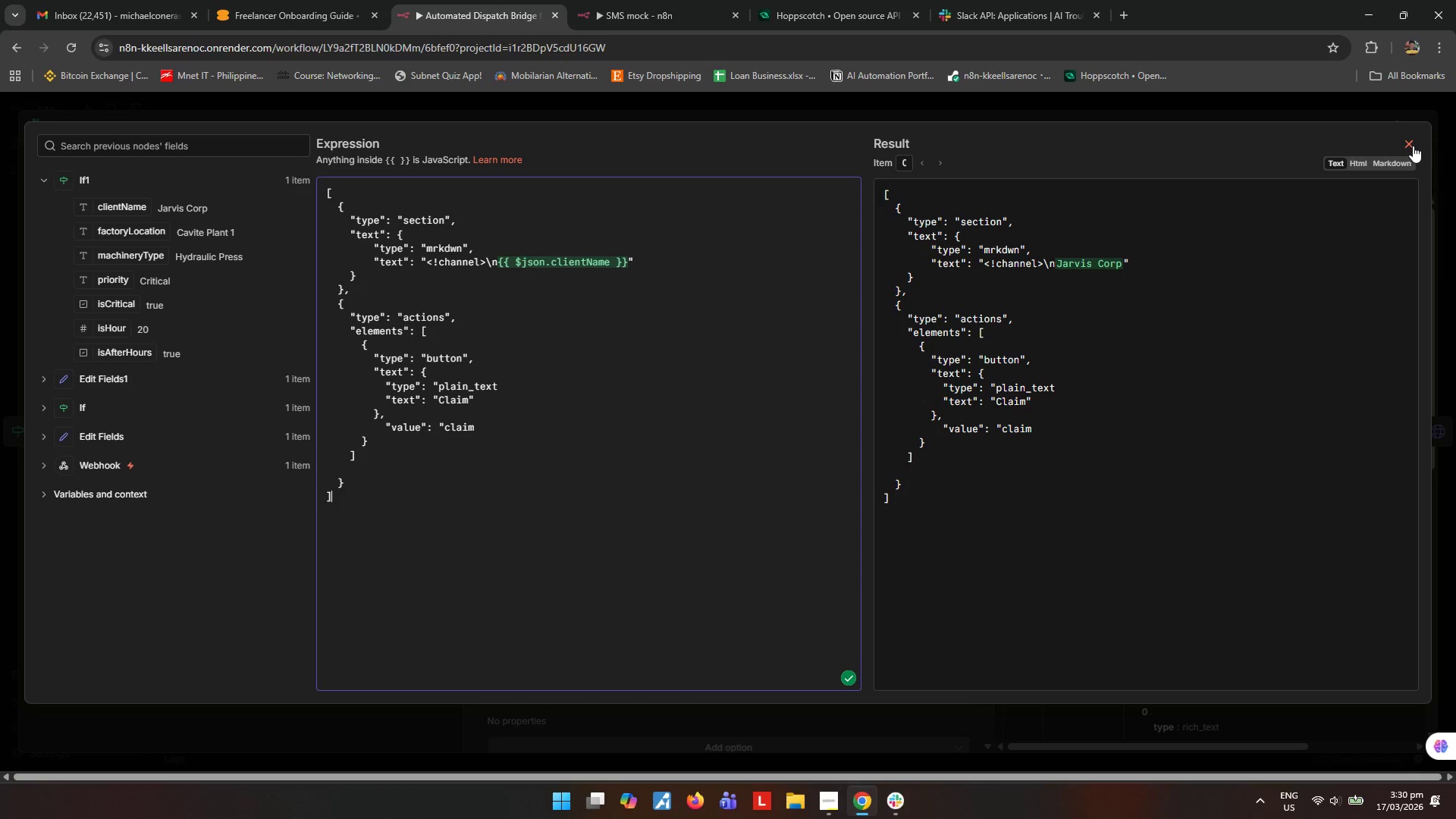 
wait(5.55)
 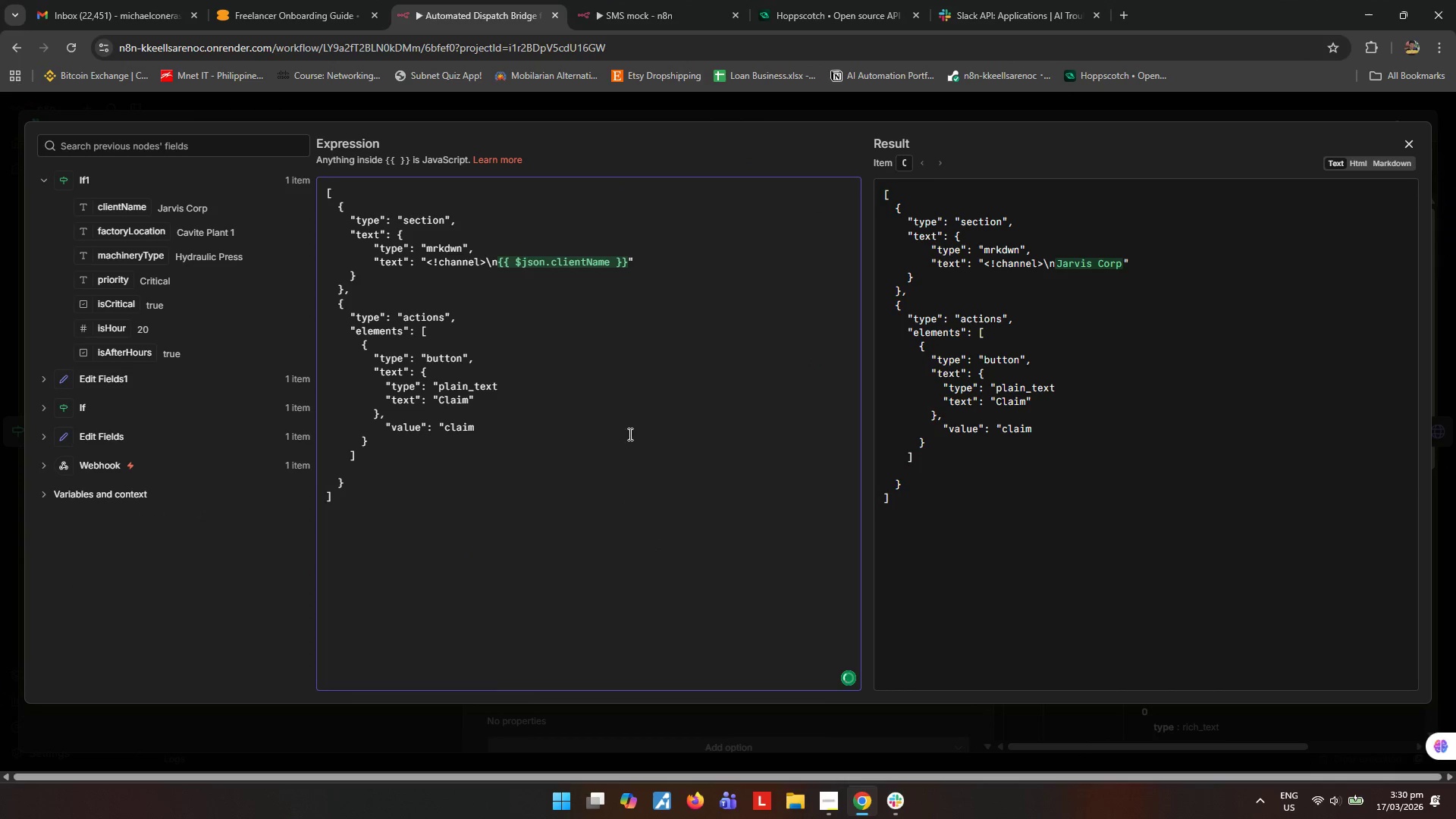 
left_click([1413, 146])
 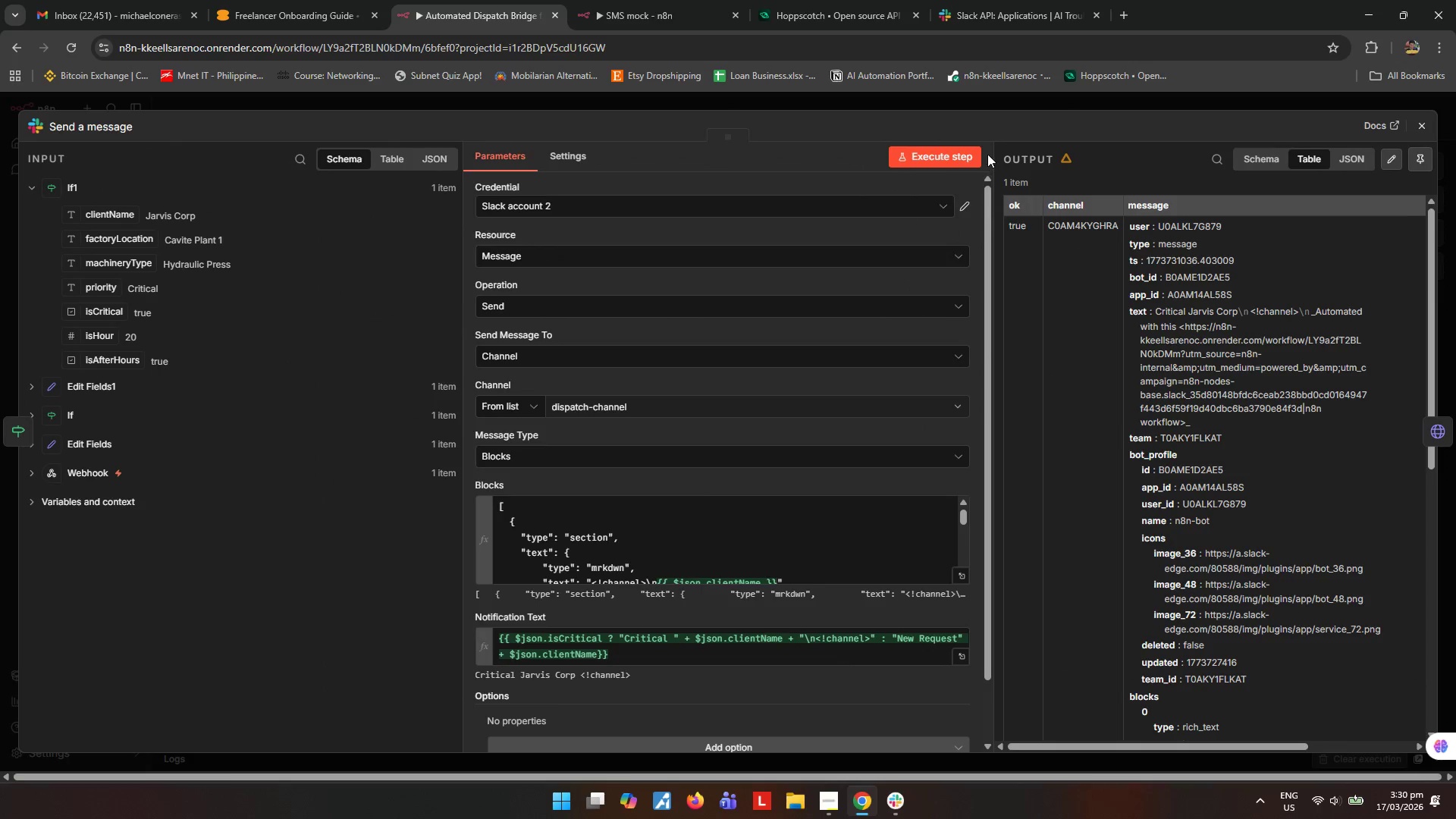 
left_click([930, 159])
 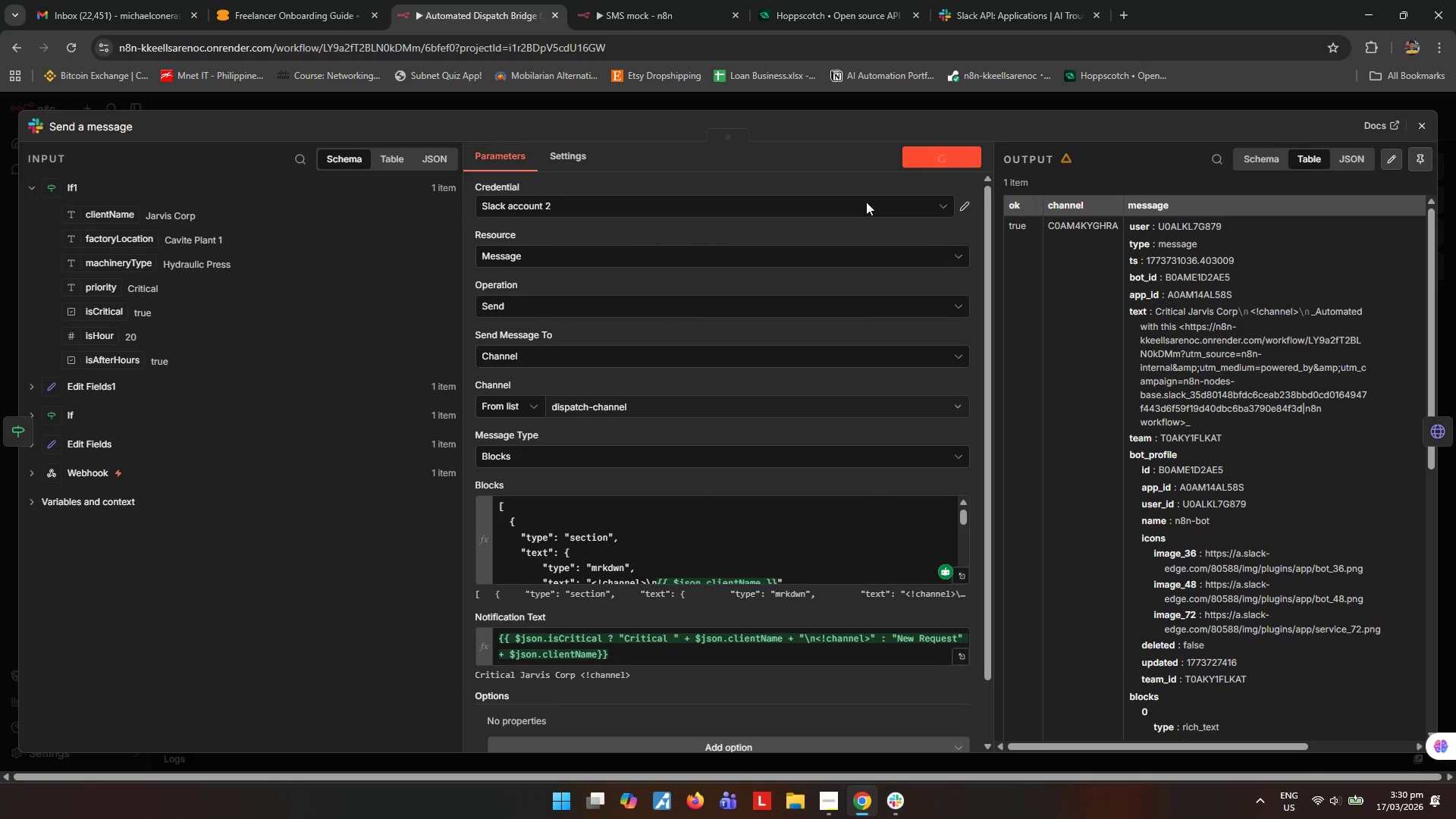 
mouse_move([803, 350])
 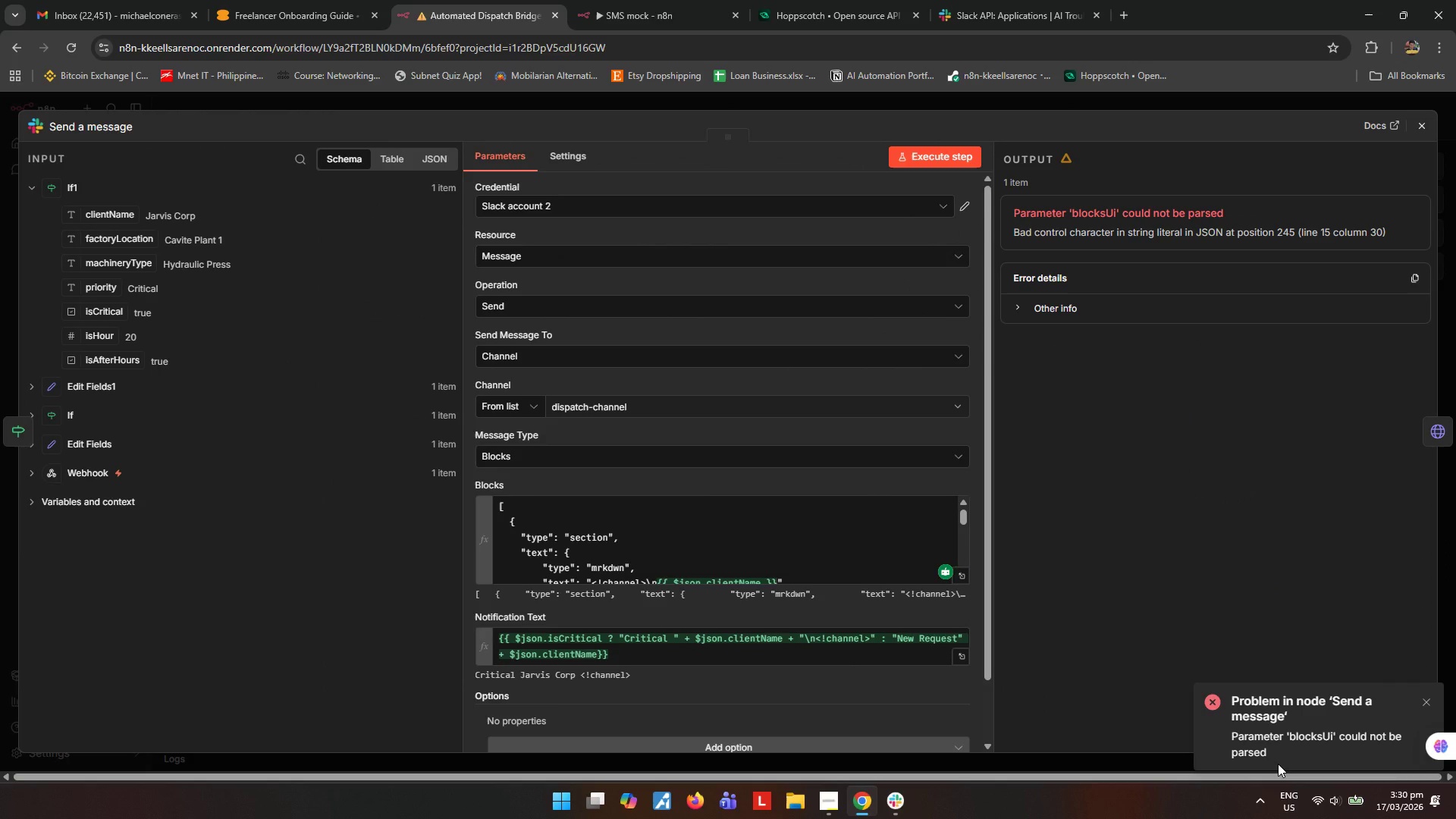 
wait(5.32)
 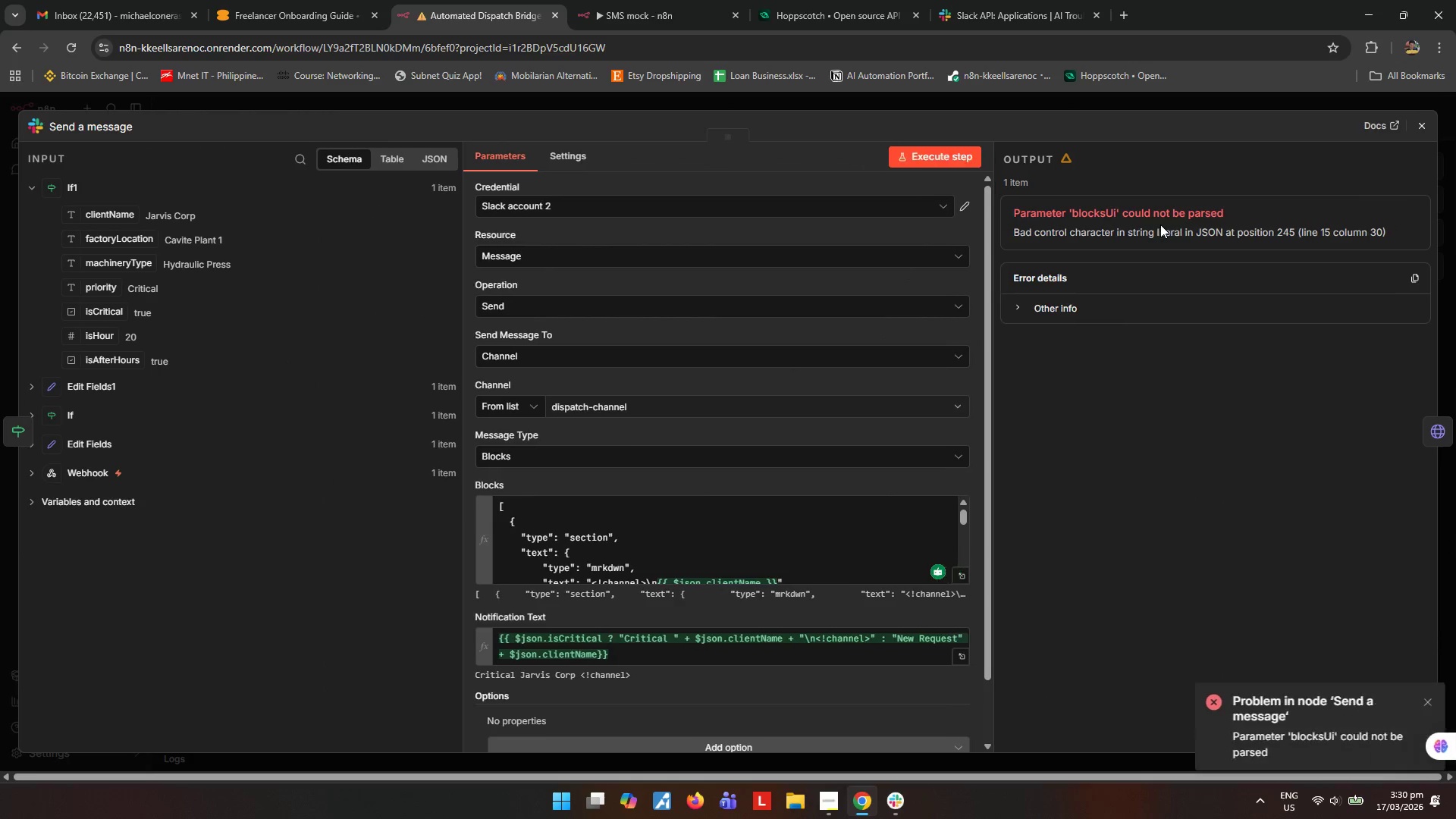 
scroll: coordinate [857, 545], scroll_direction: down, amount: 3.0
 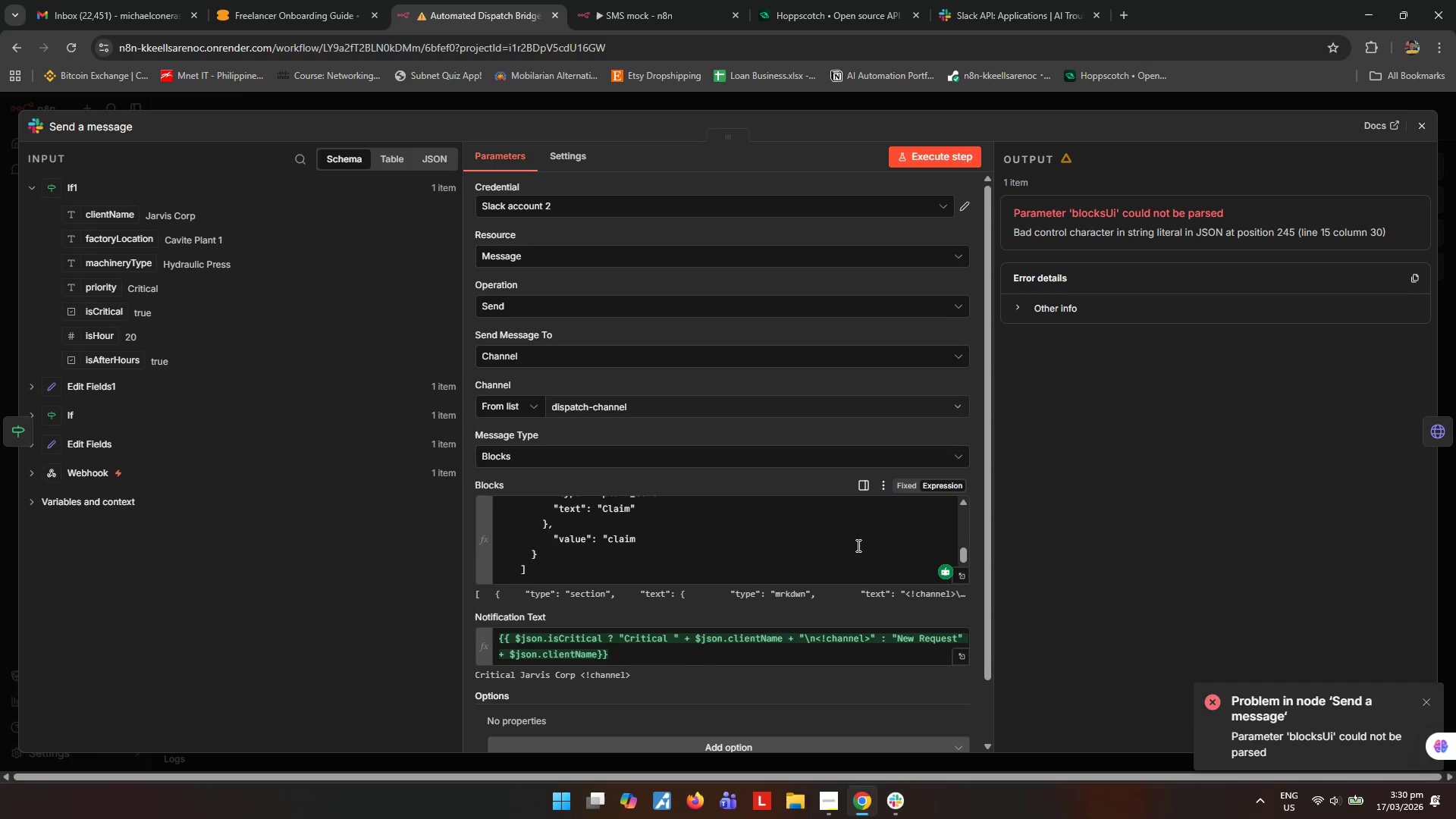 
scroll: coordinate [857, 545], scroll_direction: up, amount: 2.0
 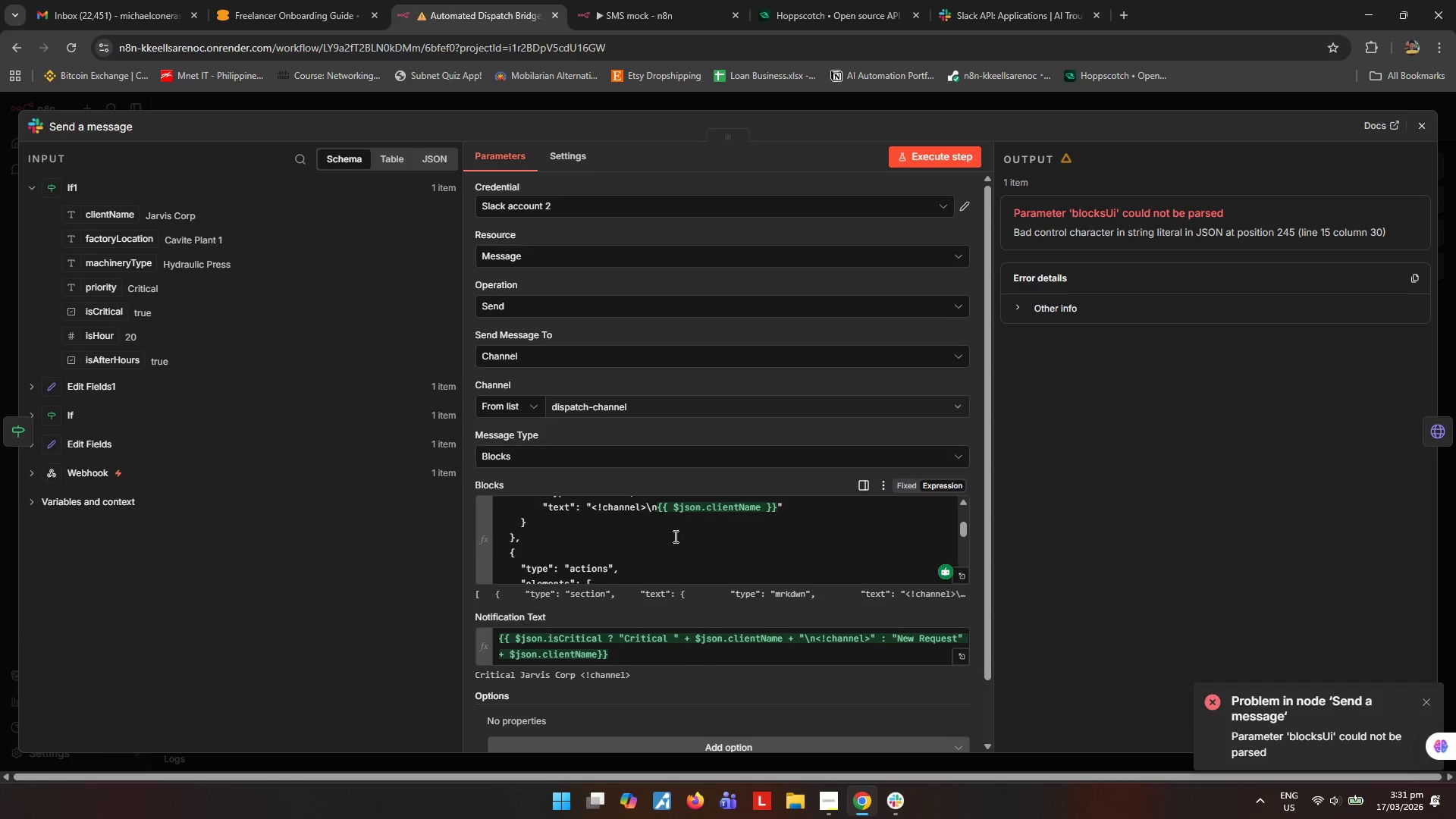 
wait(28.08)
 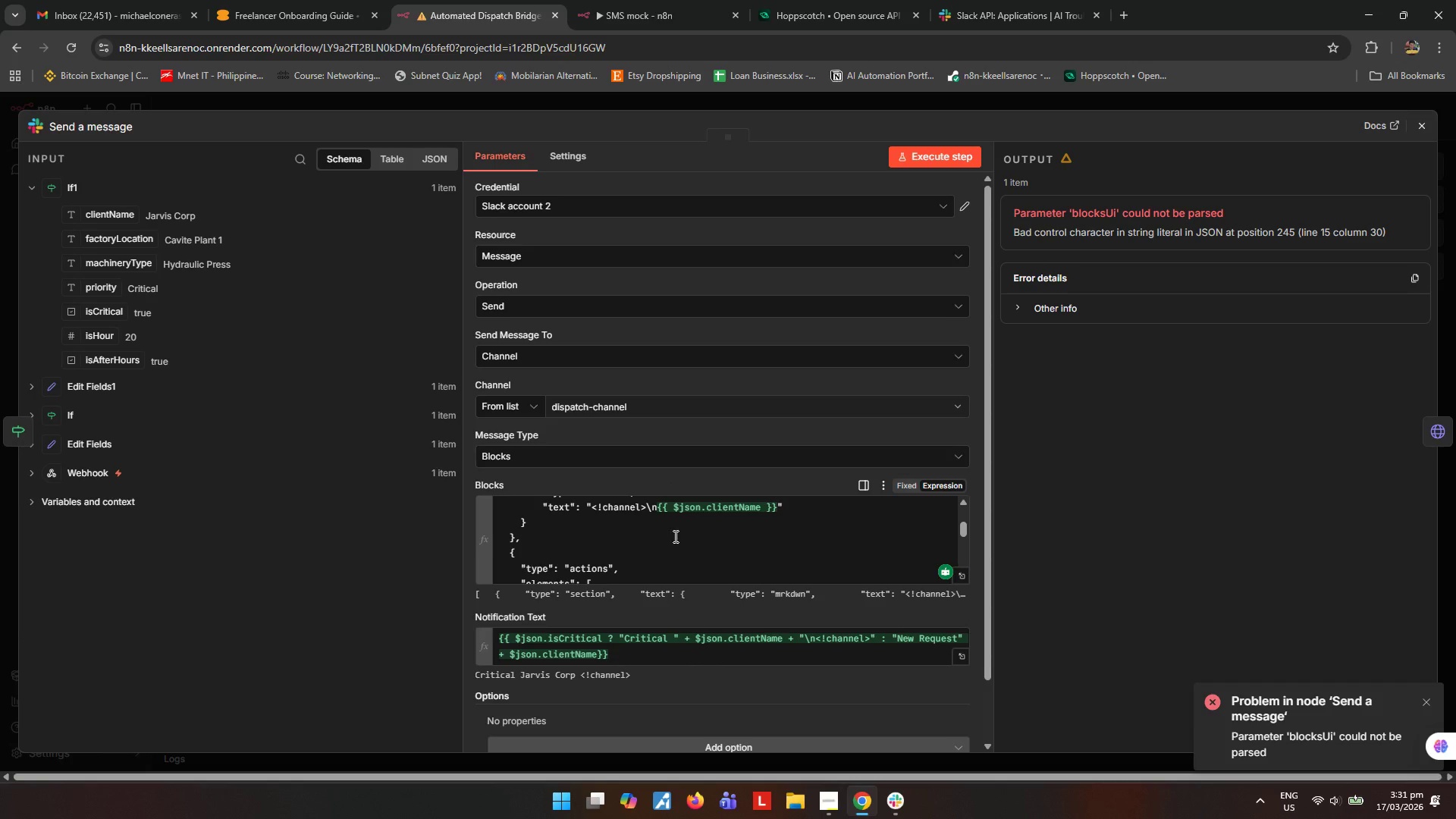 
left_click_drag(start_coordinate=[1127, 234], to_coordinate=[1303, 235])
 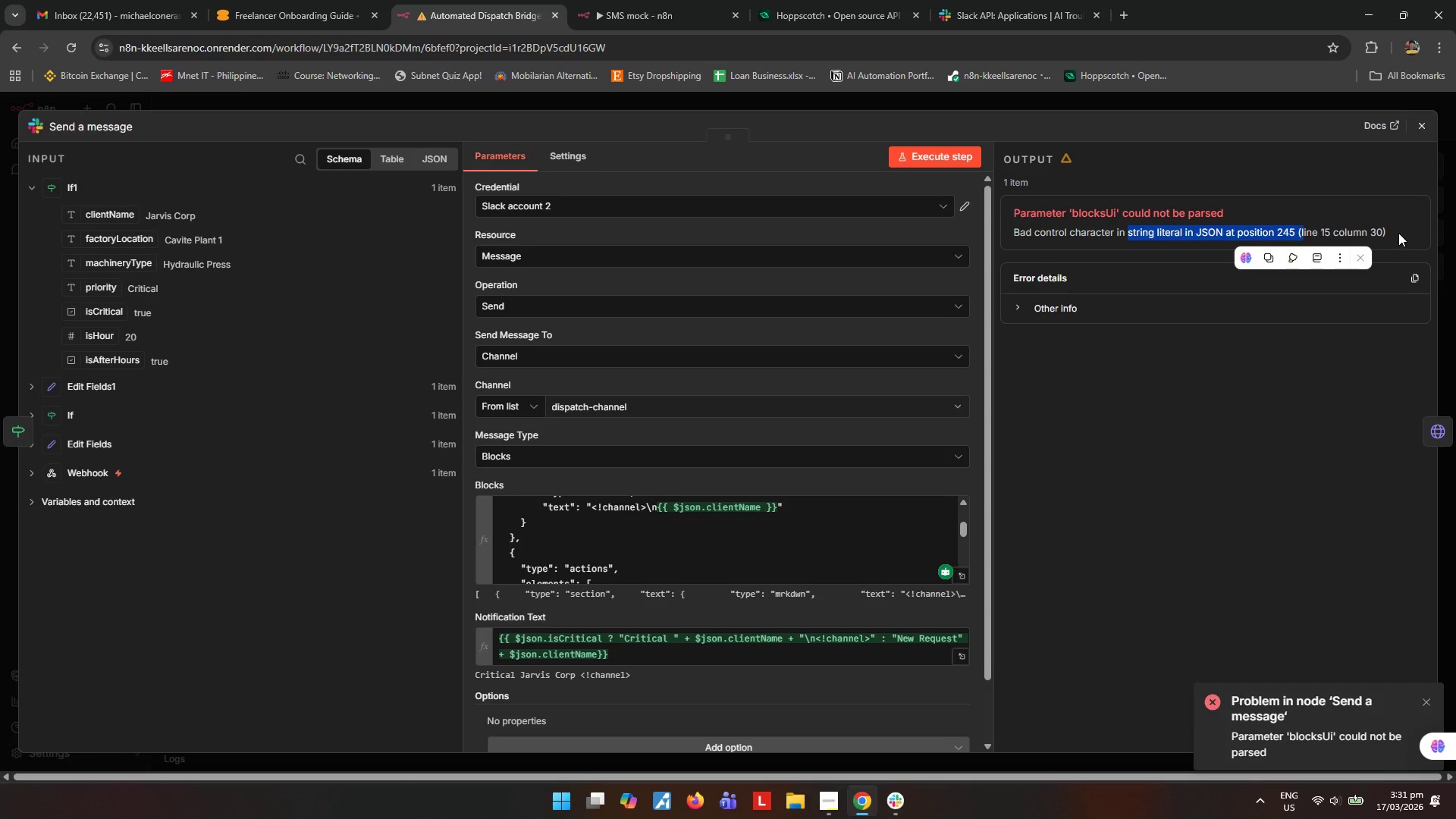 
left_click_drag(start_coordinate=[1397, 231], to_coordinate=[1236, 237])
 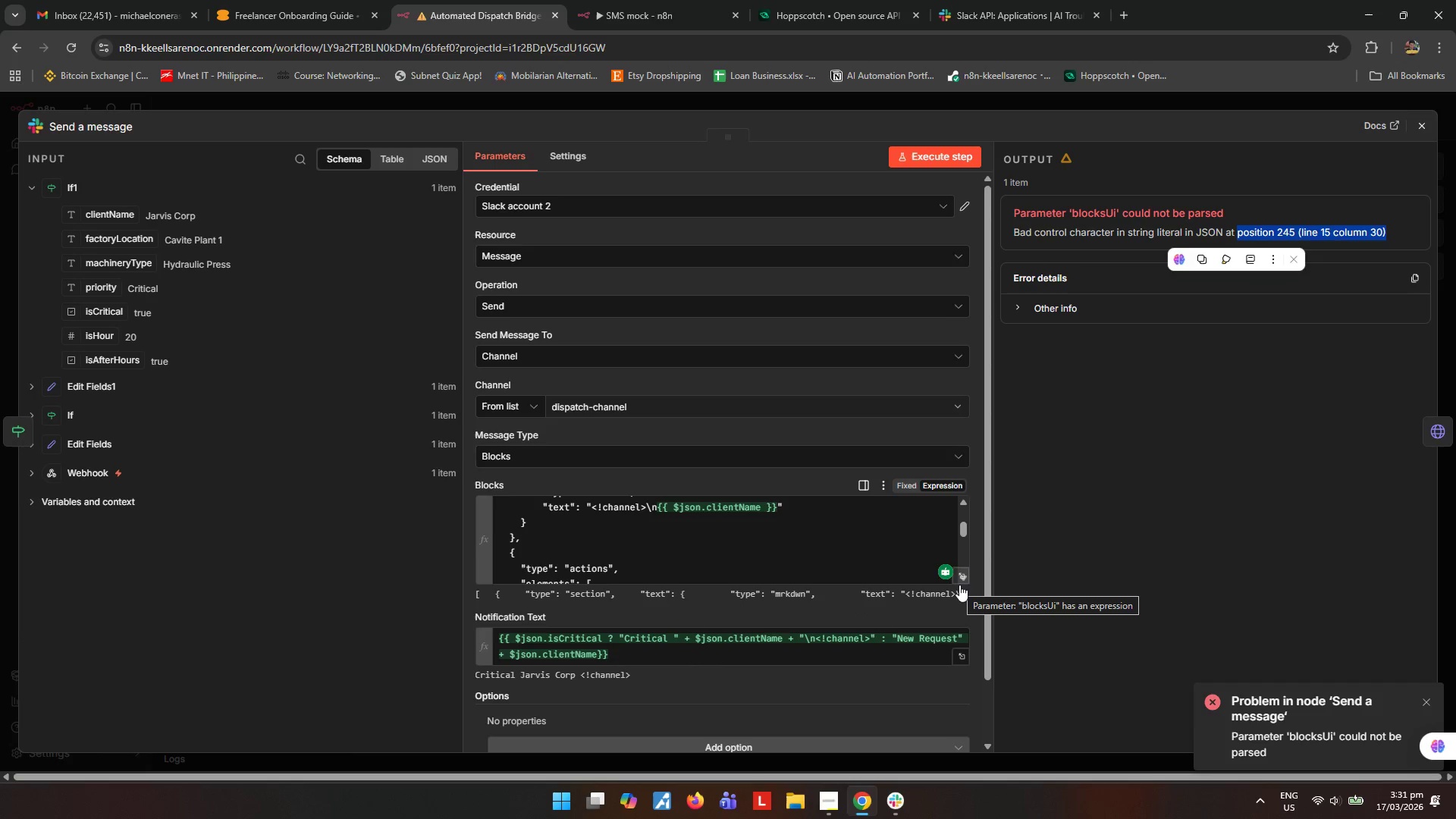 
left_click([960, 579])
 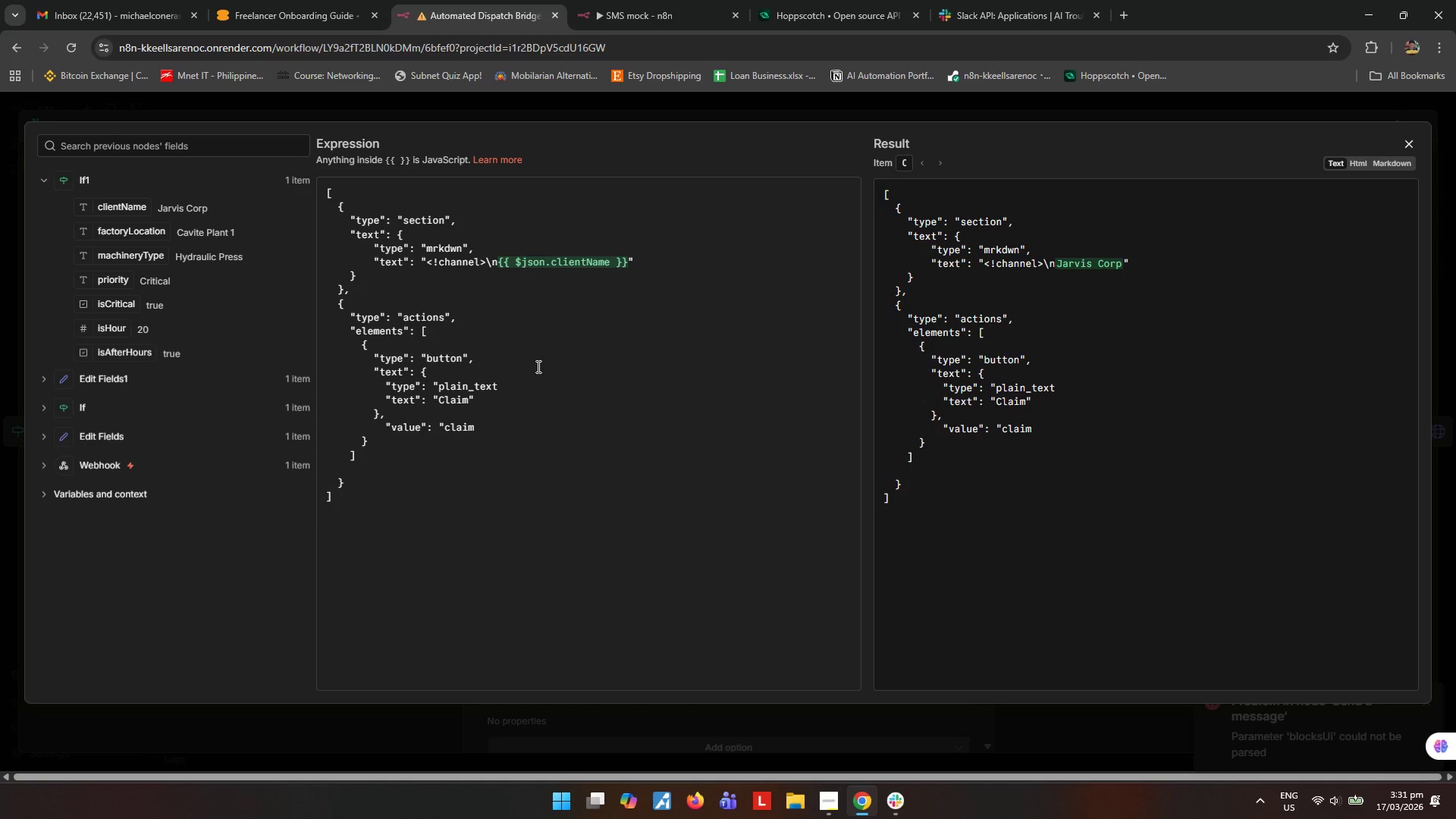 
wait(11.64)
 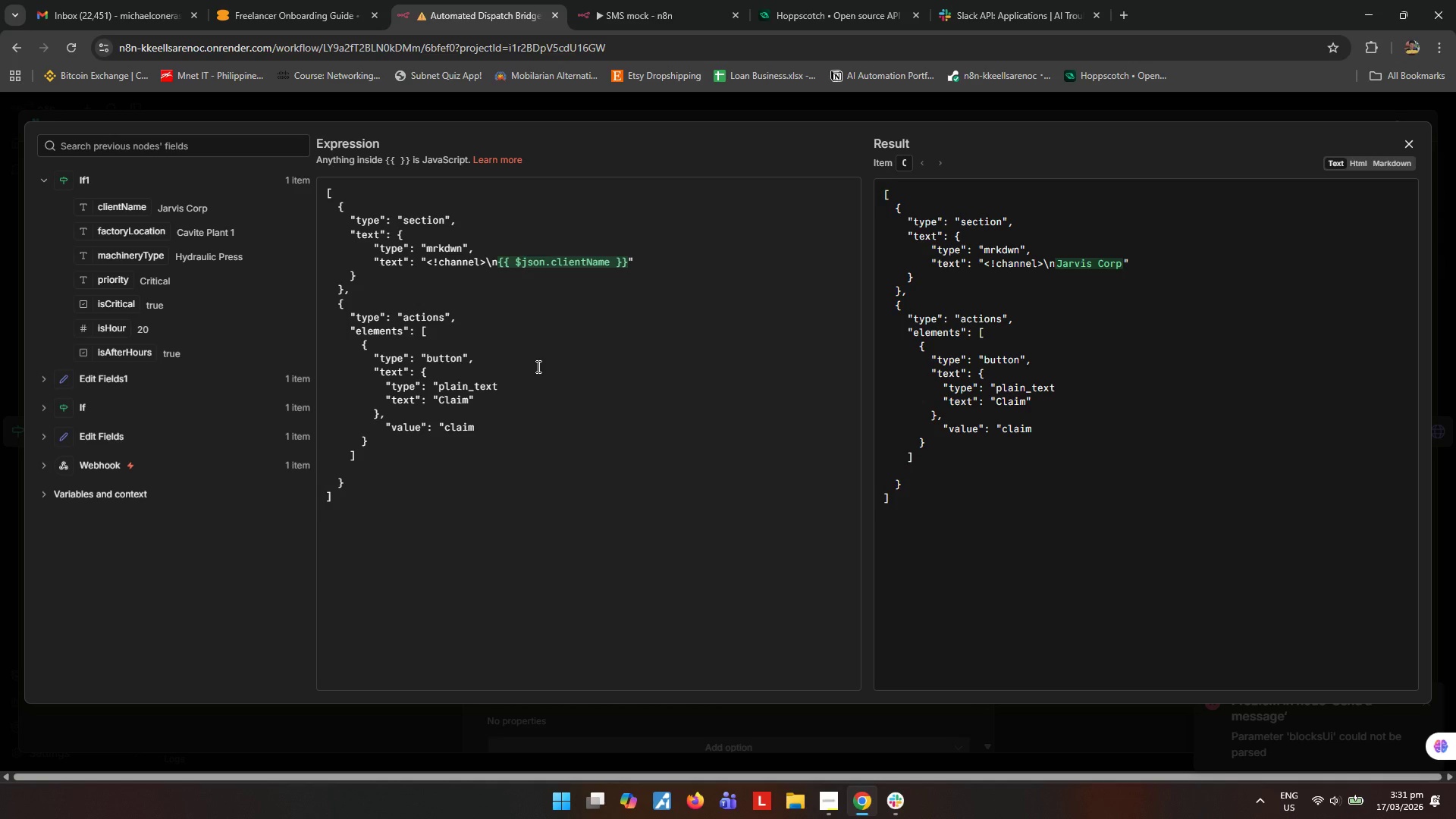 
left_click([385, 224])
 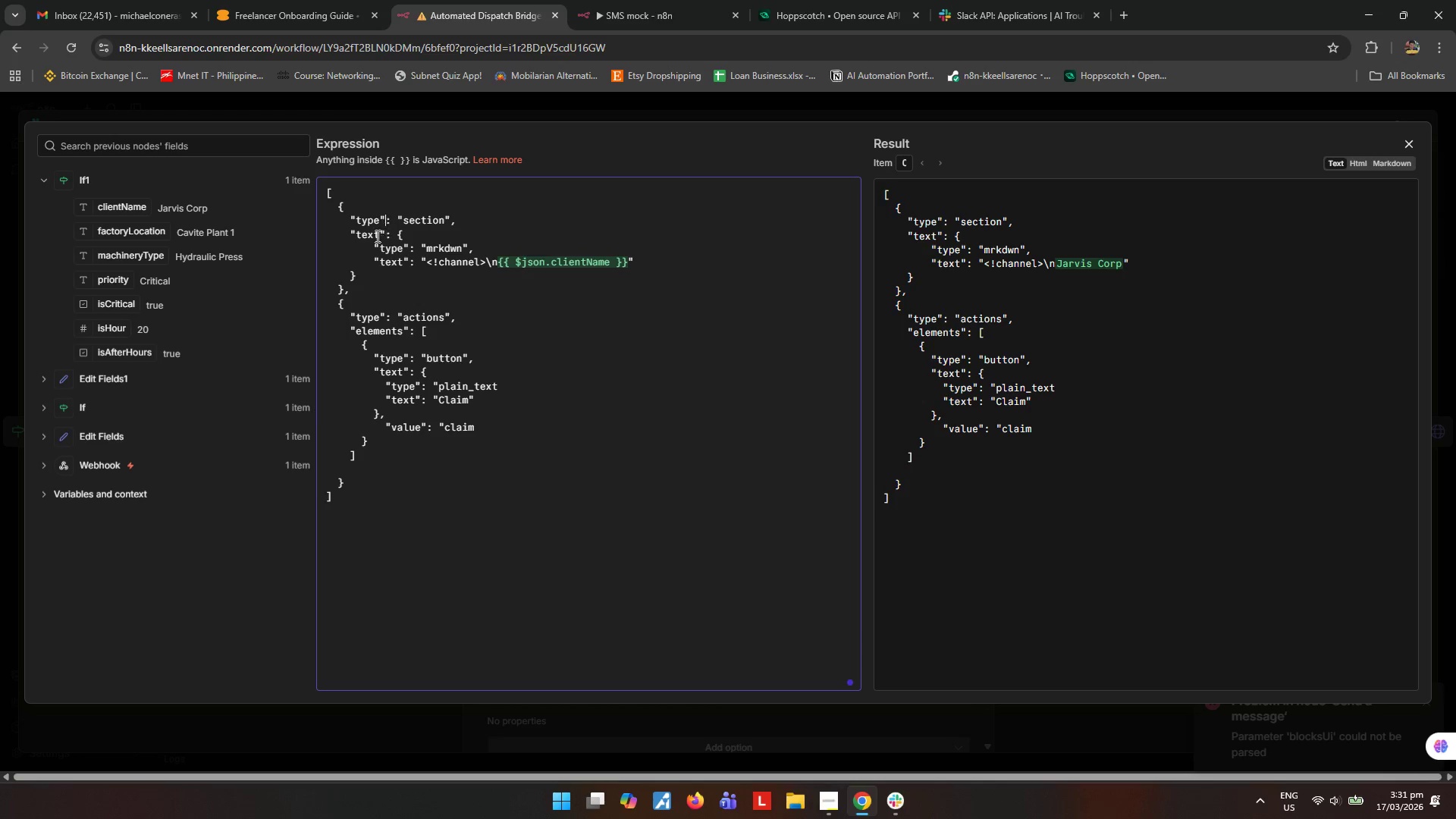 
key(Backspace)
 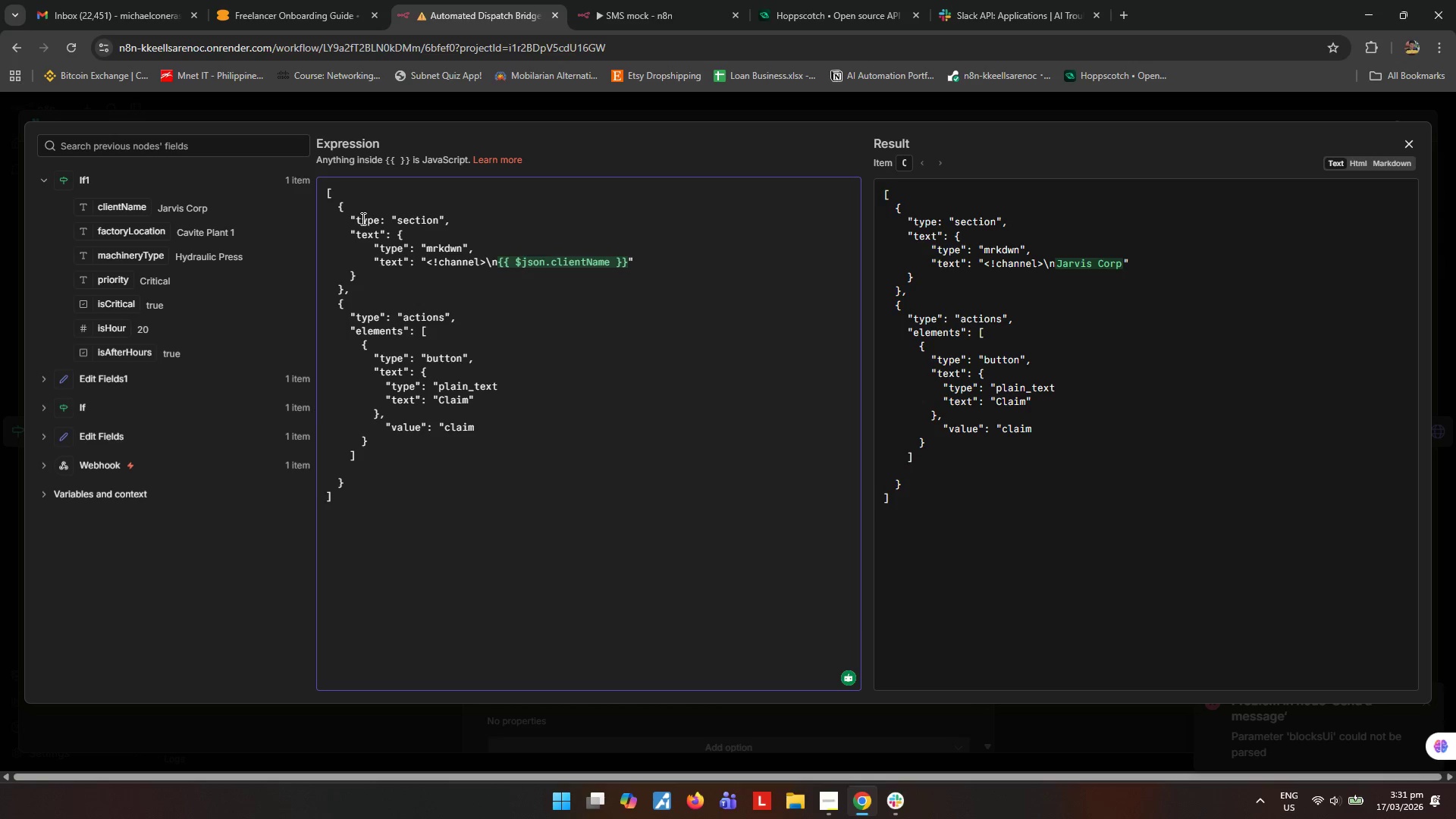 
left_click([354, 217])
 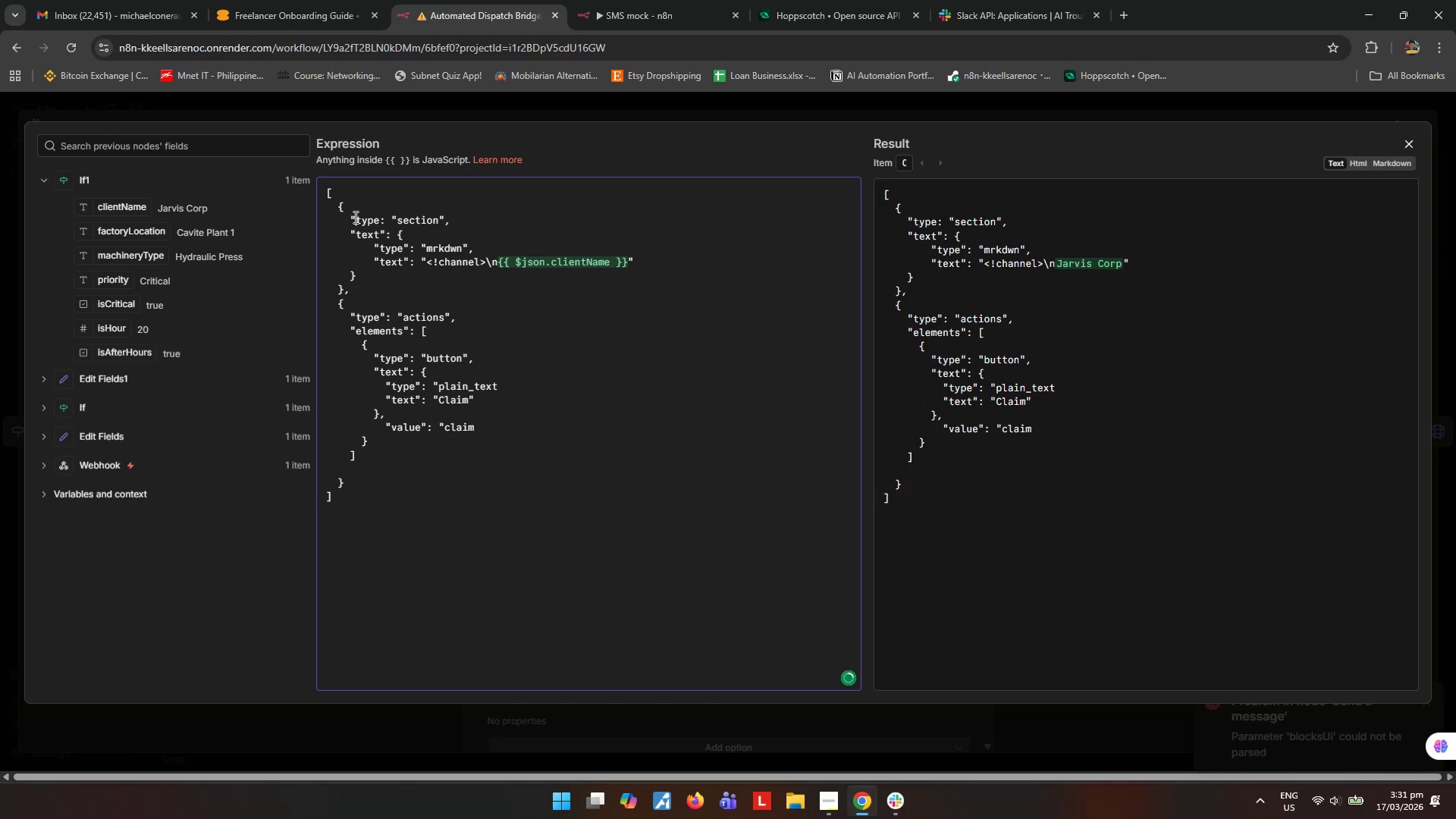 
key(Backspace)
 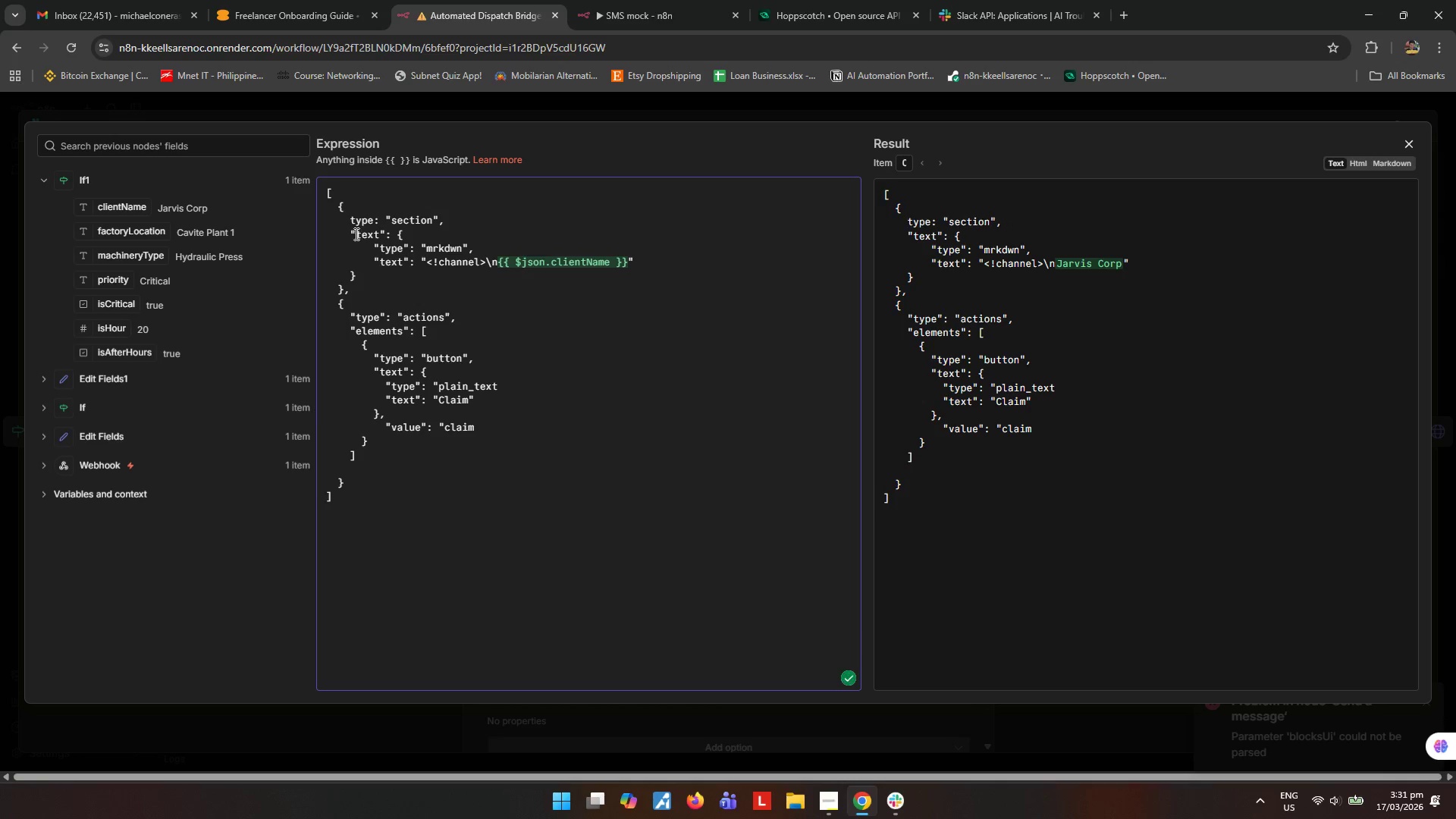 
key(Backspace)
 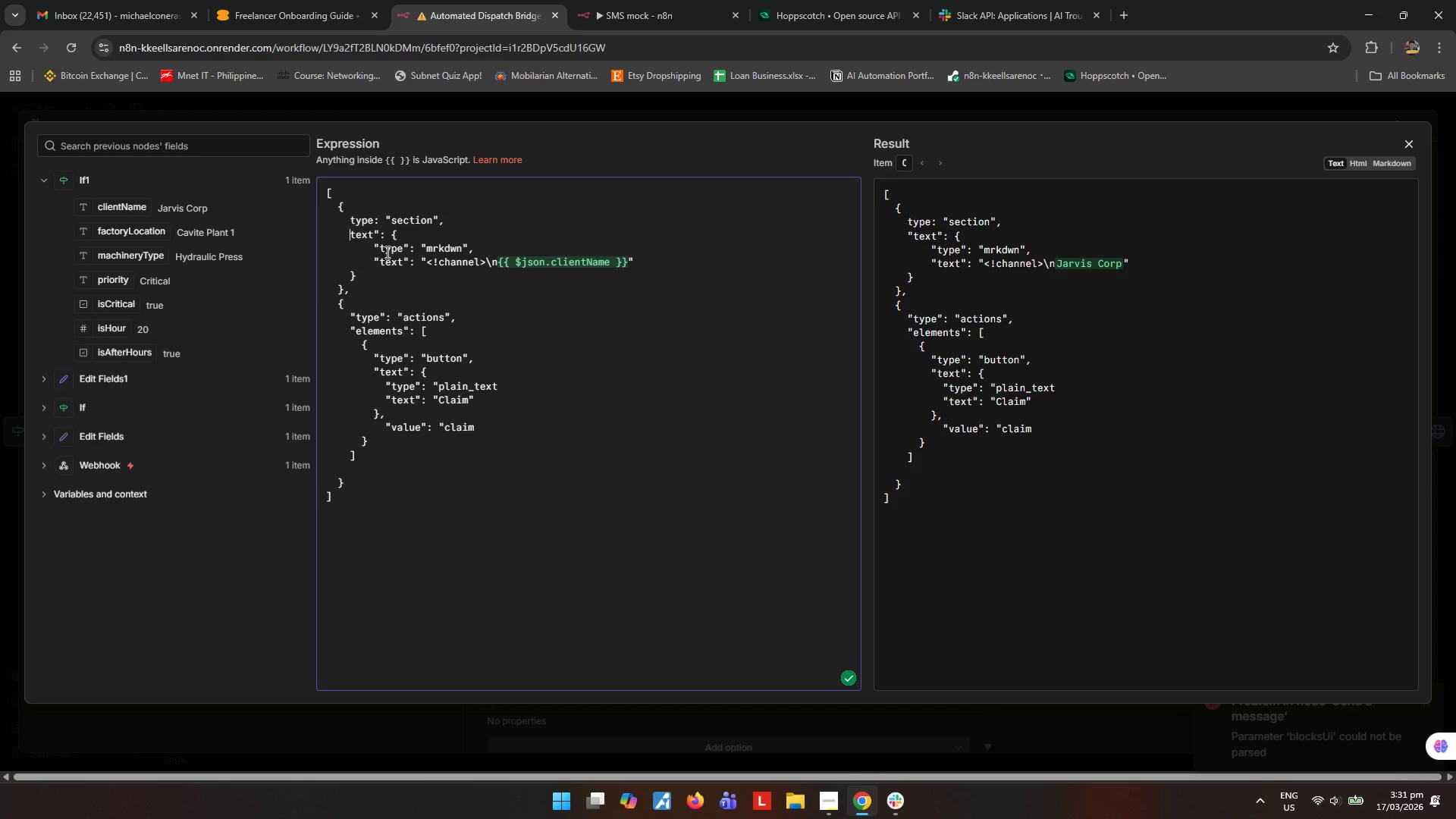 
key(F7)
 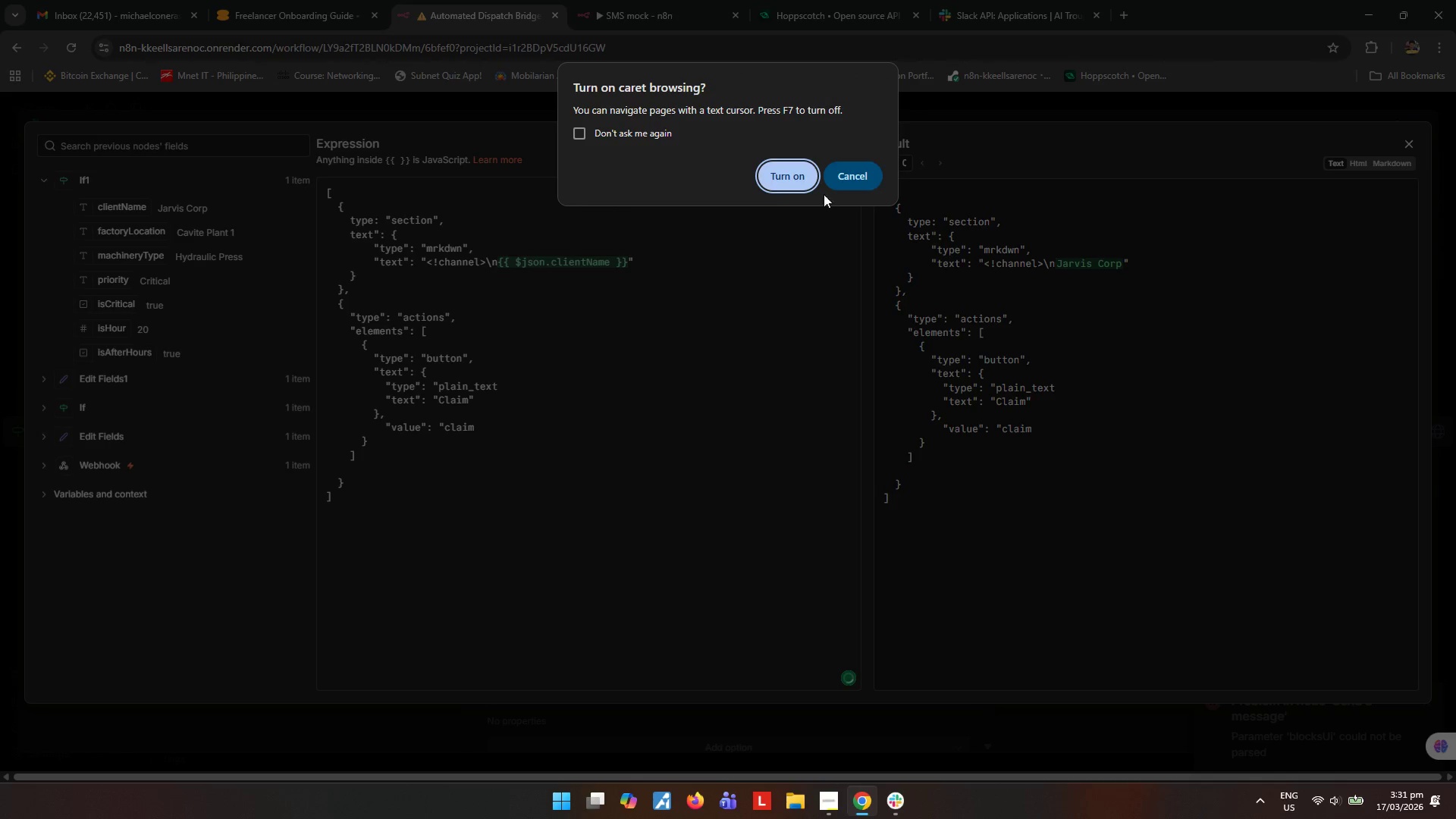 
left_click([866, 176])
 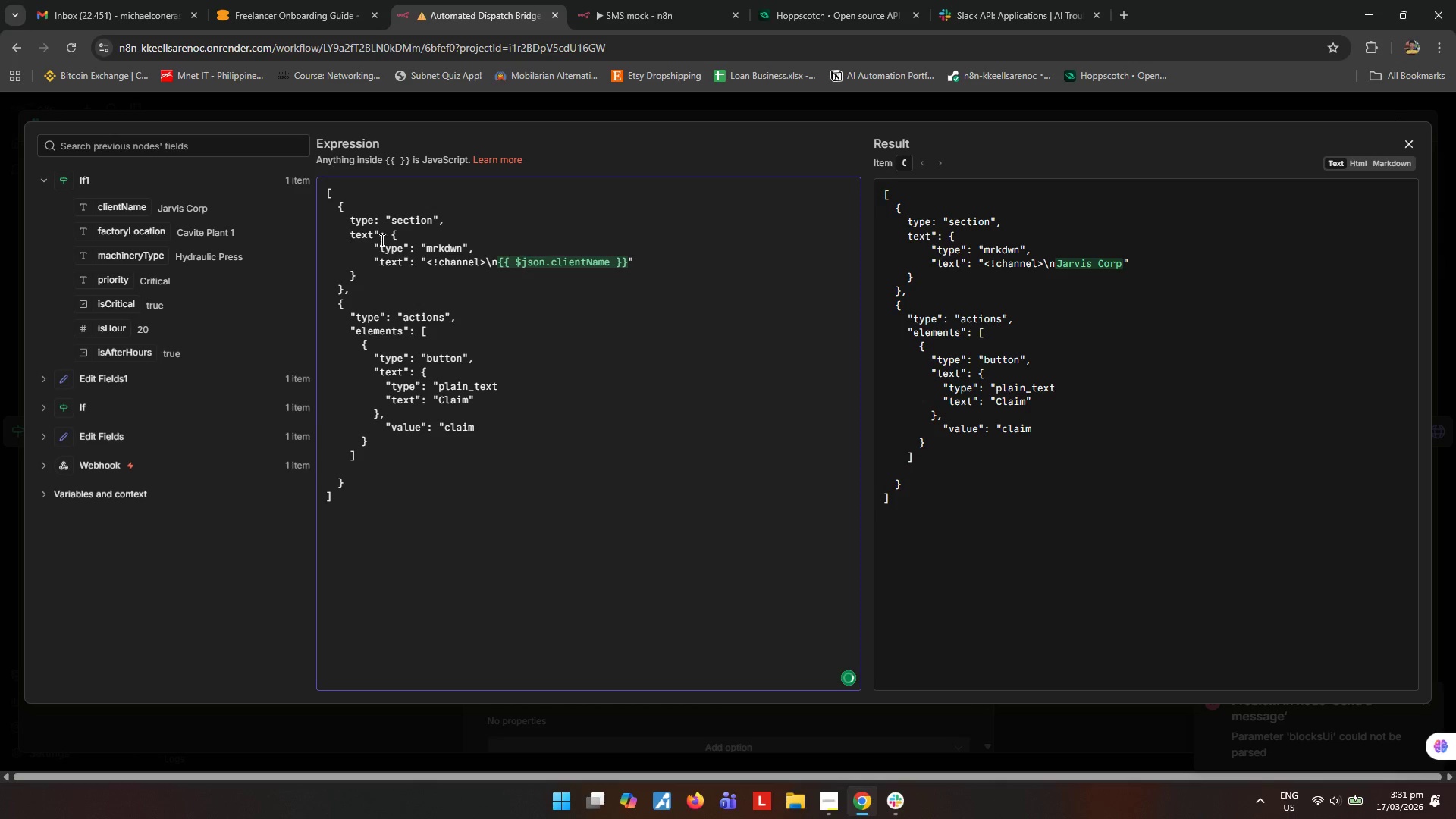 
left_click([378, 236])
 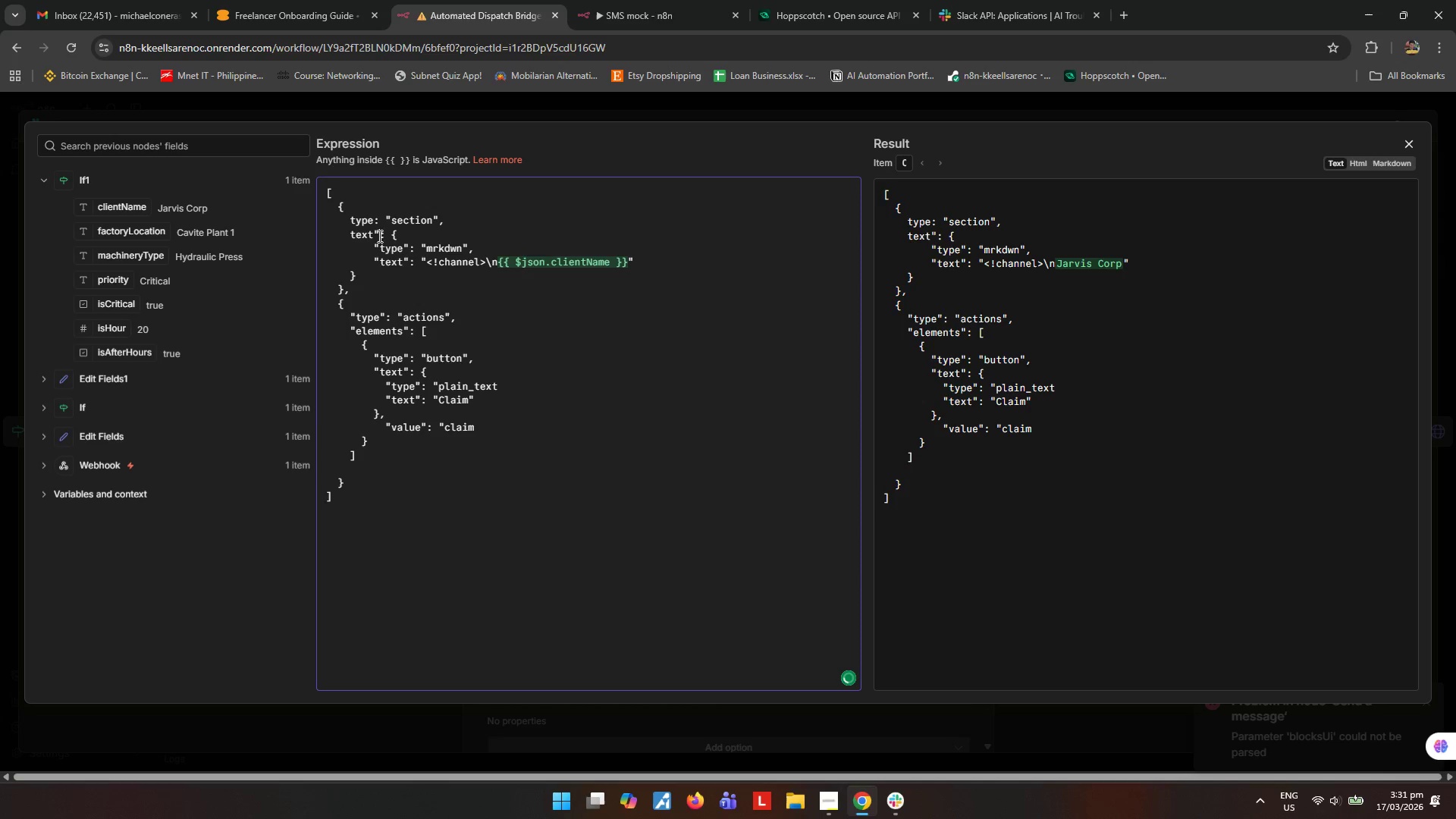 
key(Backspace)
 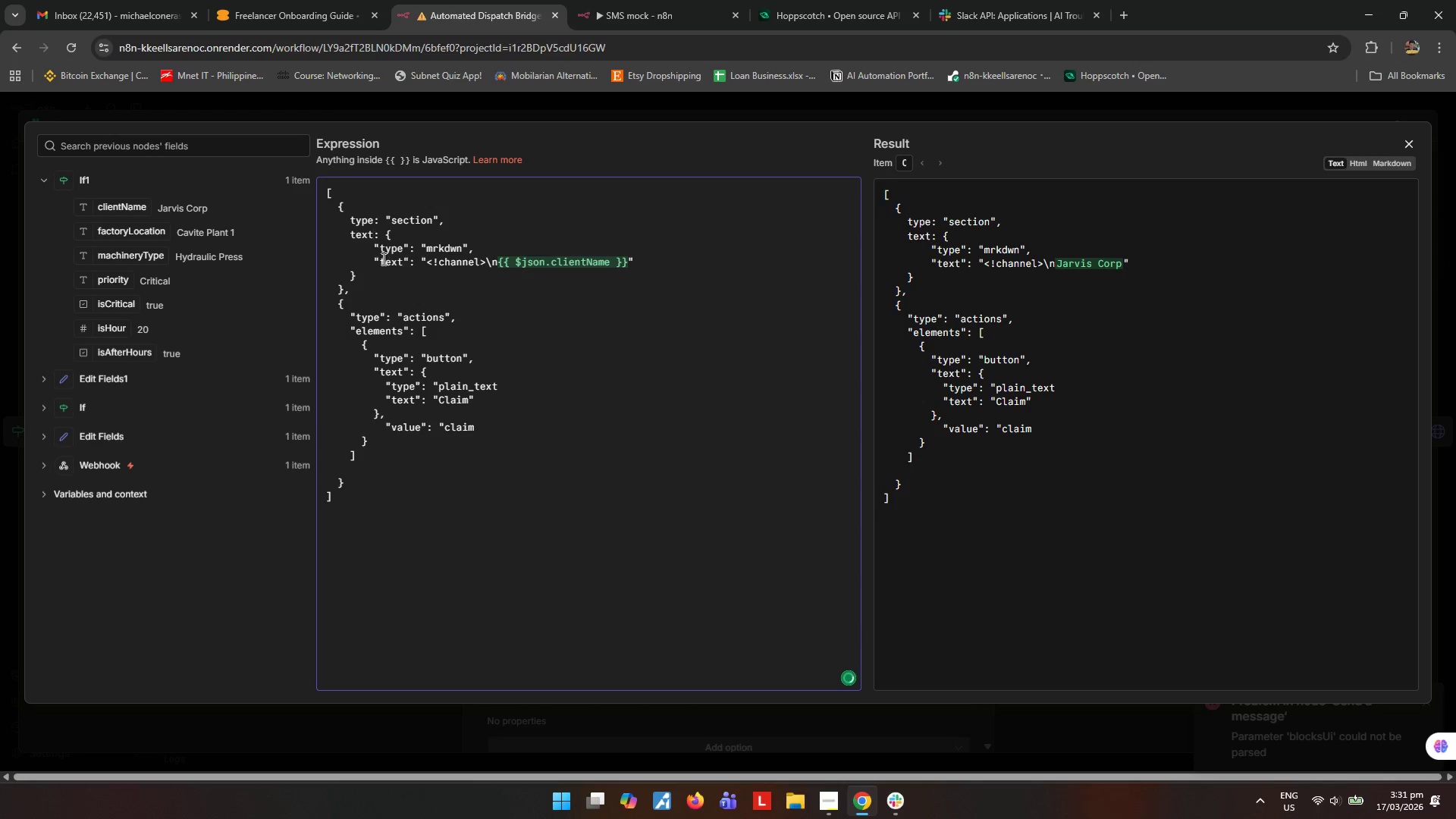 
left_click([379, 253])
 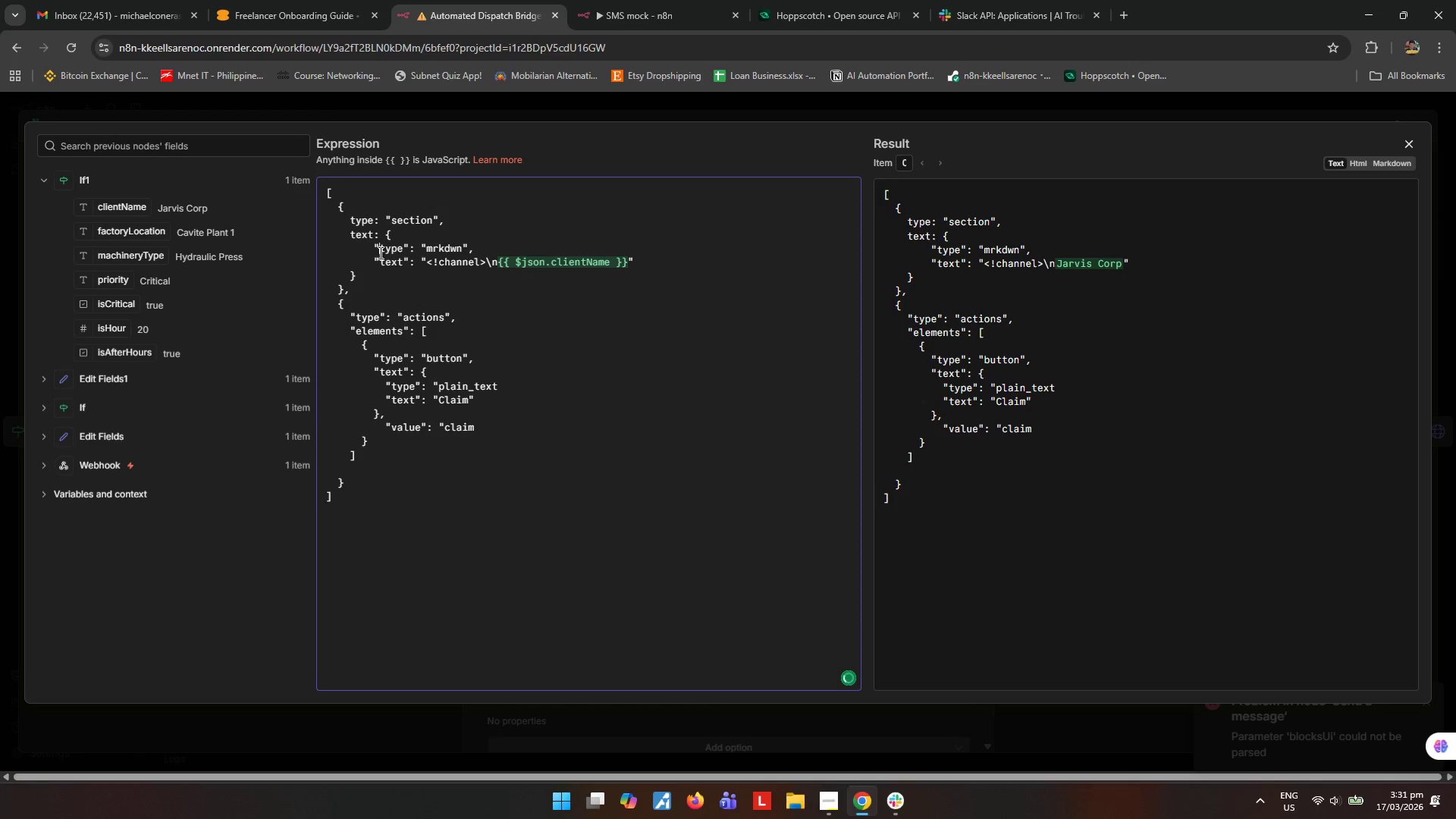 
key(Backspace)
 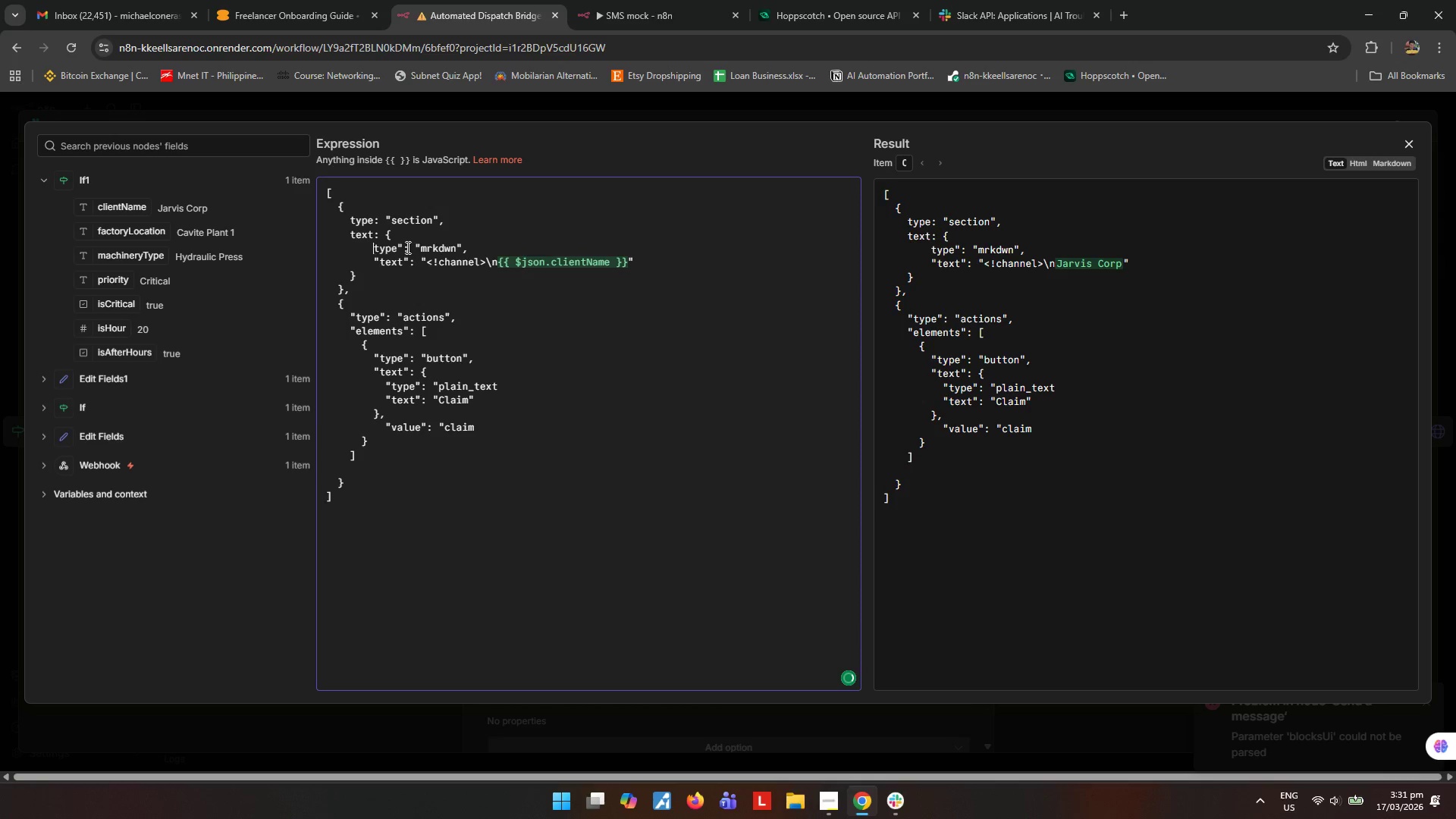 
left_click([400, 245])
 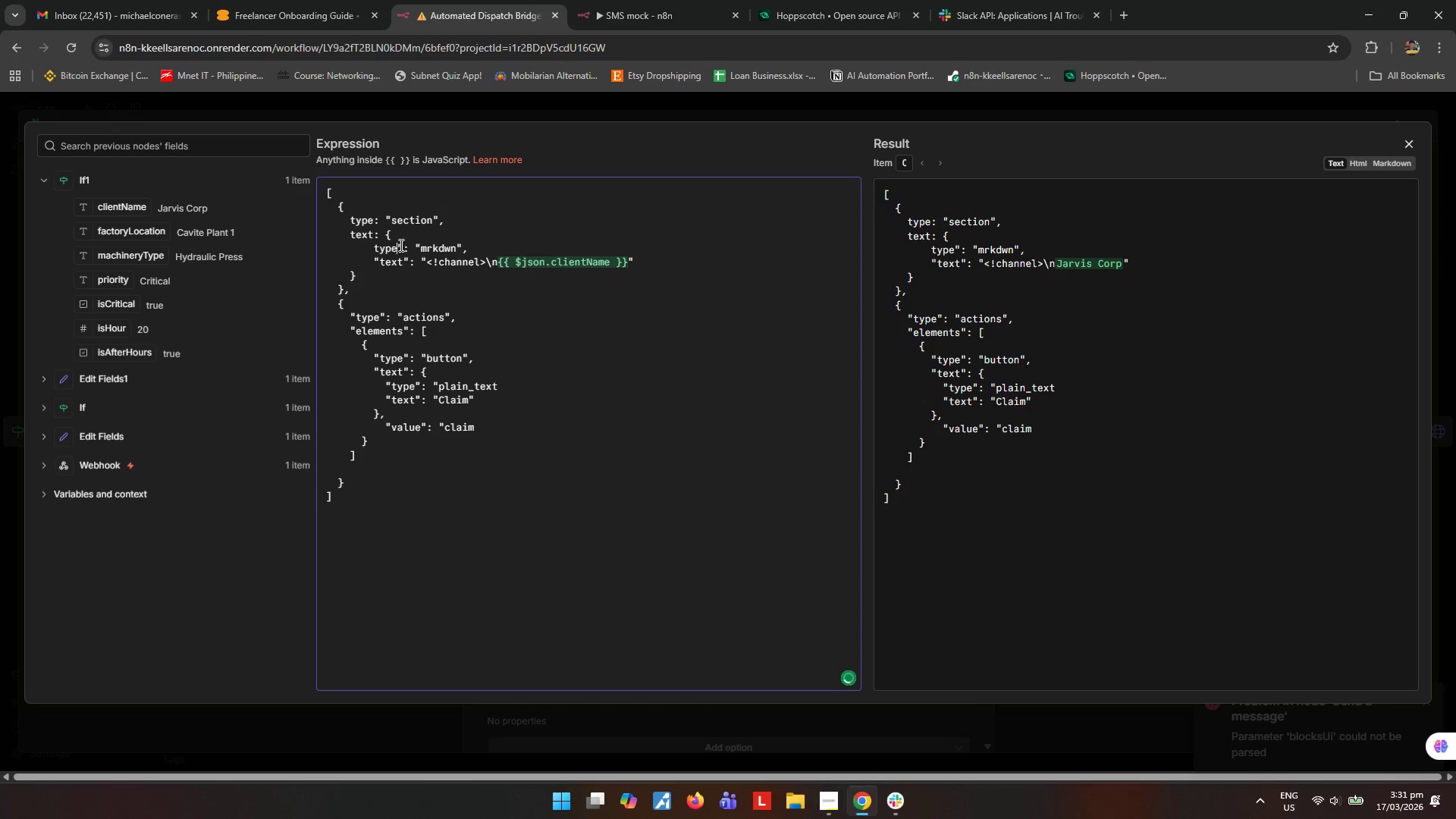 
key(Backspace)
 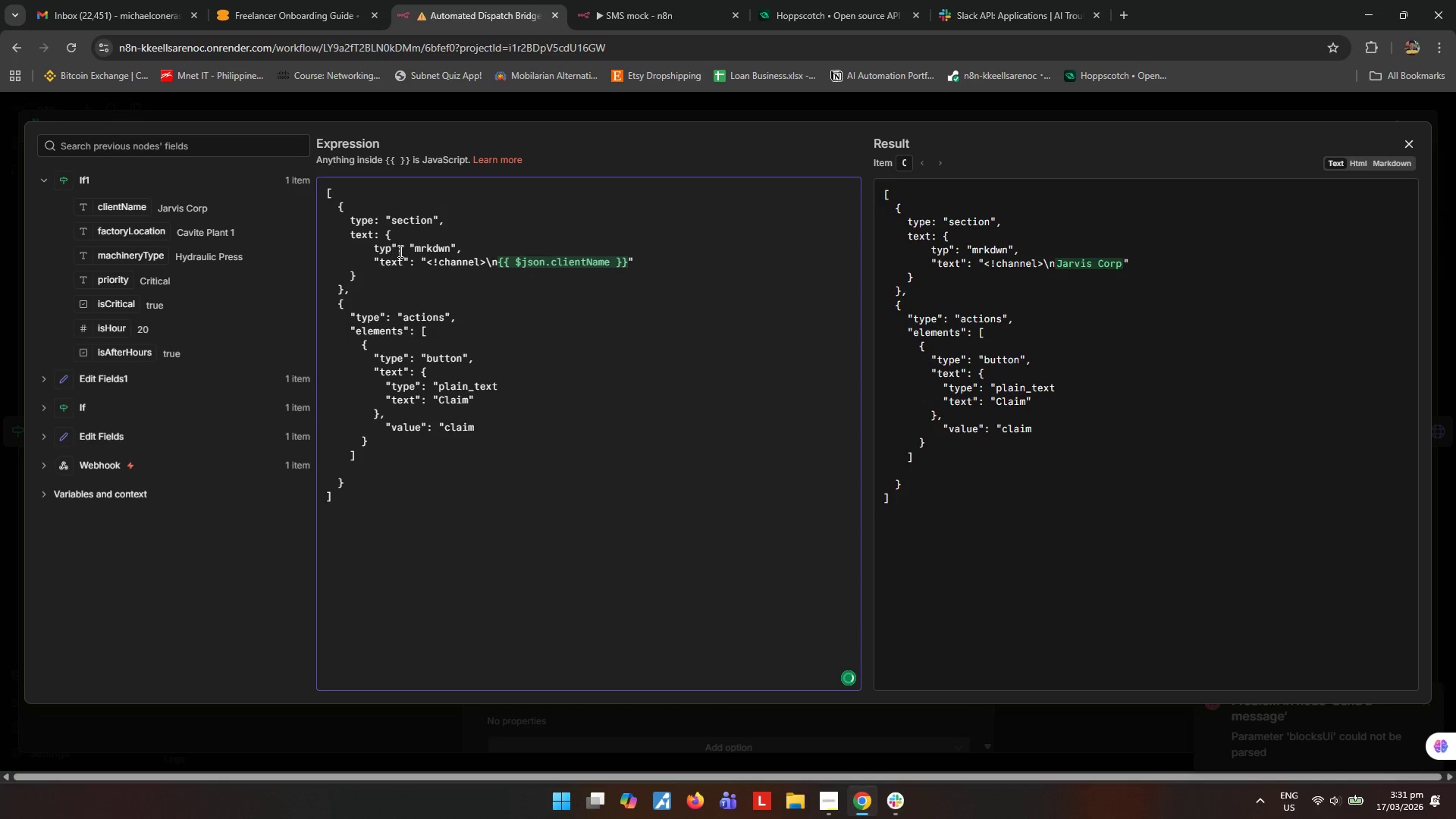 
left_click_drag(start_coordinate=[396, 248], to_coordinate=[392, 246])
 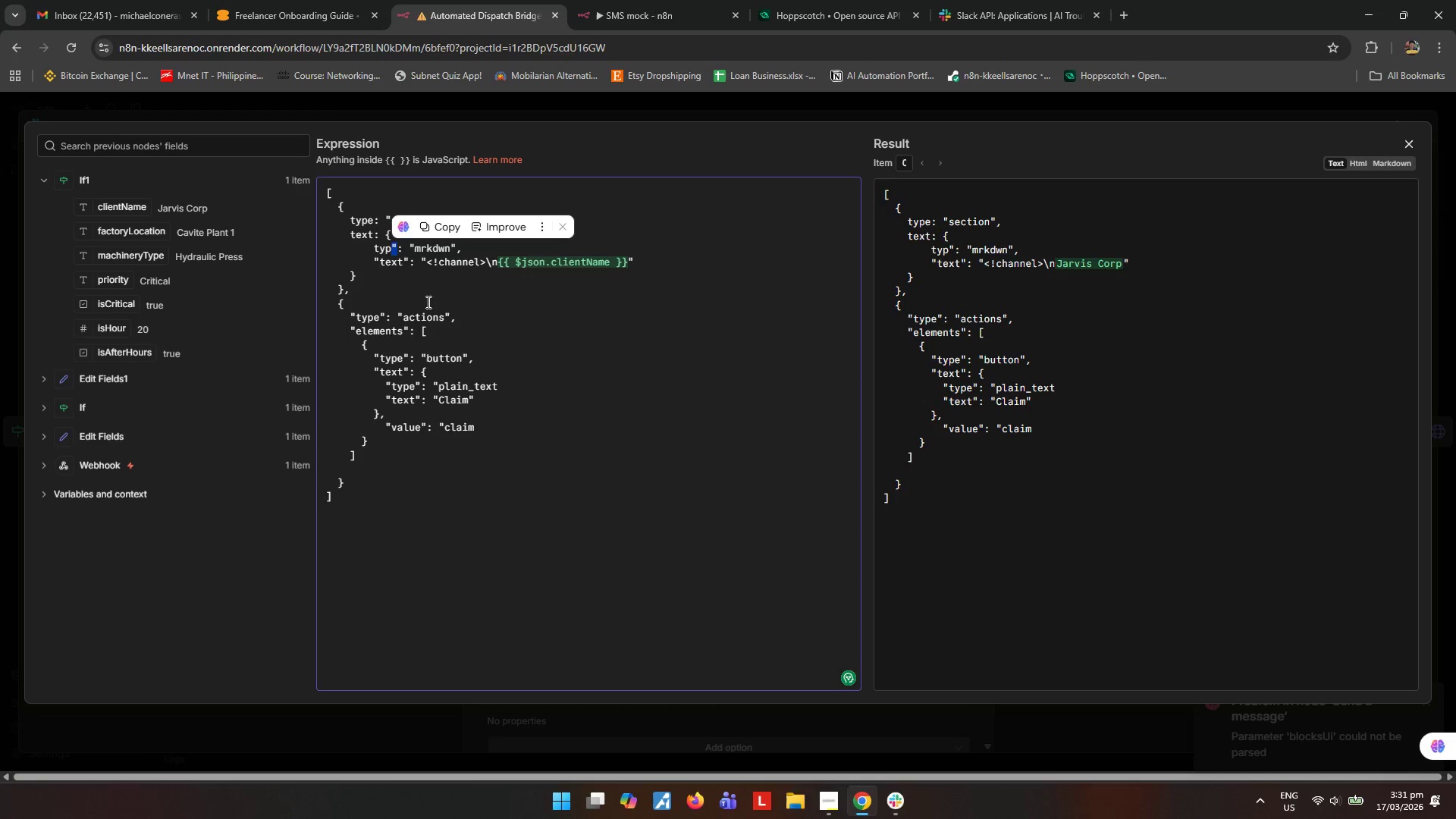 
key(E)
 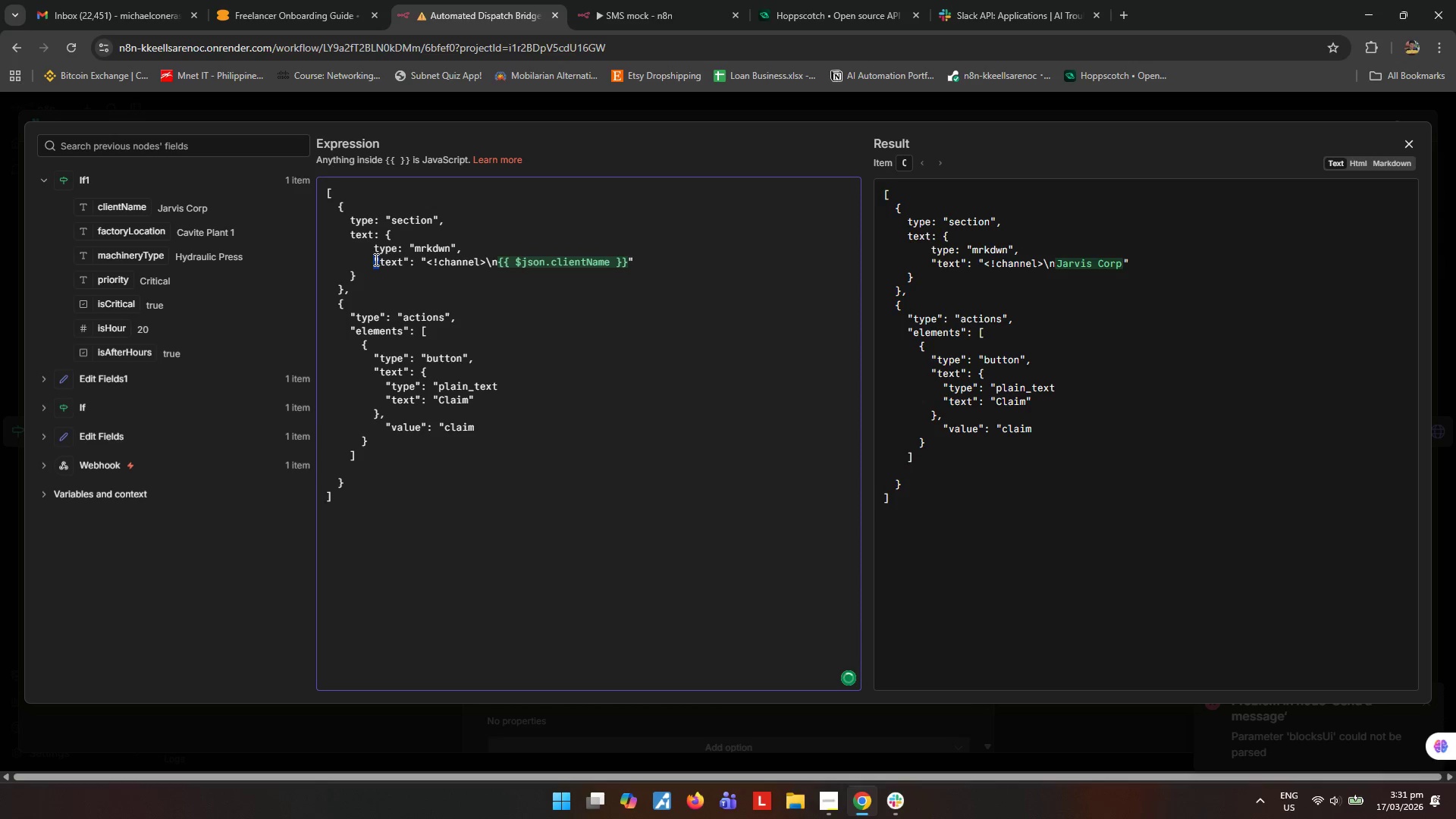 
key(Backspace)
 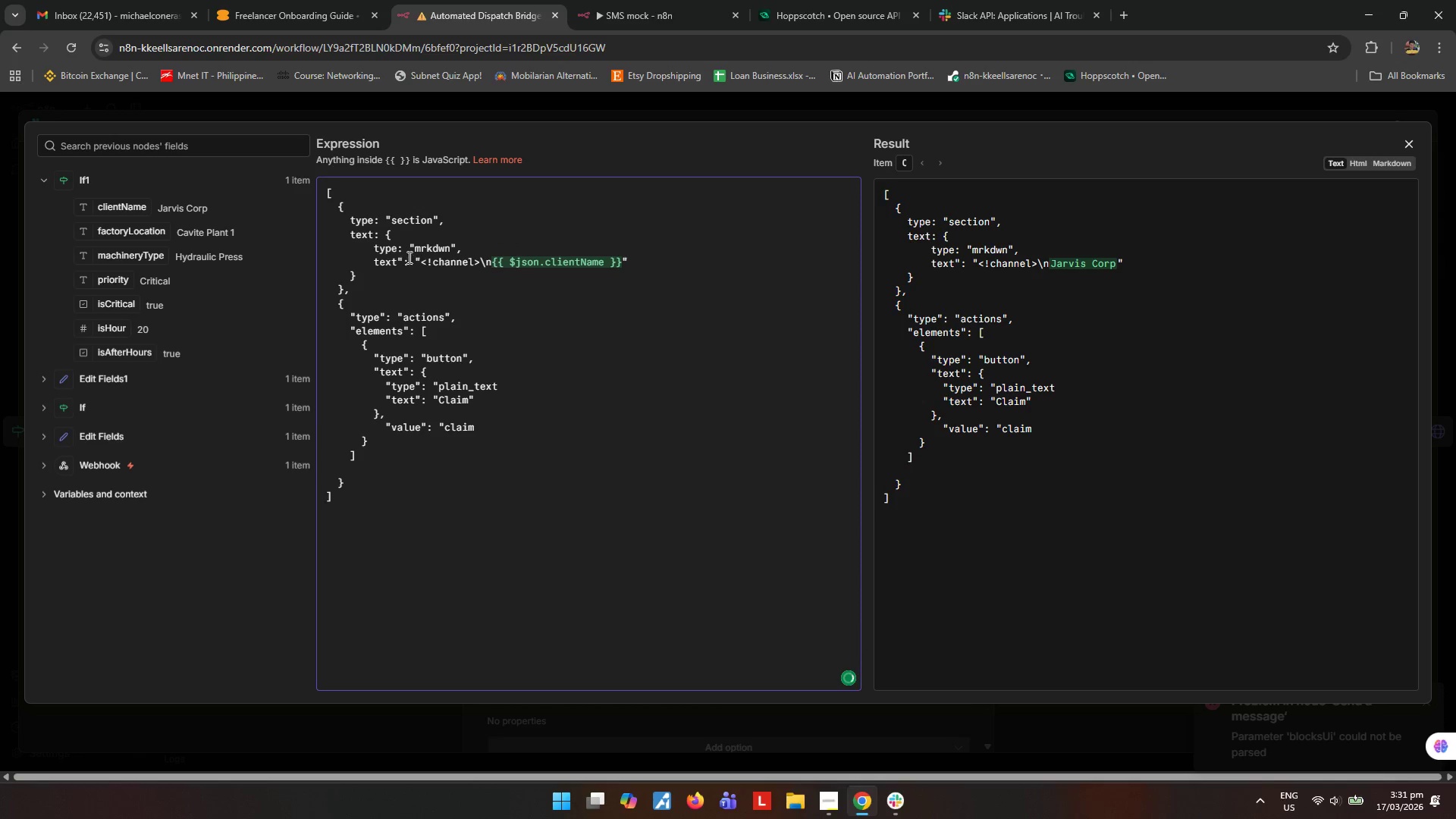 
left_click_drag(start_coordinate=[404, 256], to_coordinate=[399, 259])
 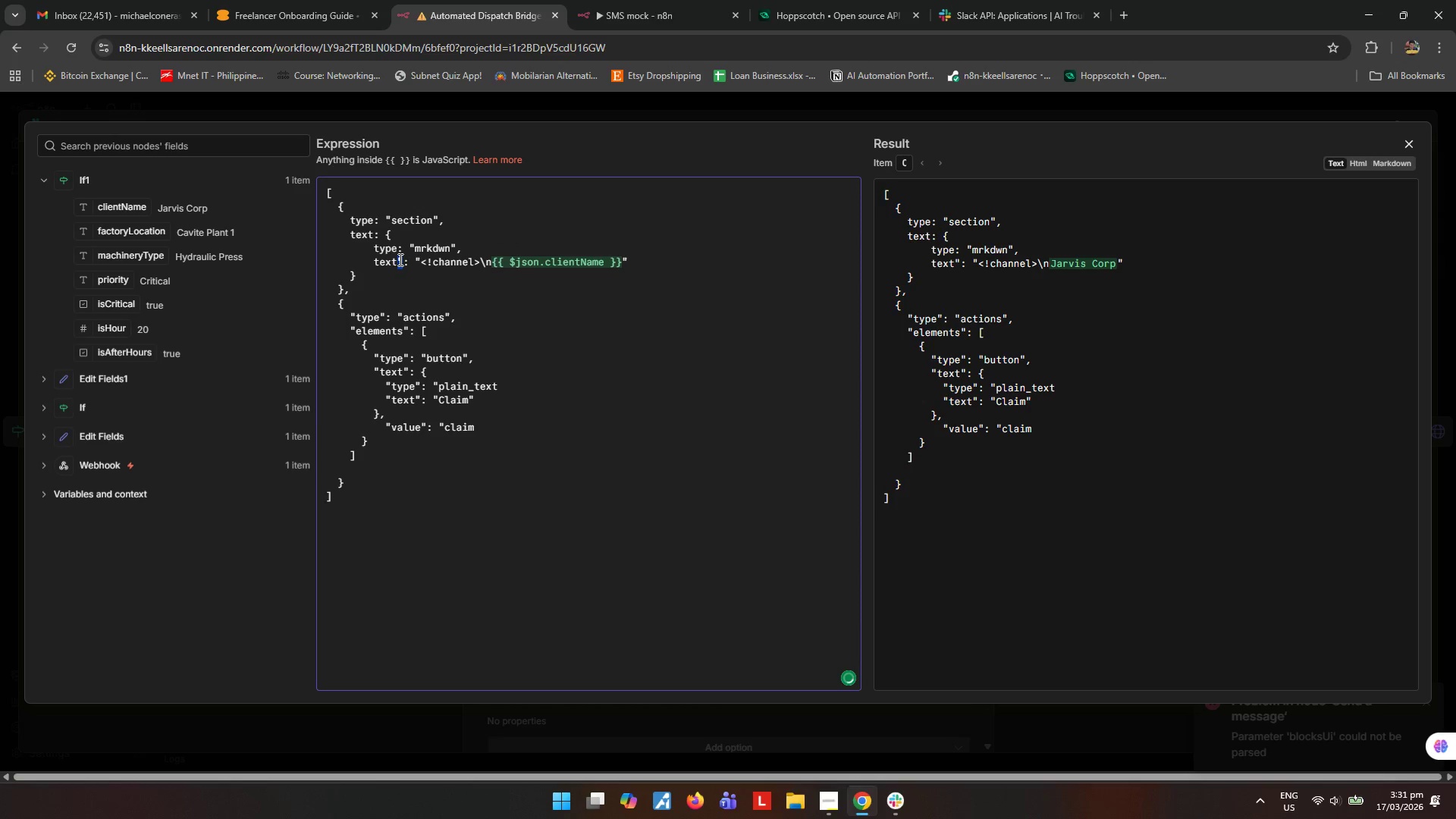 
key(Backspace)
 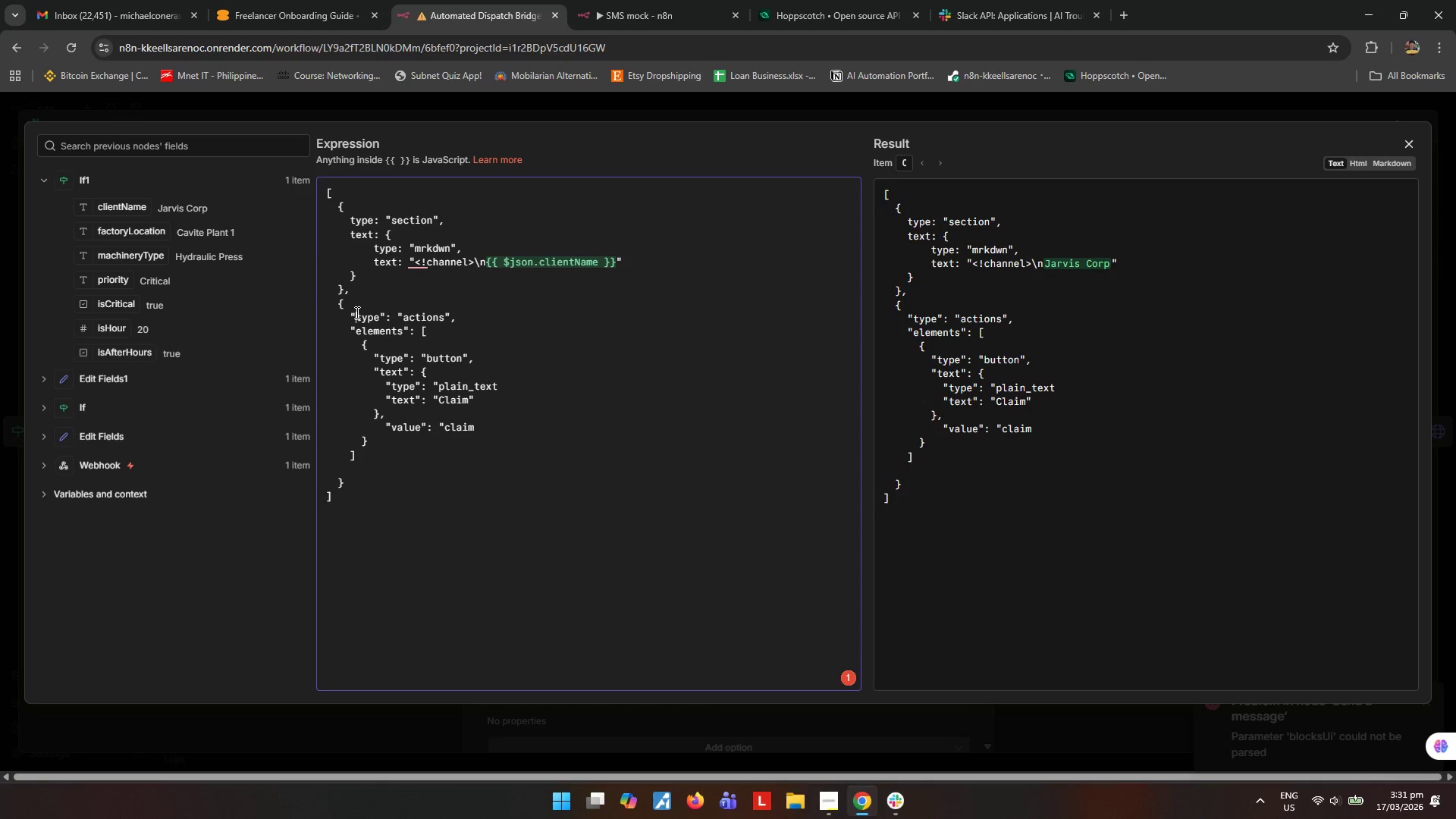 
key(Backspace)
 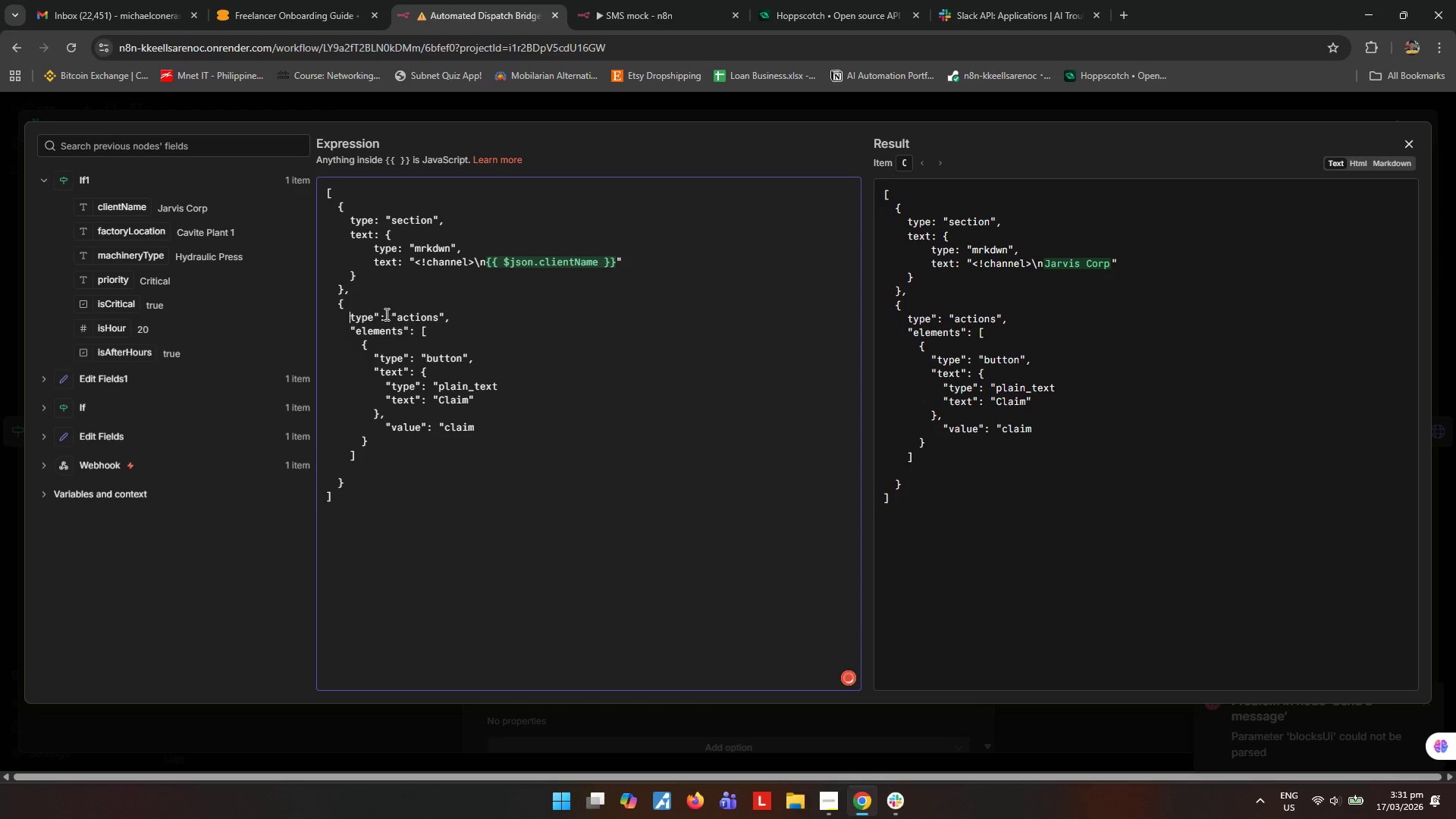 
left_click_drag(start_coordinate=[381, 313], to_coordinate=[377, 313])
 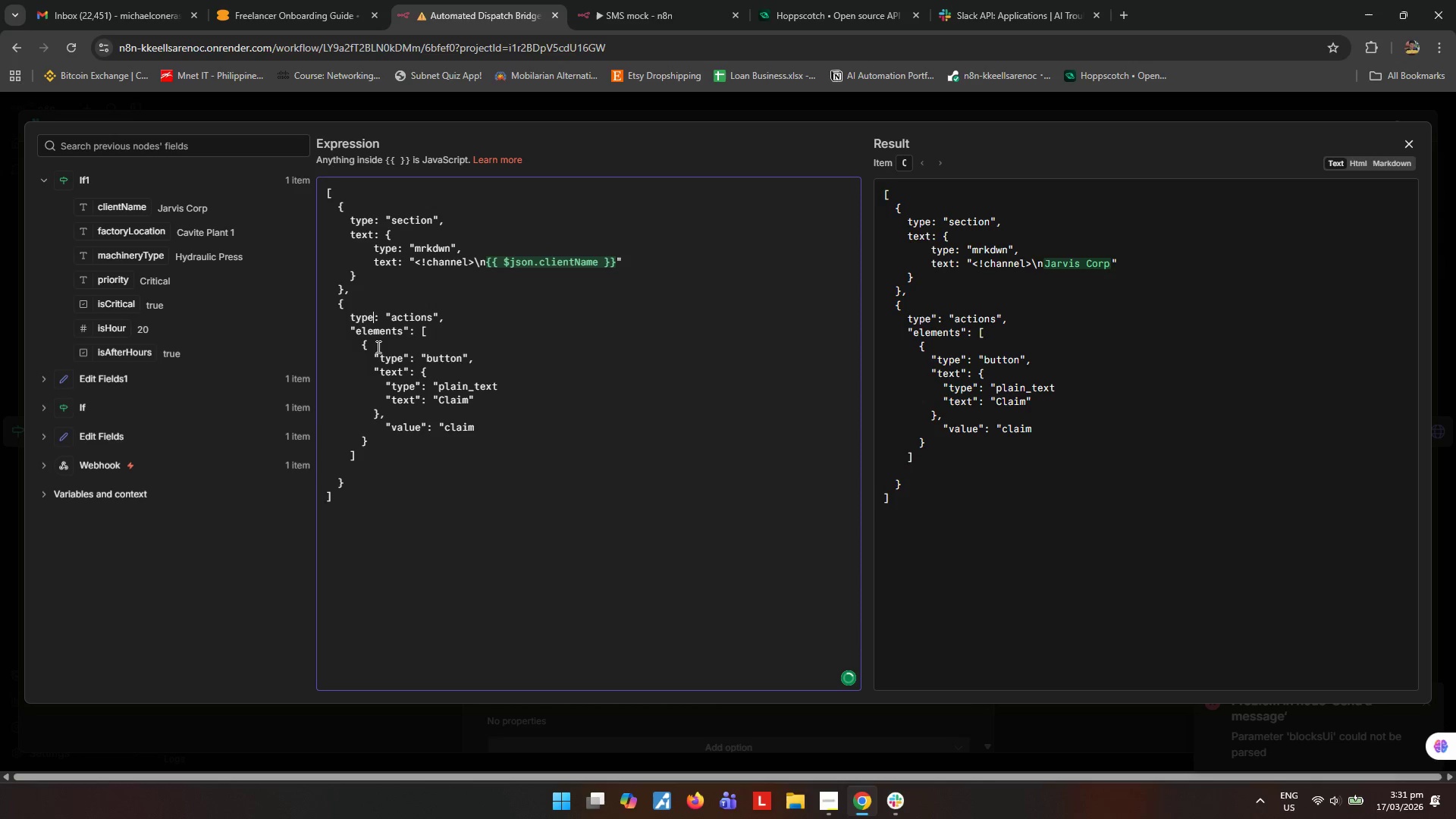 
key(Backspace)
 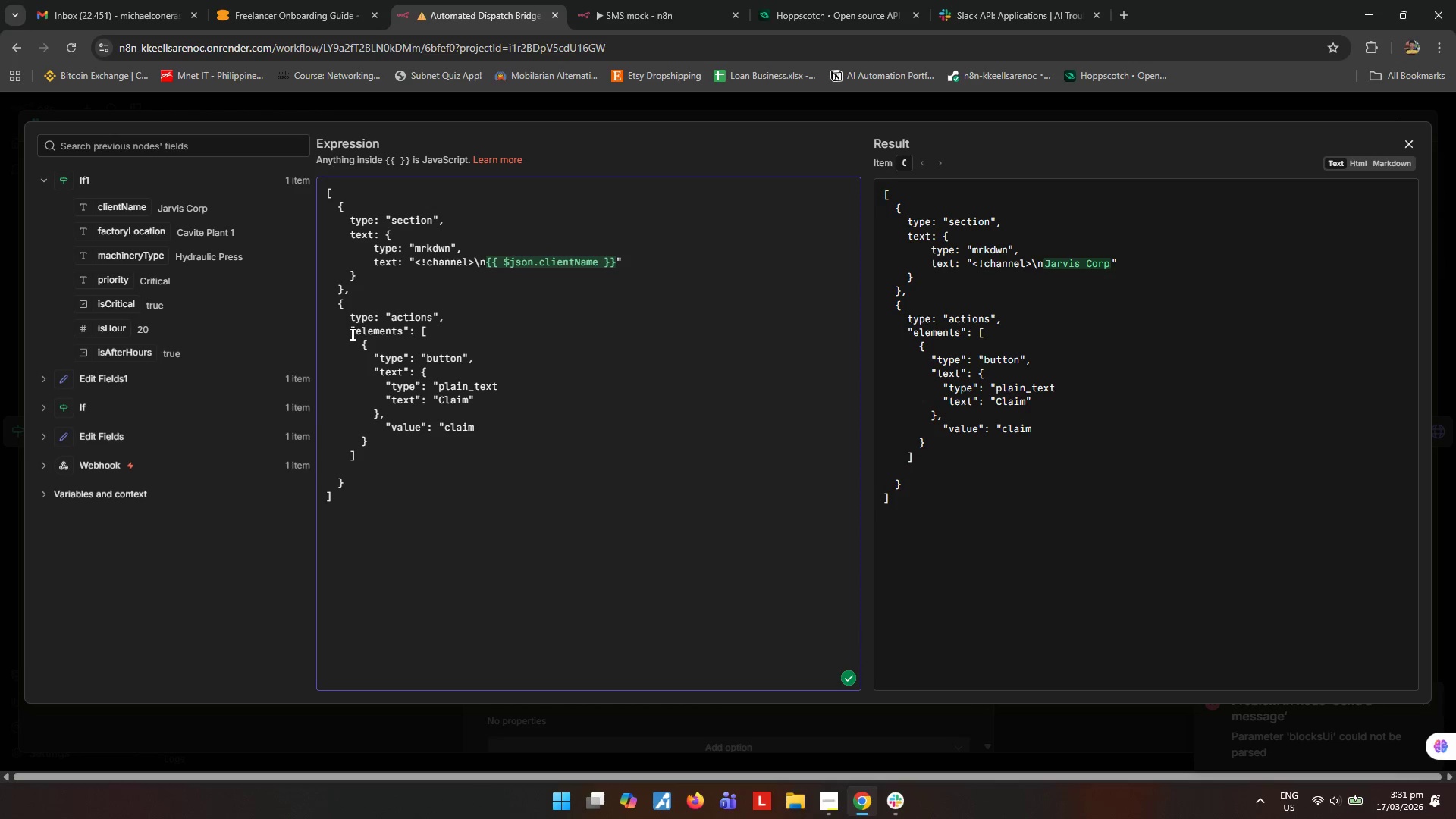 
left_click([353, 334])
 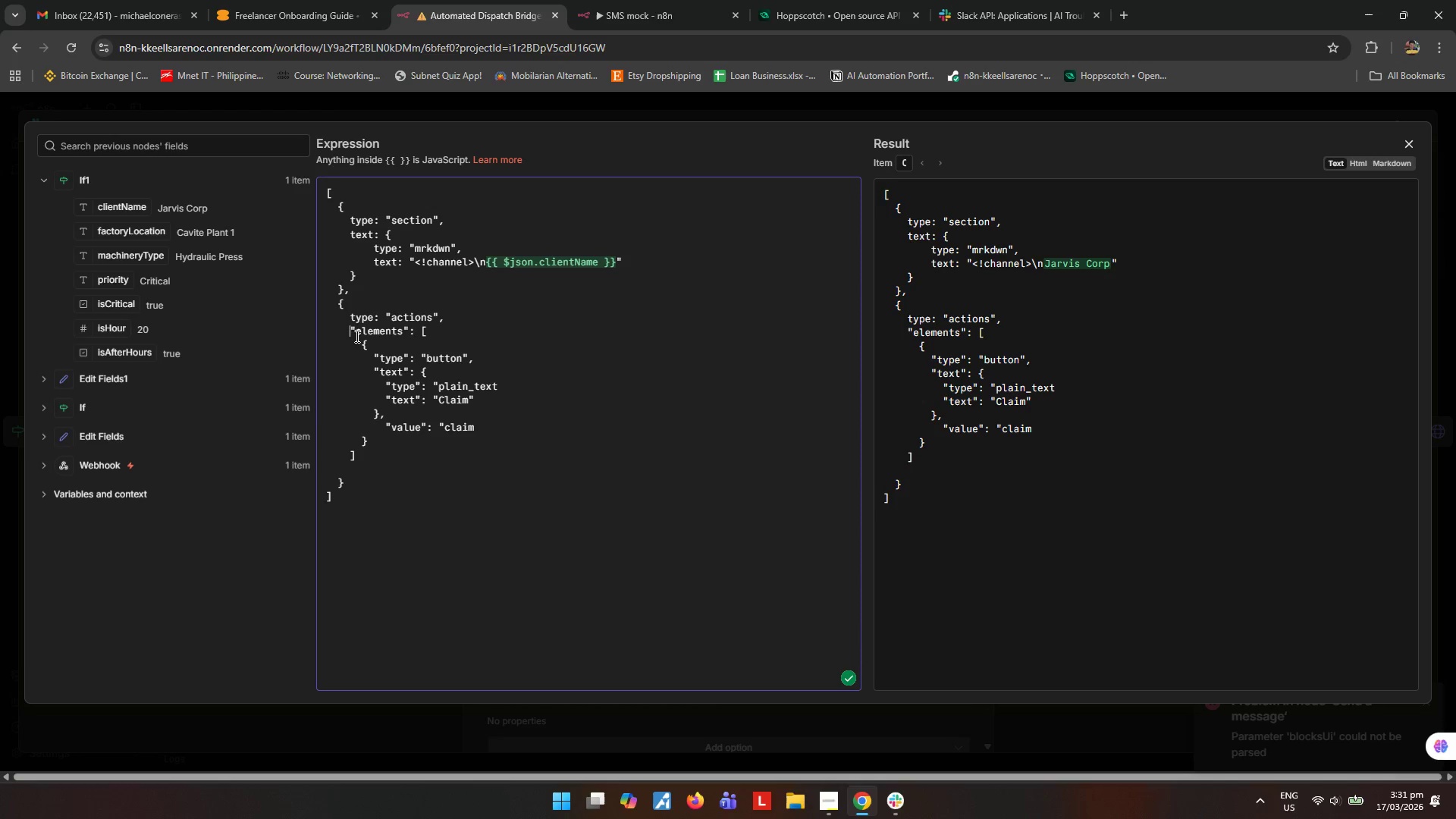 
left_click([356, 330])
 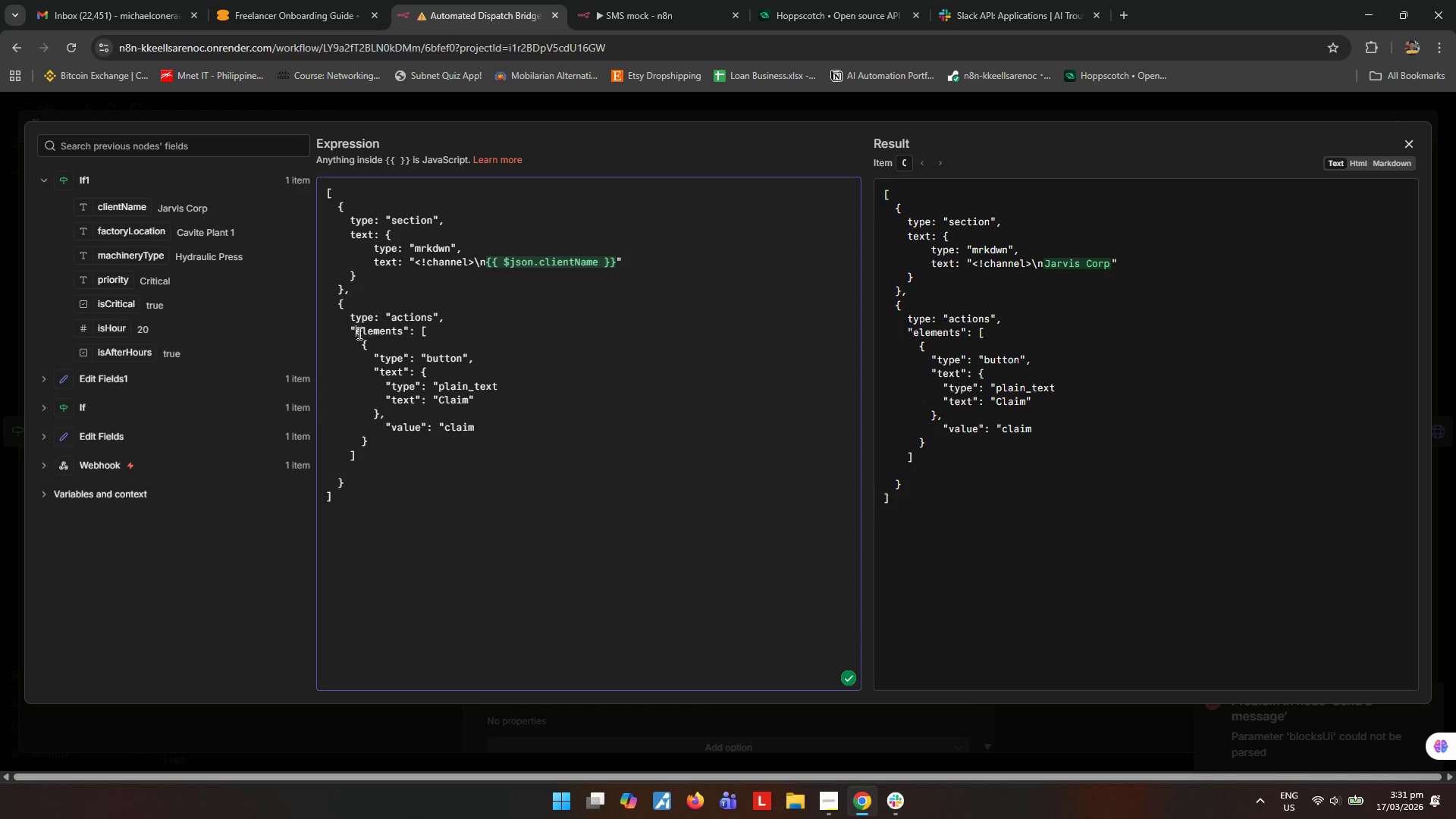 
key(Backspace)
 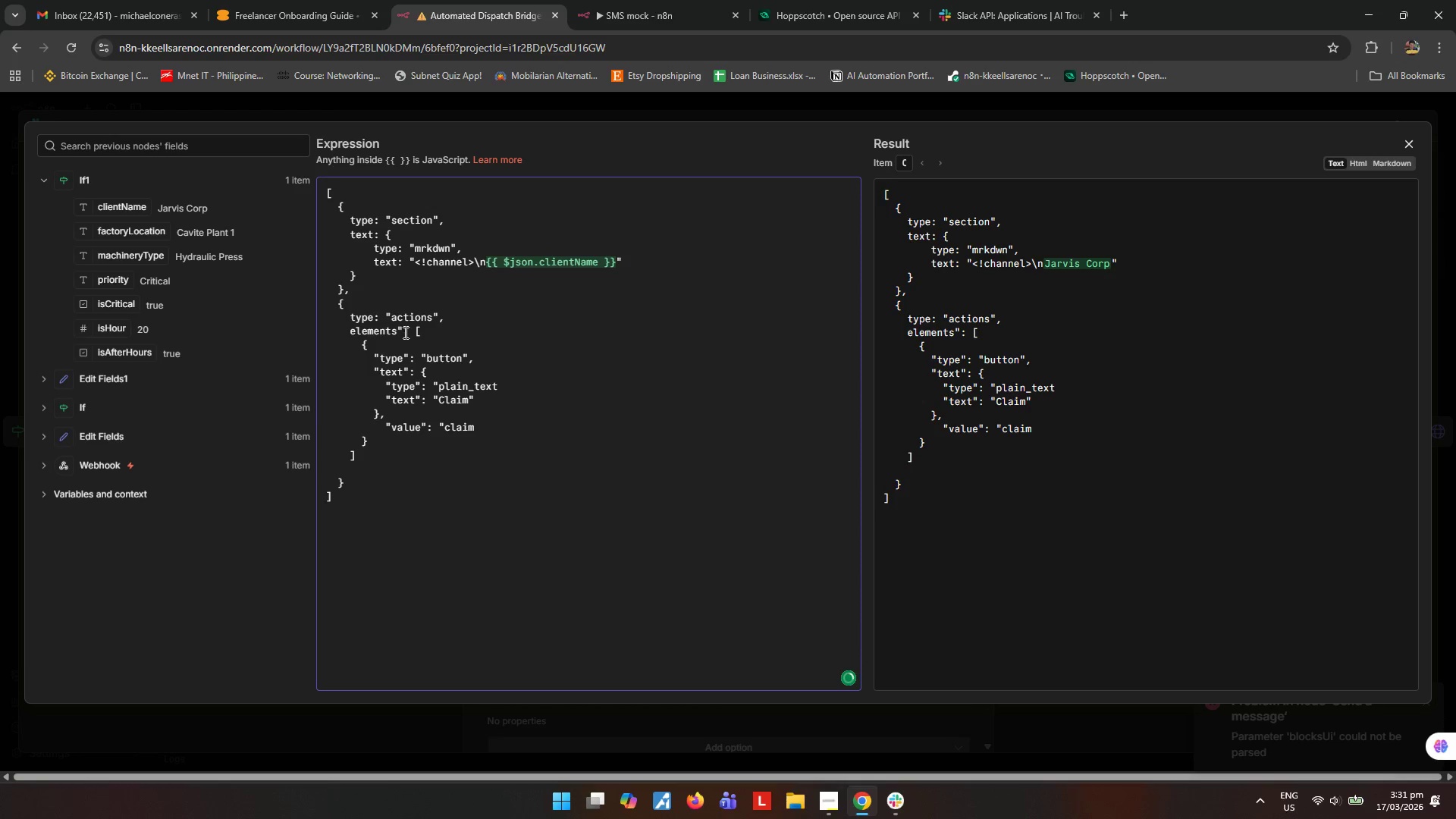 
left_click([403, 331])
 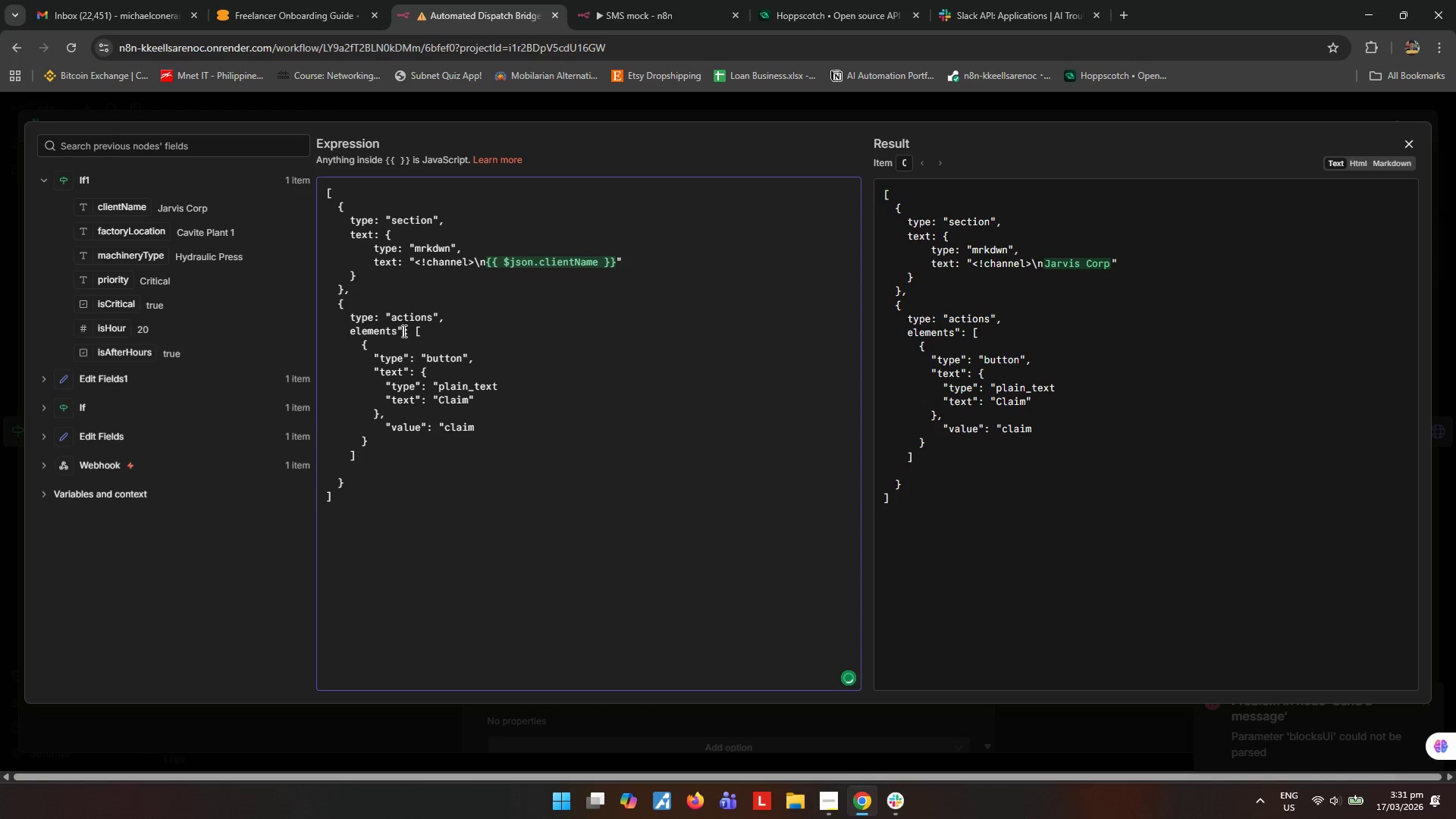 
key(Backspace)
 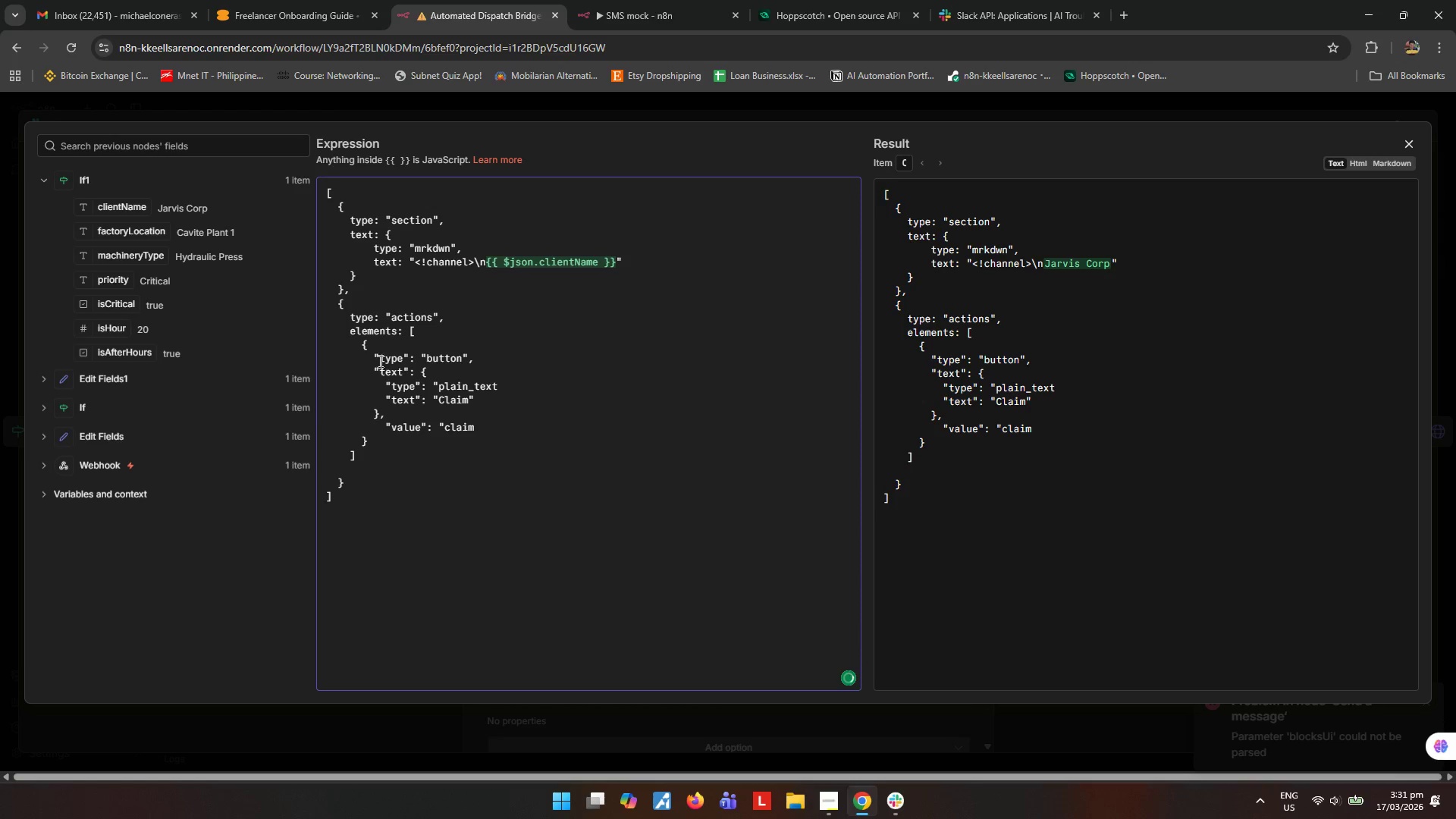 
key(Backspace)
 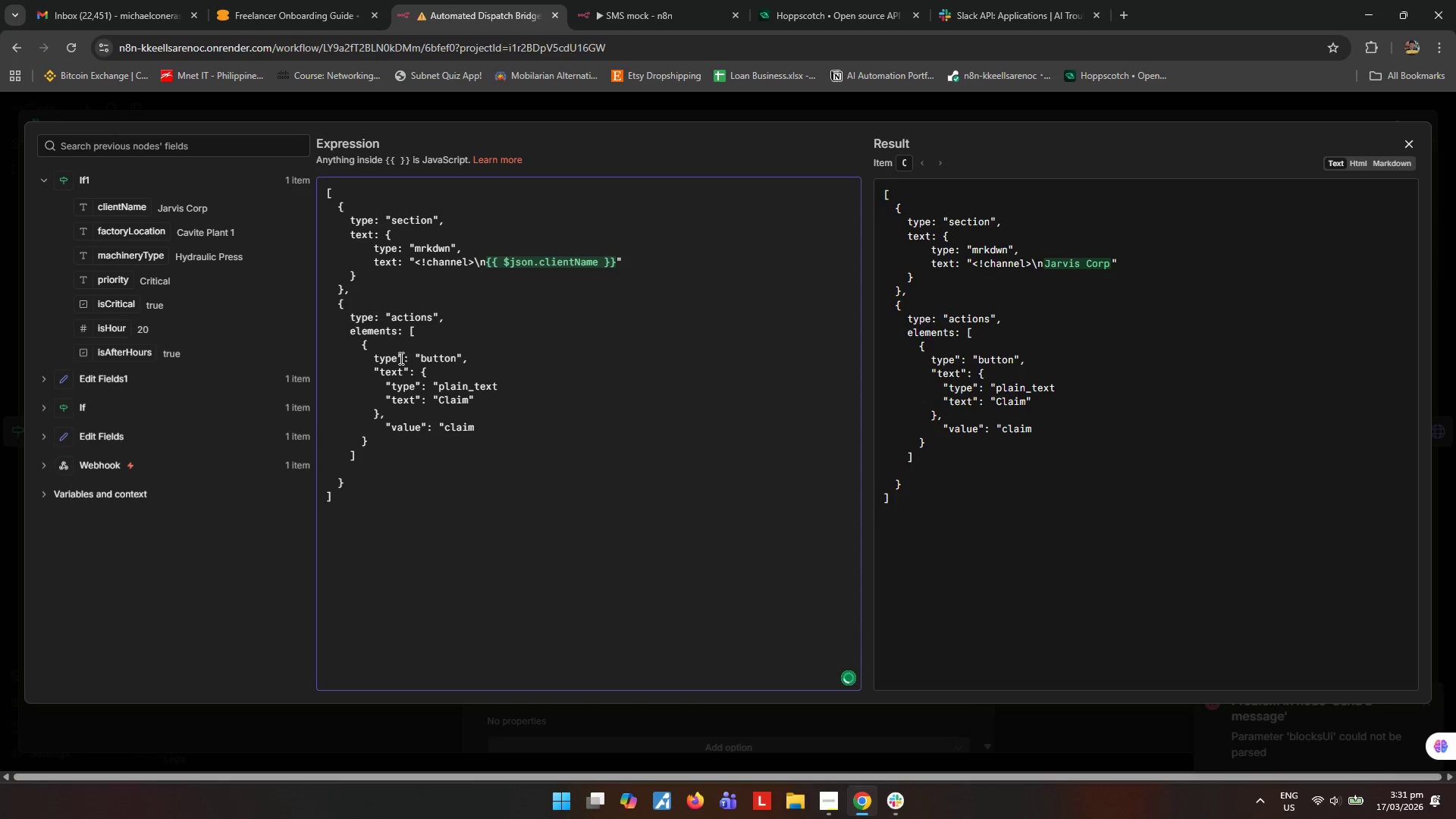 
key(Backspace)
 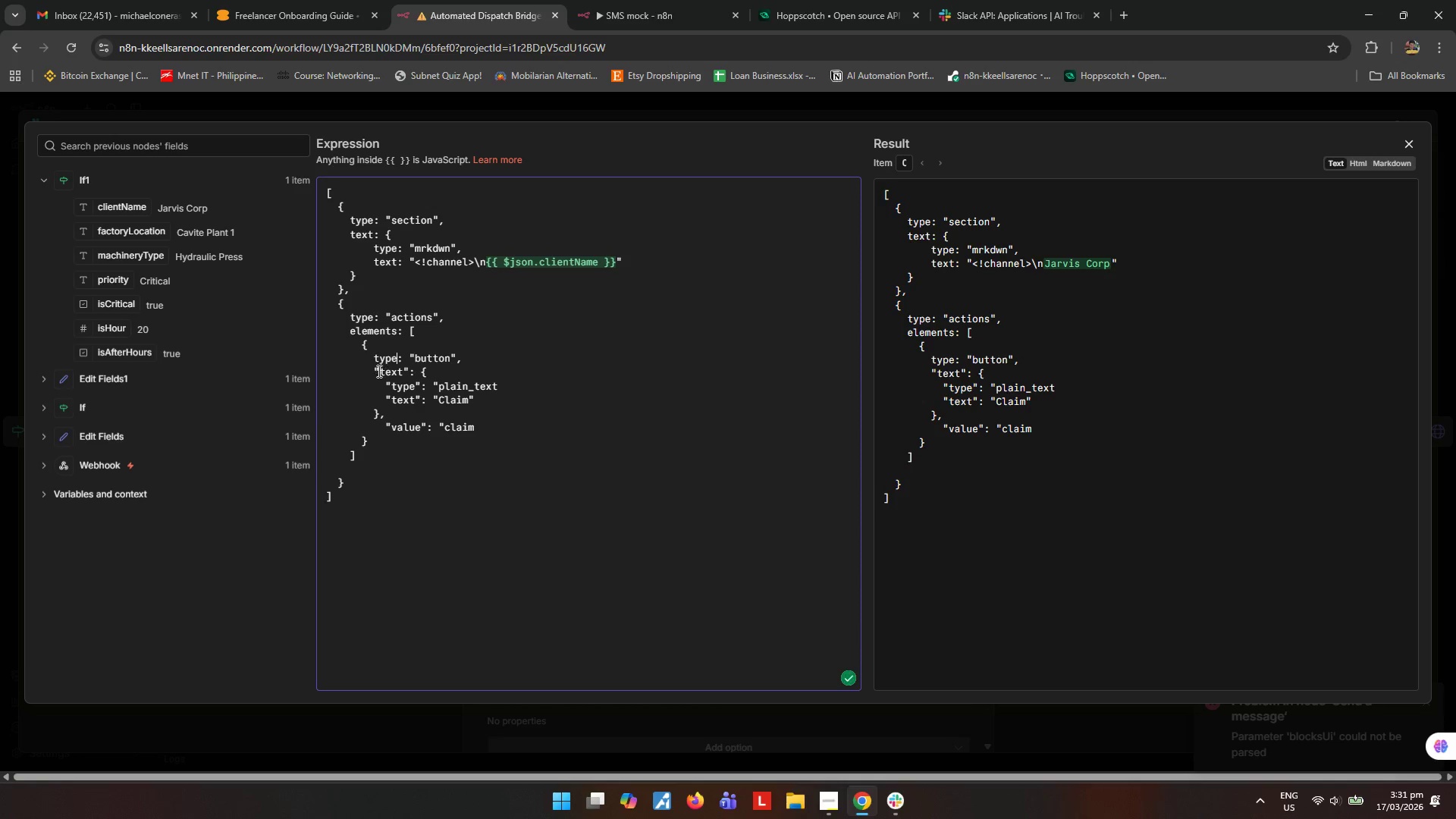 
left_click([378, 370])
 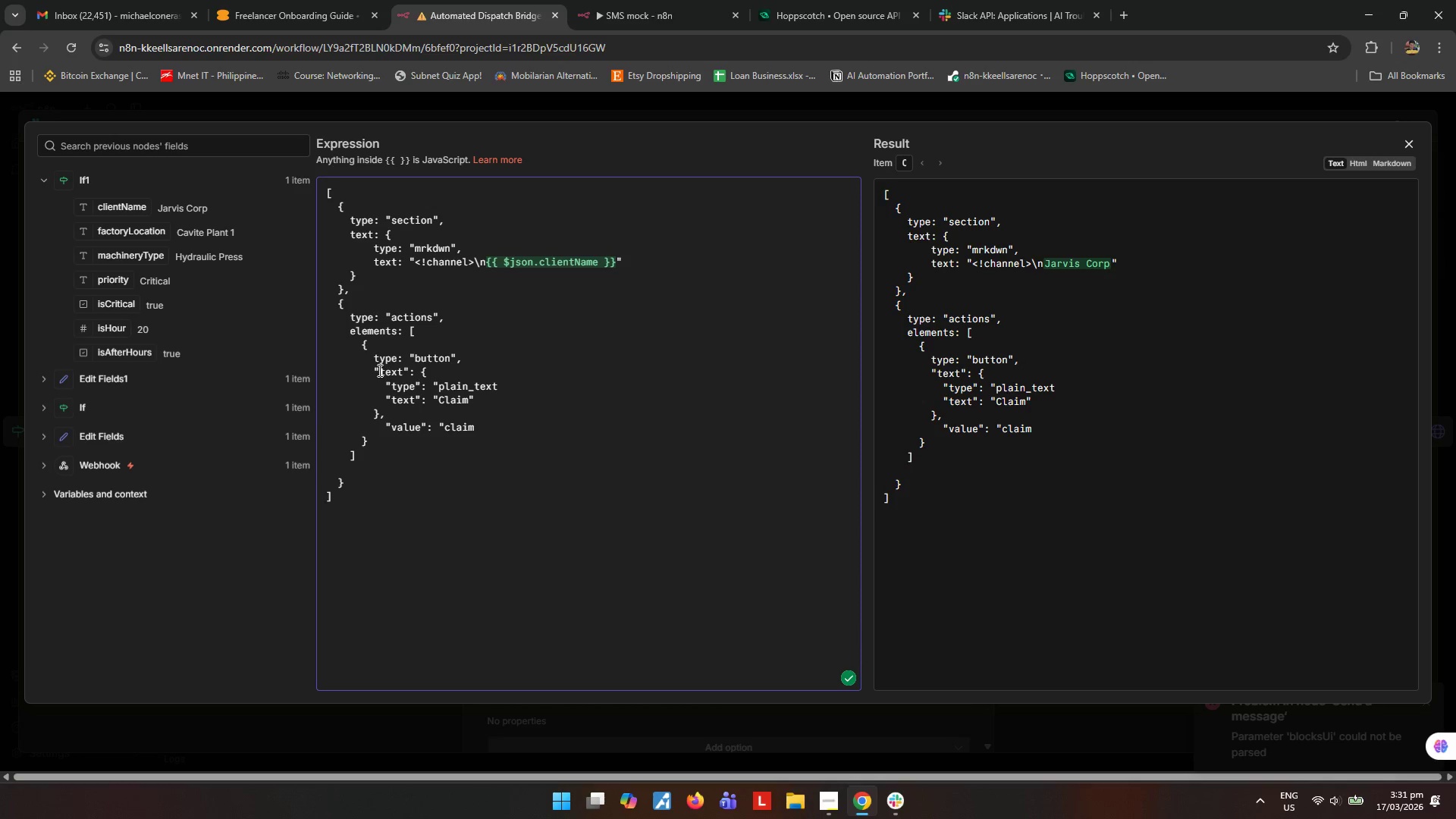 
key(Backspace)
 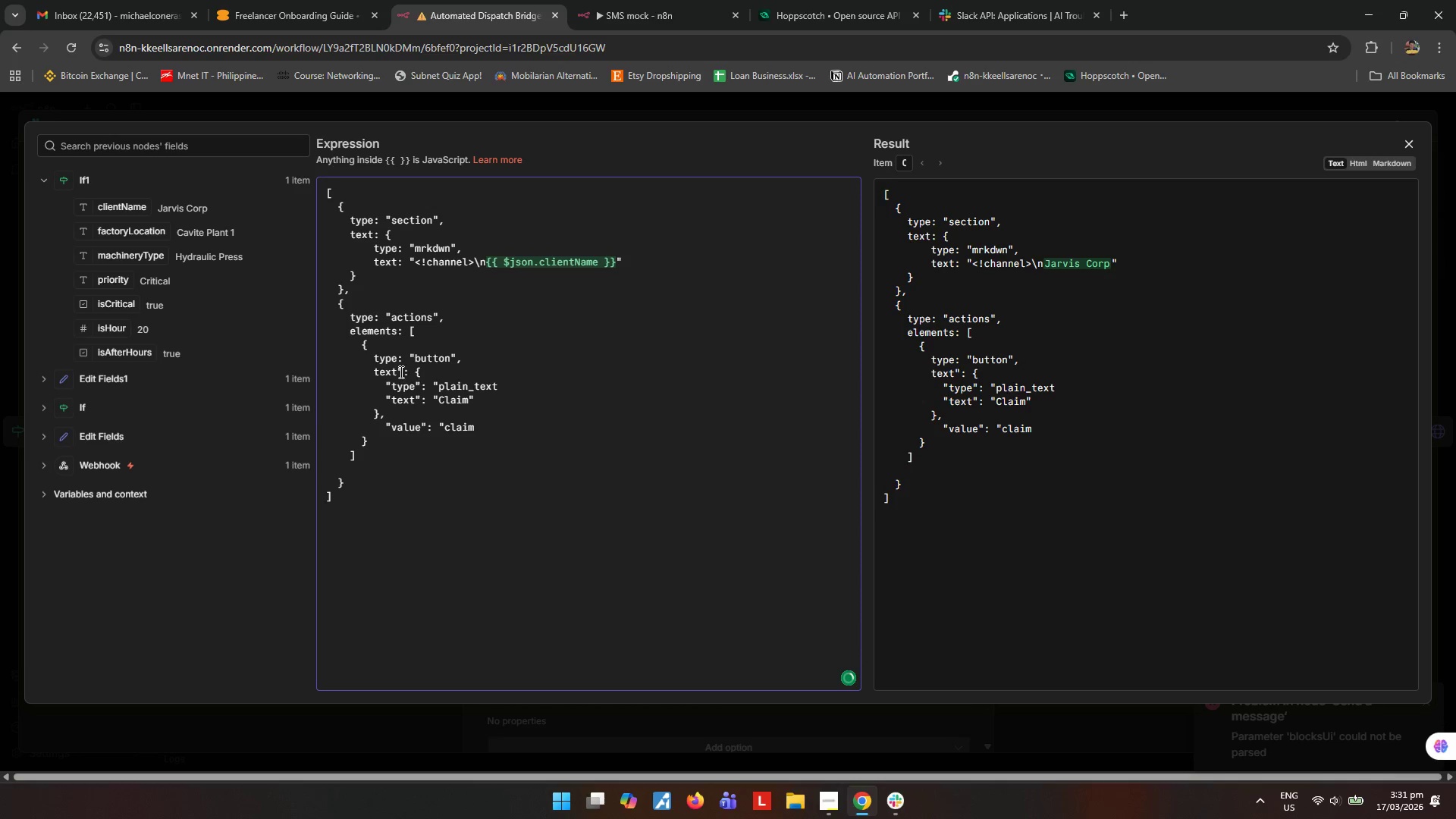 
left_click([401, 372])
 